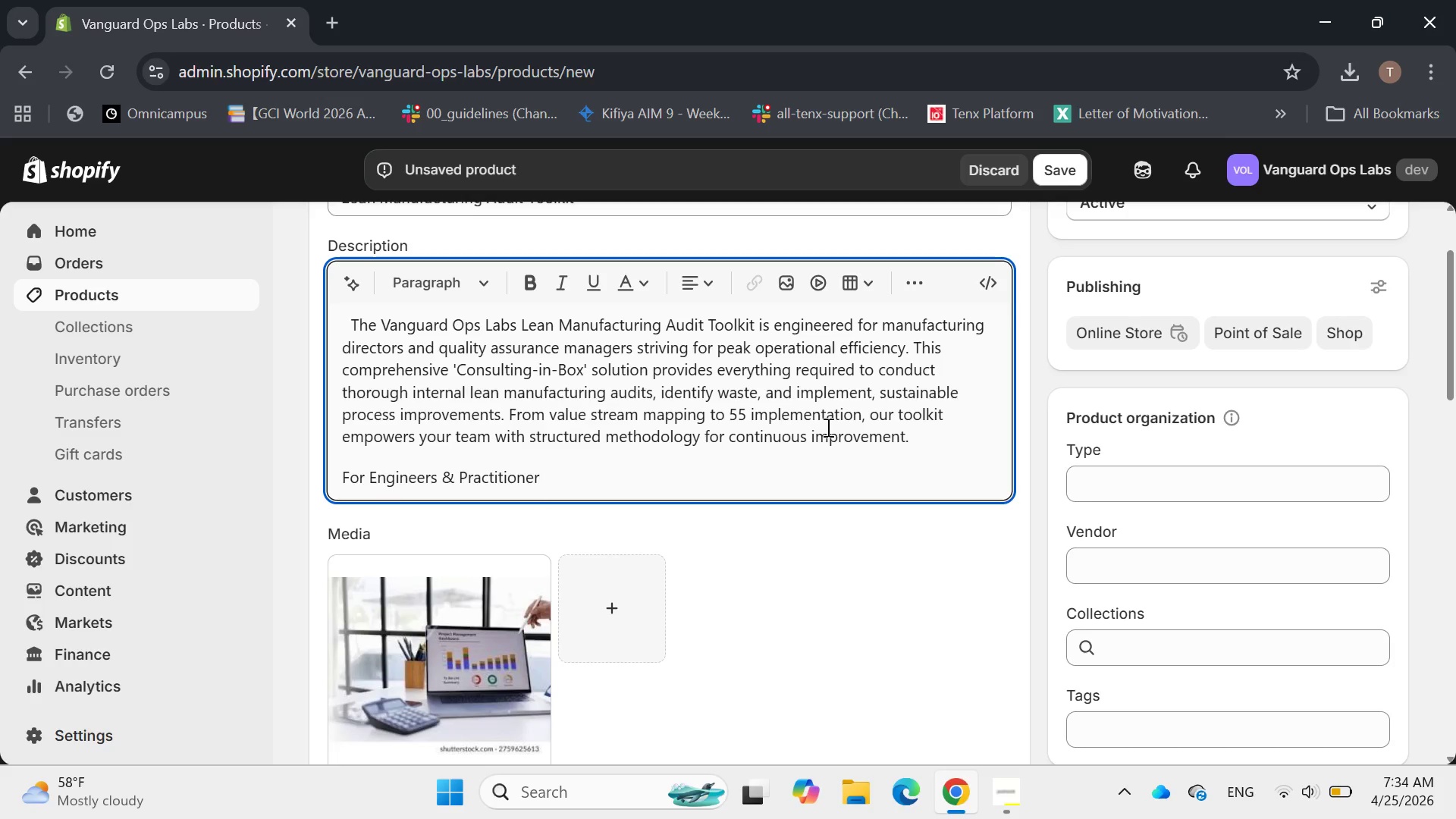 
key(A)
 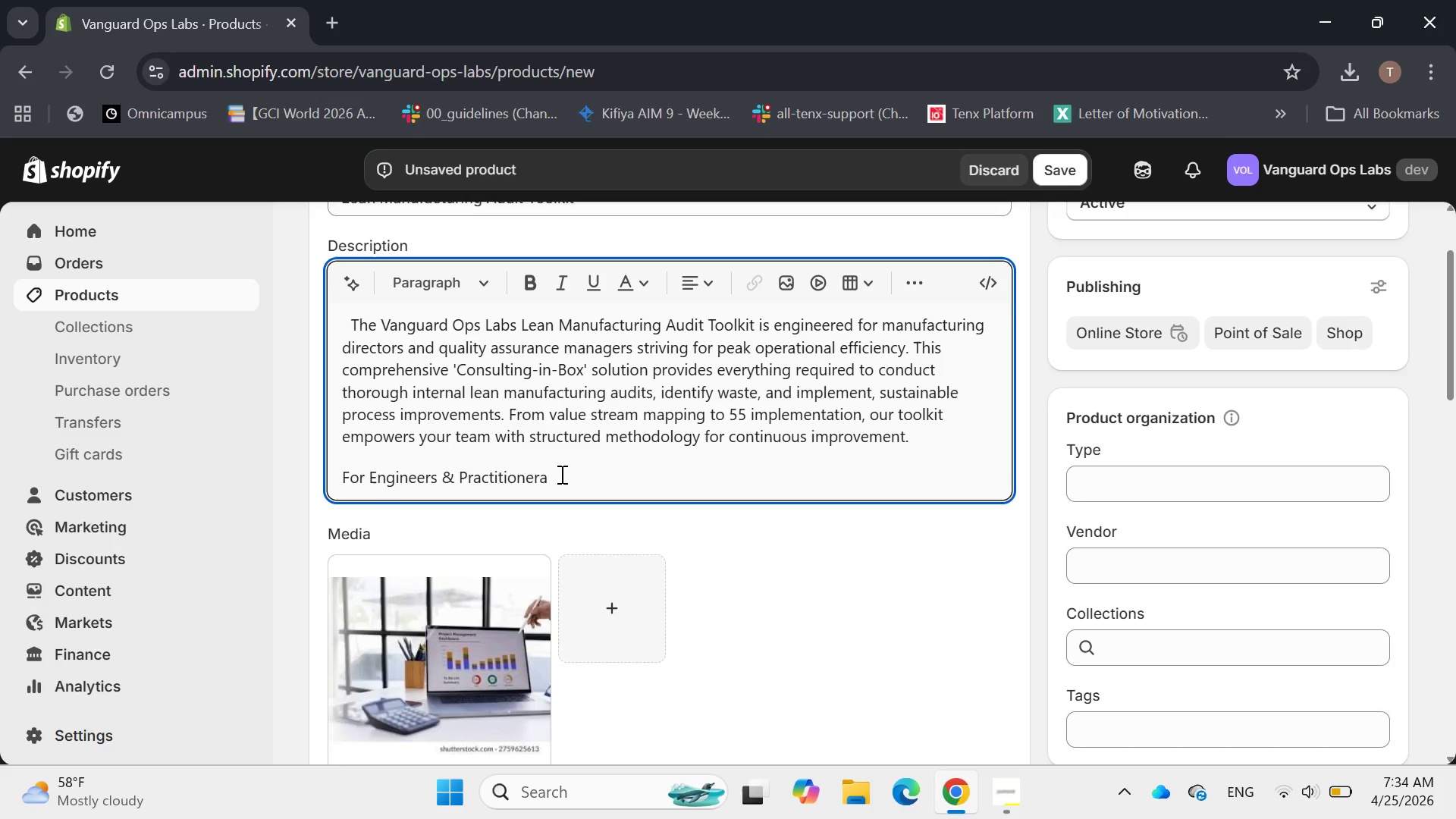 
key(Backspace)
 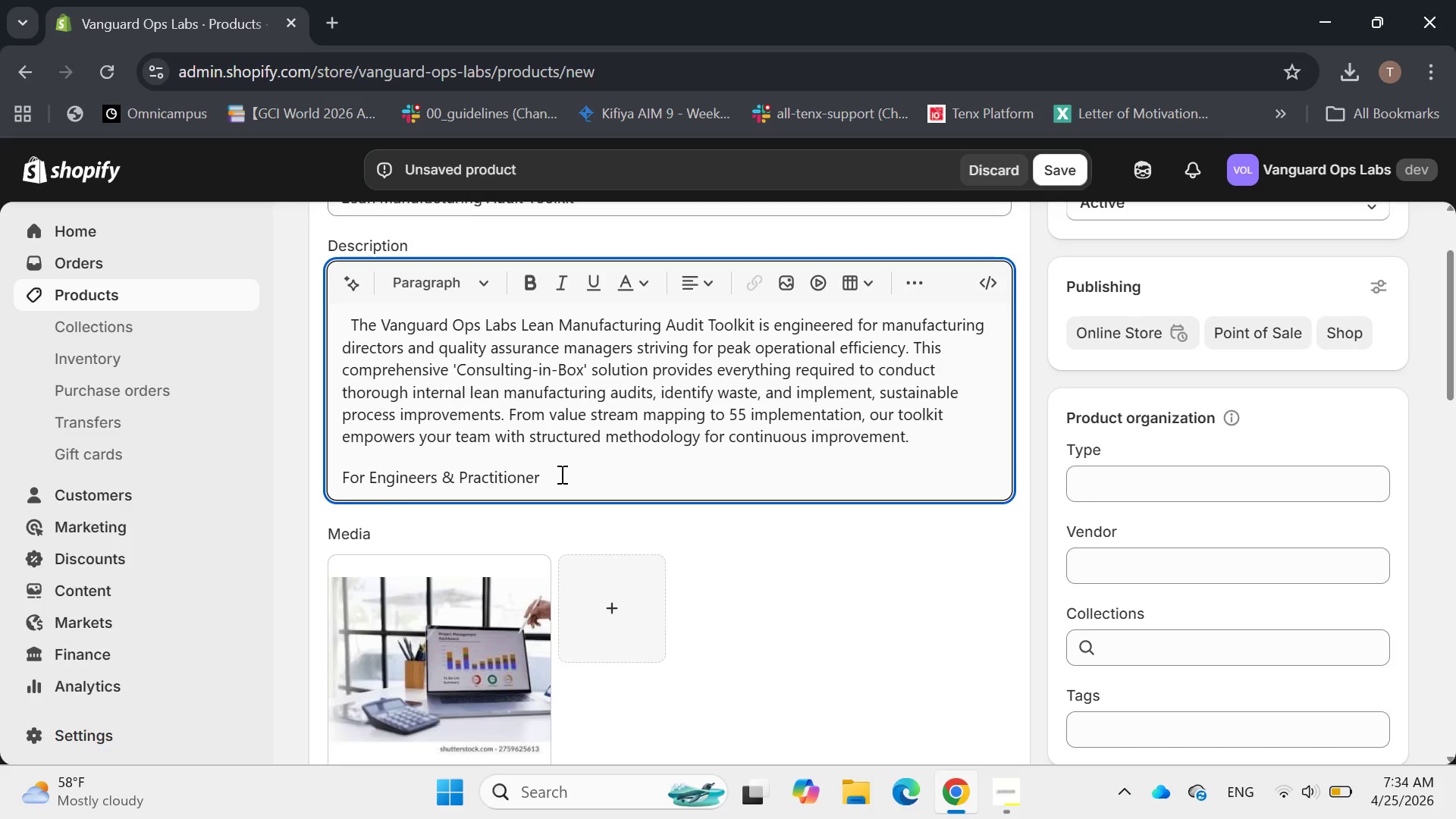 
key(S)
 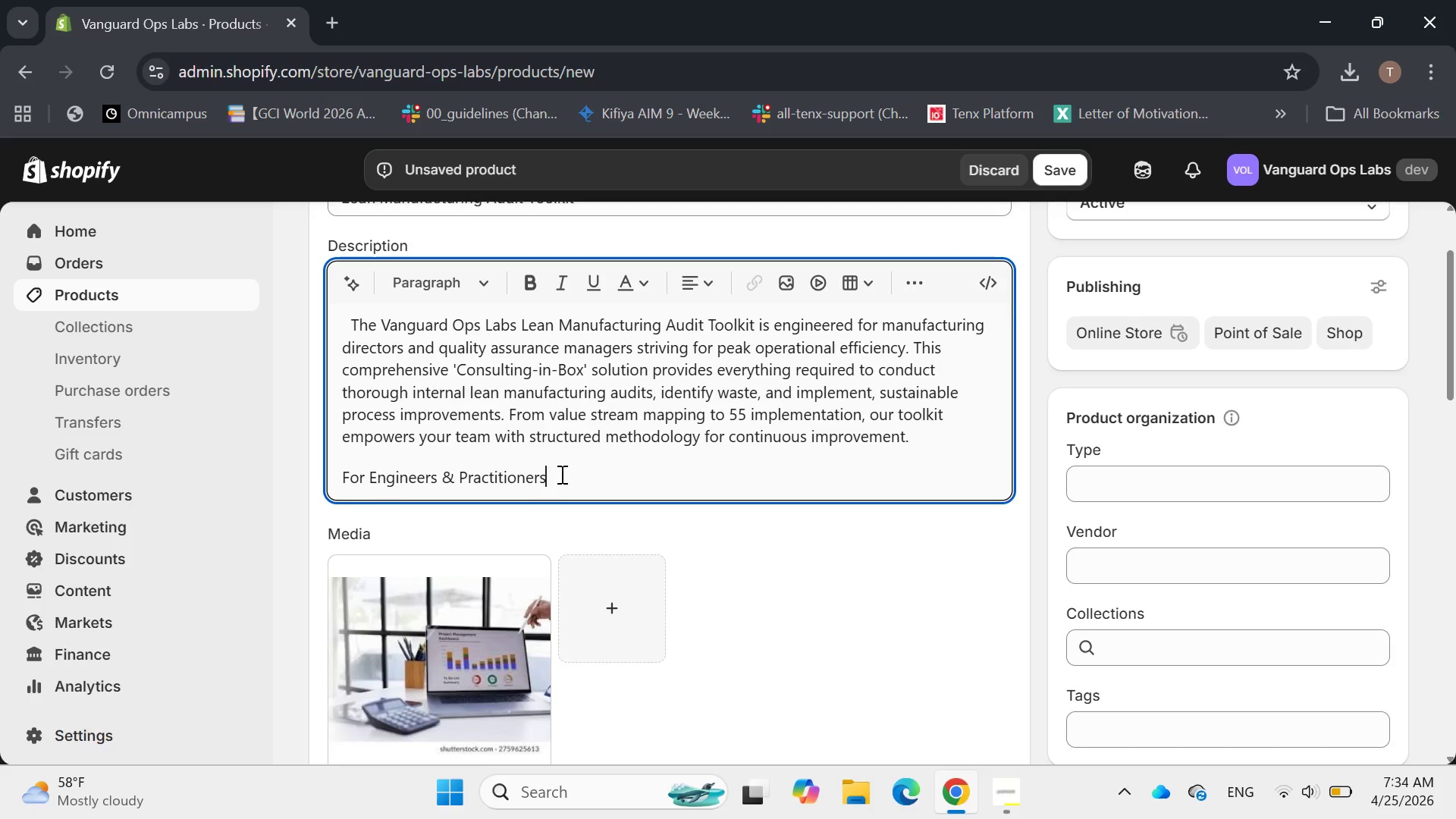 
key(Shift+Semicolon)
 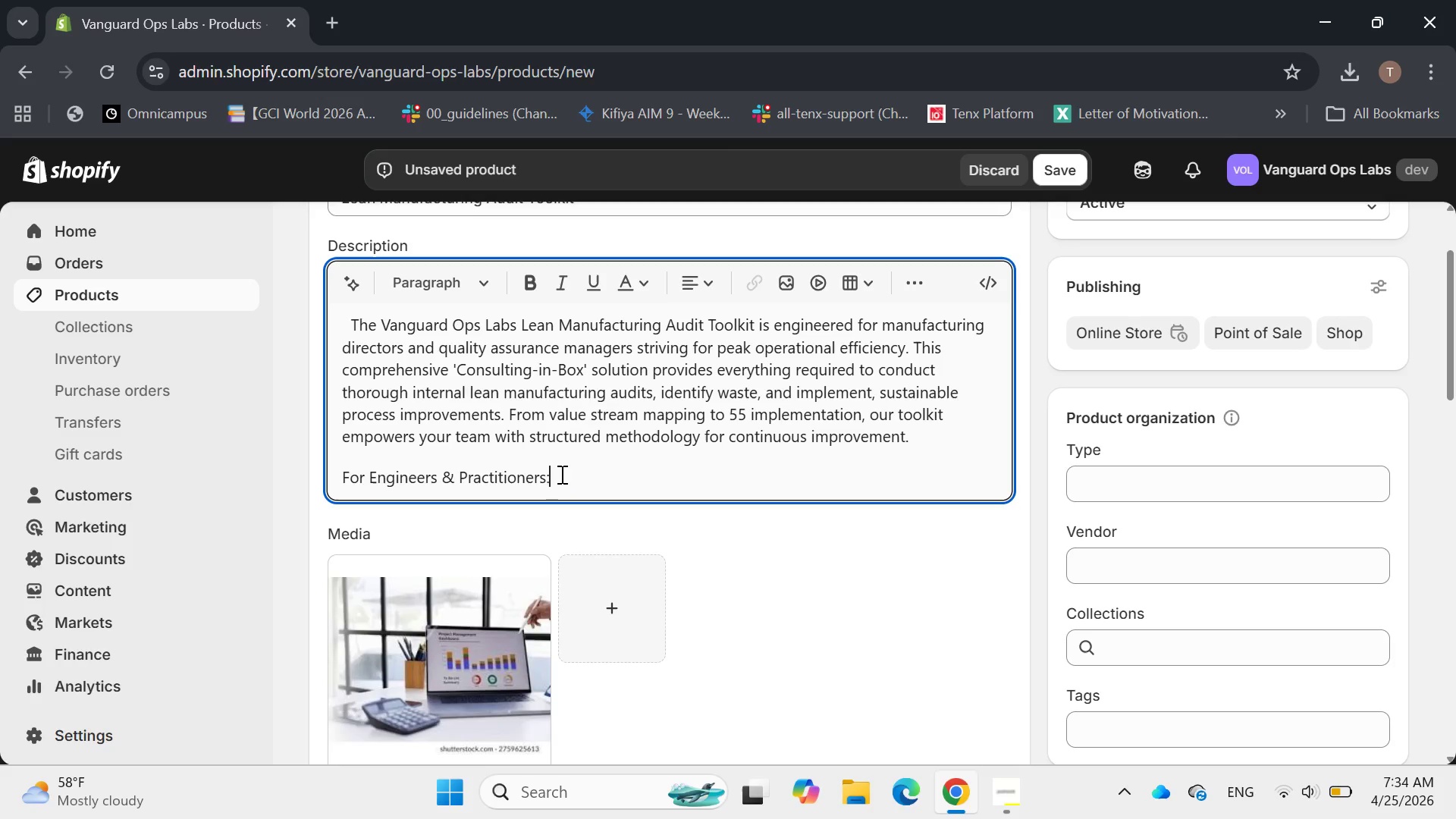 
key(Space)
 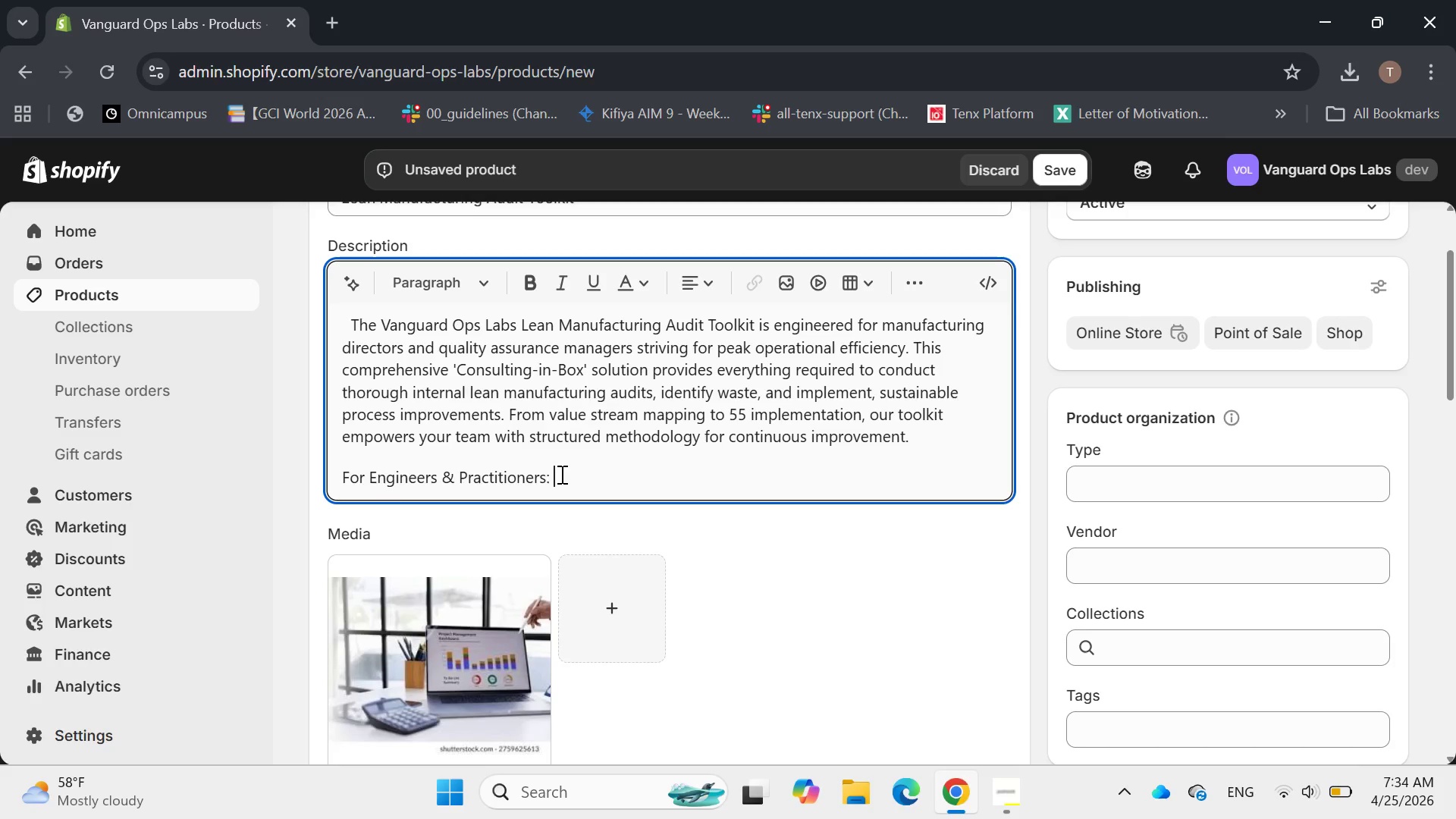 
left_click_drag(start_coordinate=[560, 474], to_coordinate=[334, 471])
 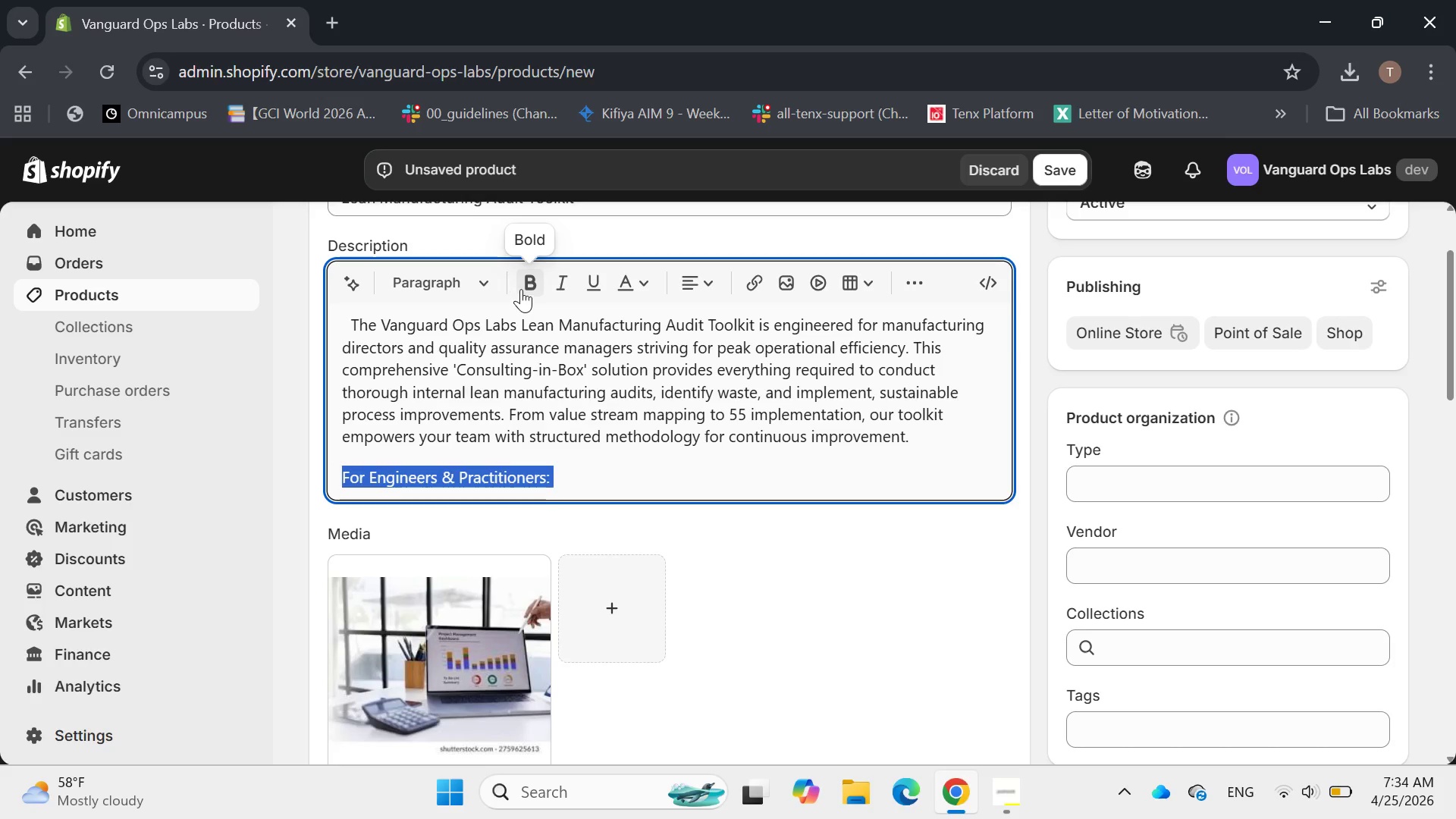 
left_click([521, 289])
 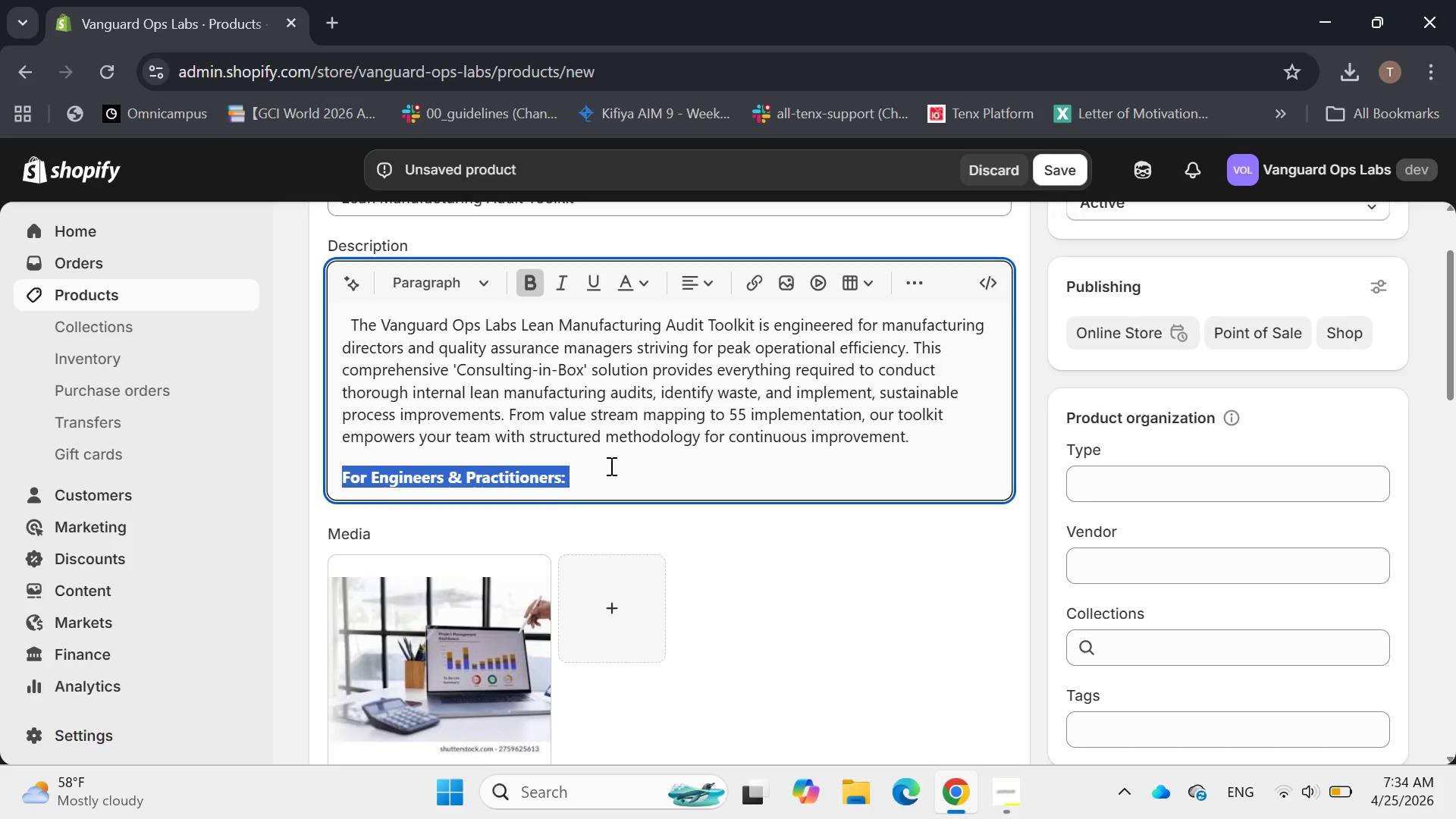 
left_click([608, 466])
 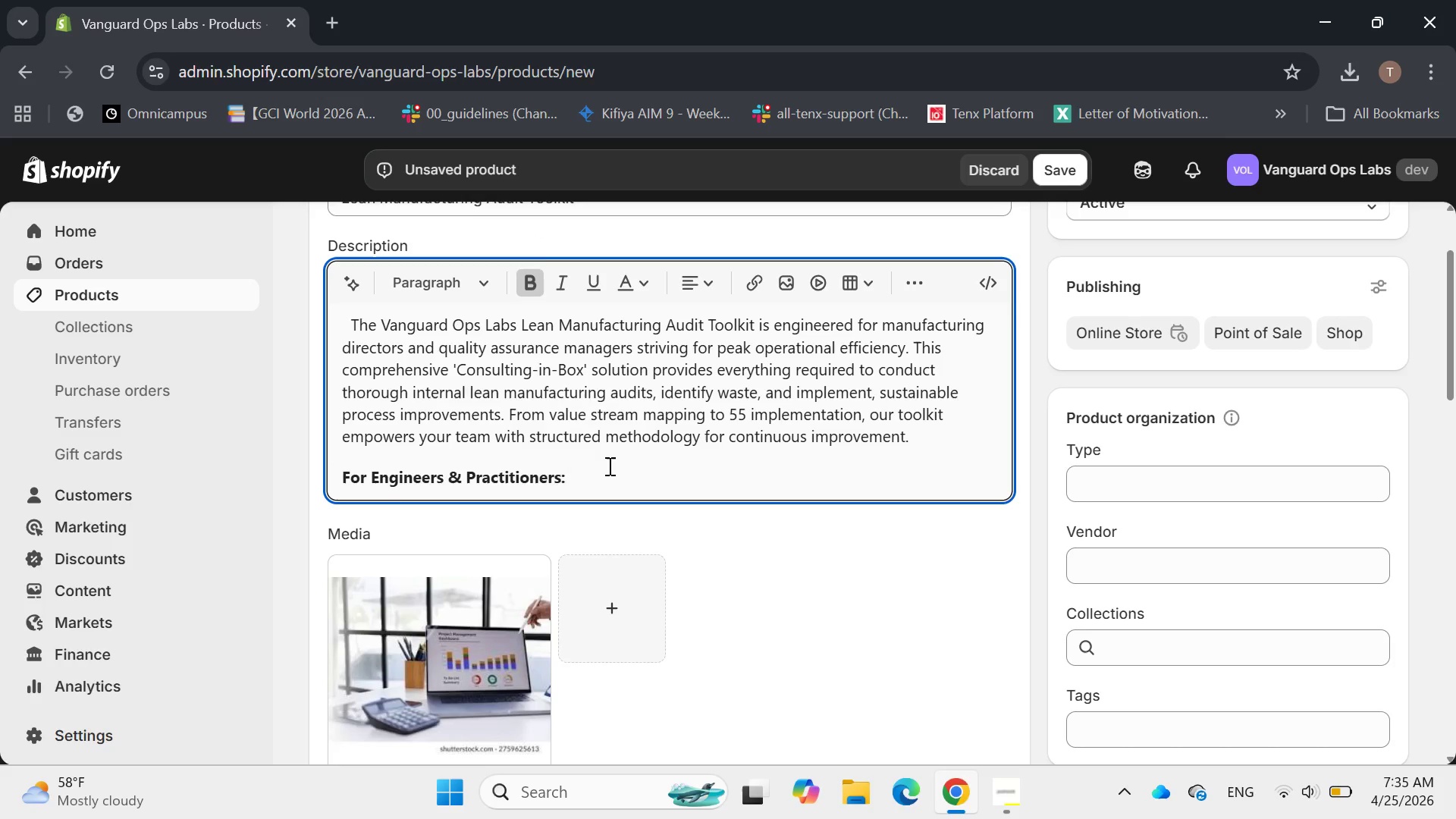 
key(Enter)
 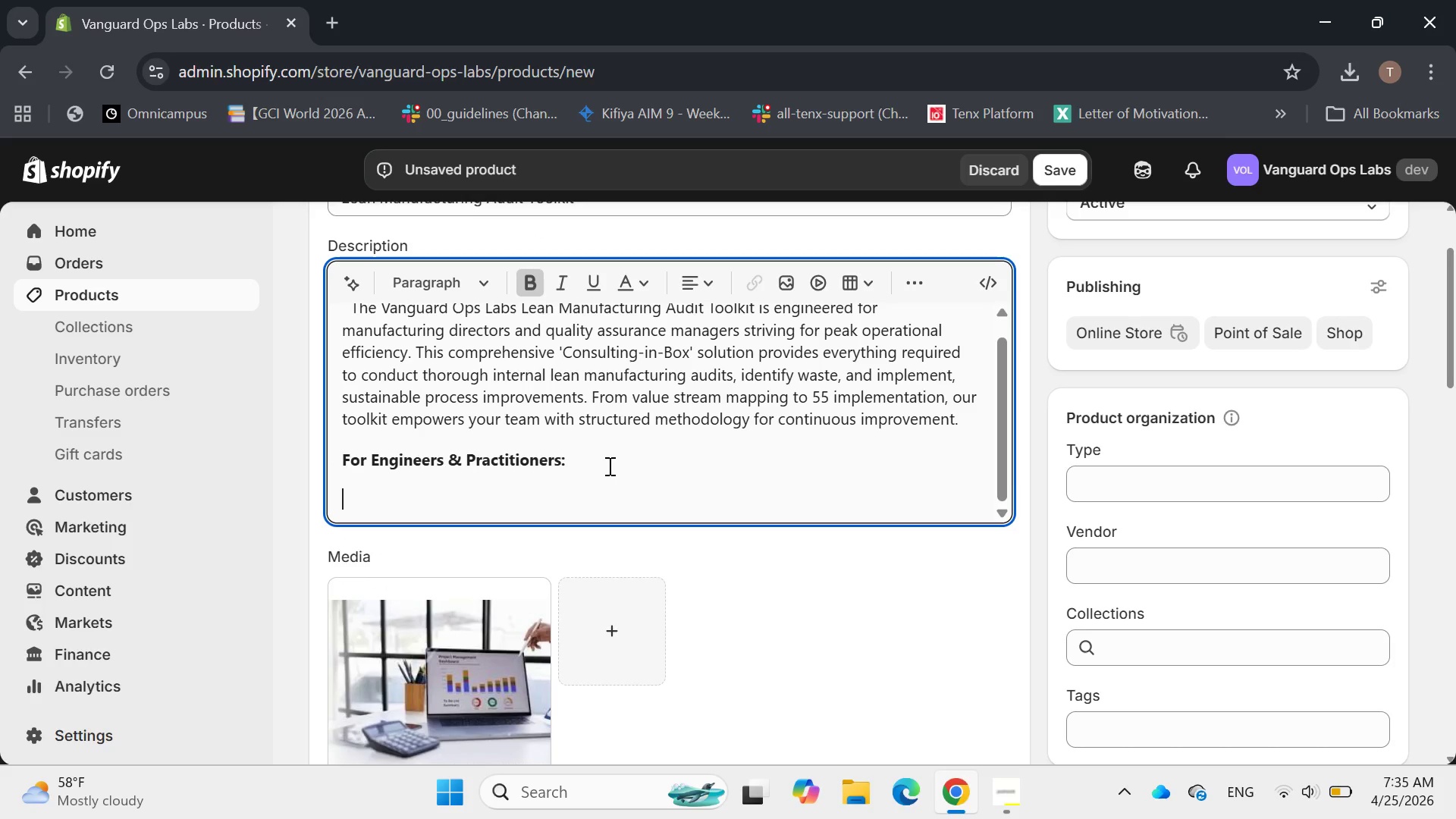 
type(Dive)
key(Backspace)
key(Backspace)
 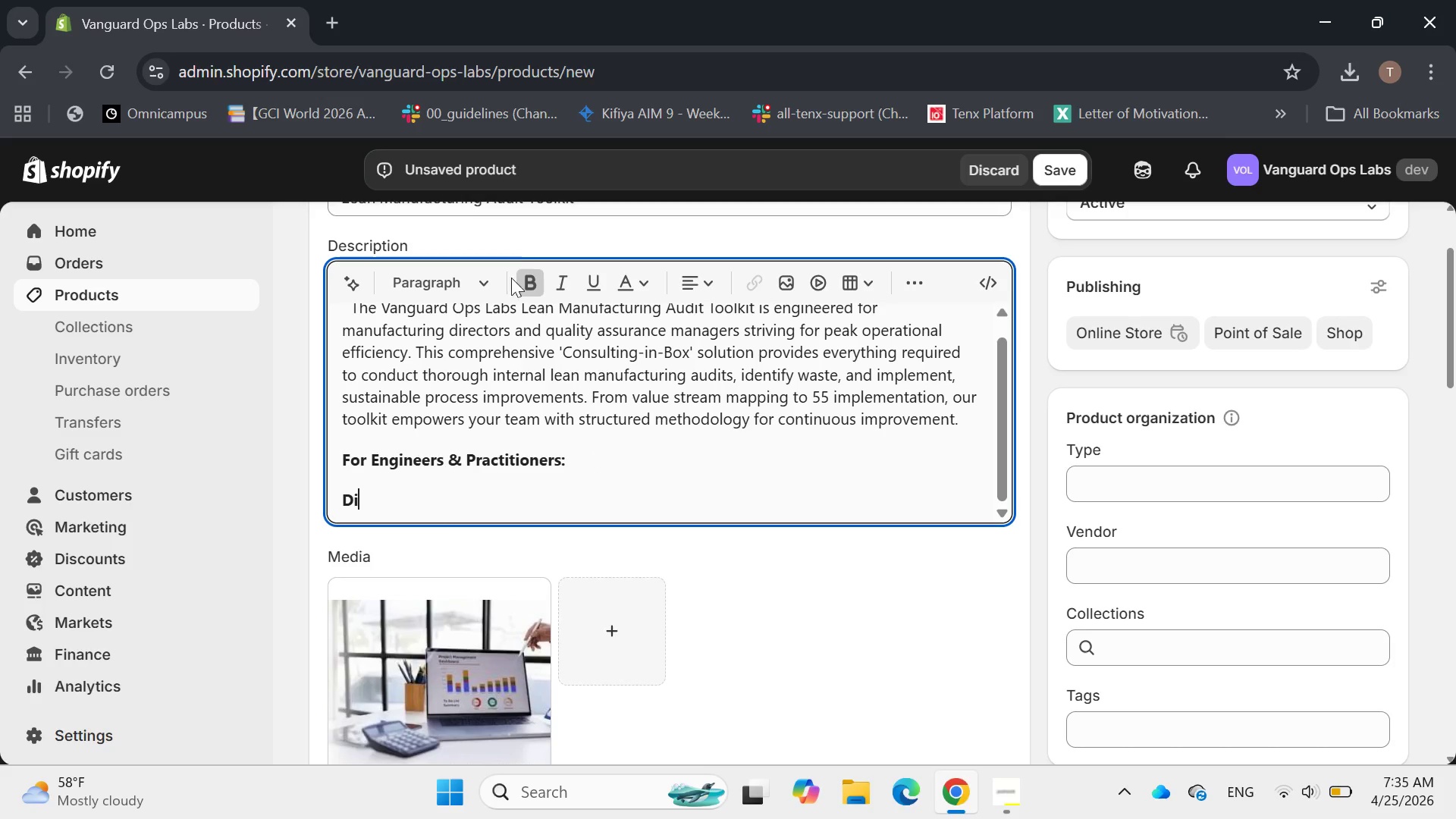 
left_click([529, 271])
 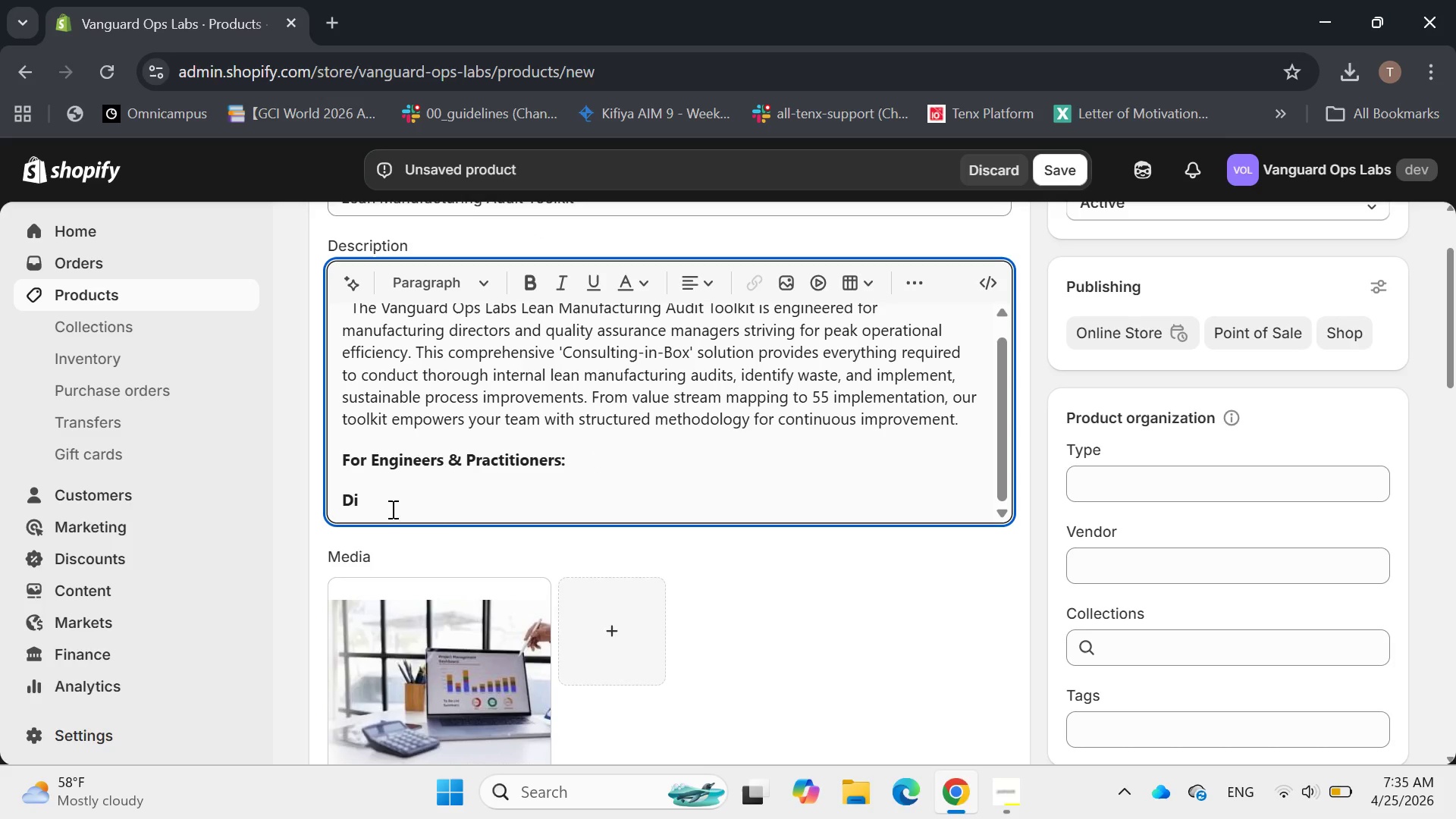 
left_click_drag(start_coordinate=[369, 497], to_coordinate=[335, 505])
 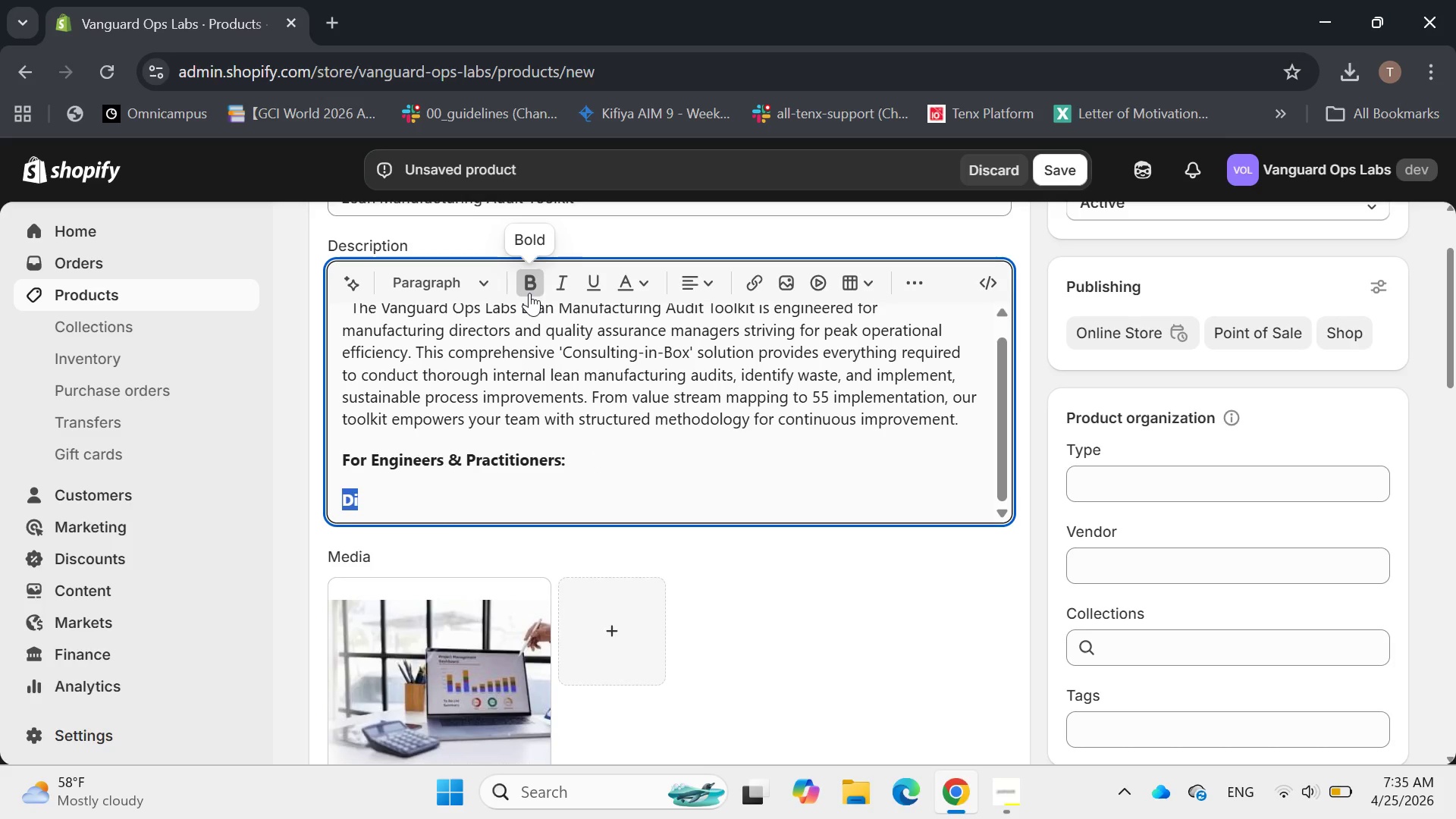 
left_click([529, 293])
 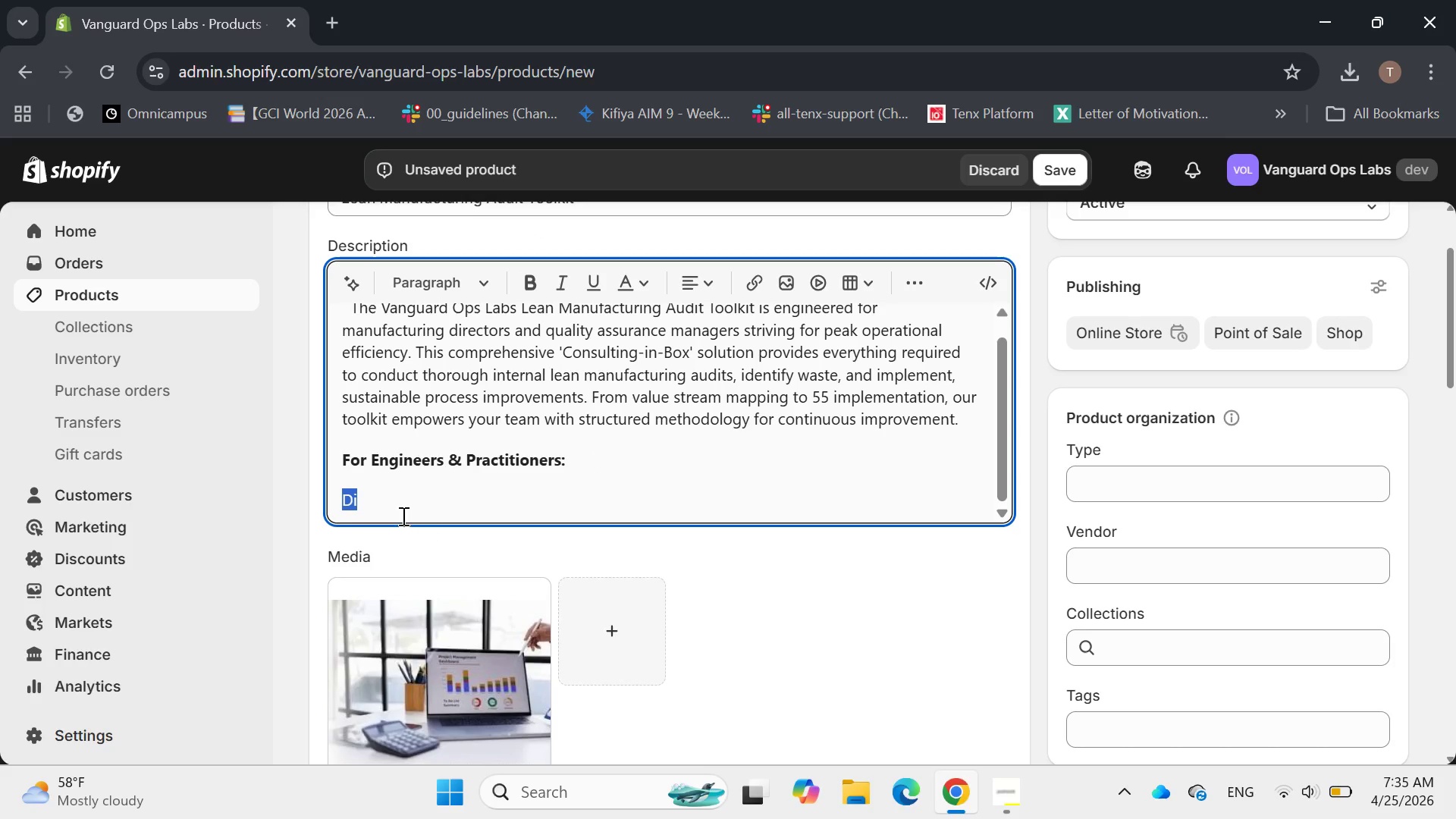 
left_click([394, 509])
 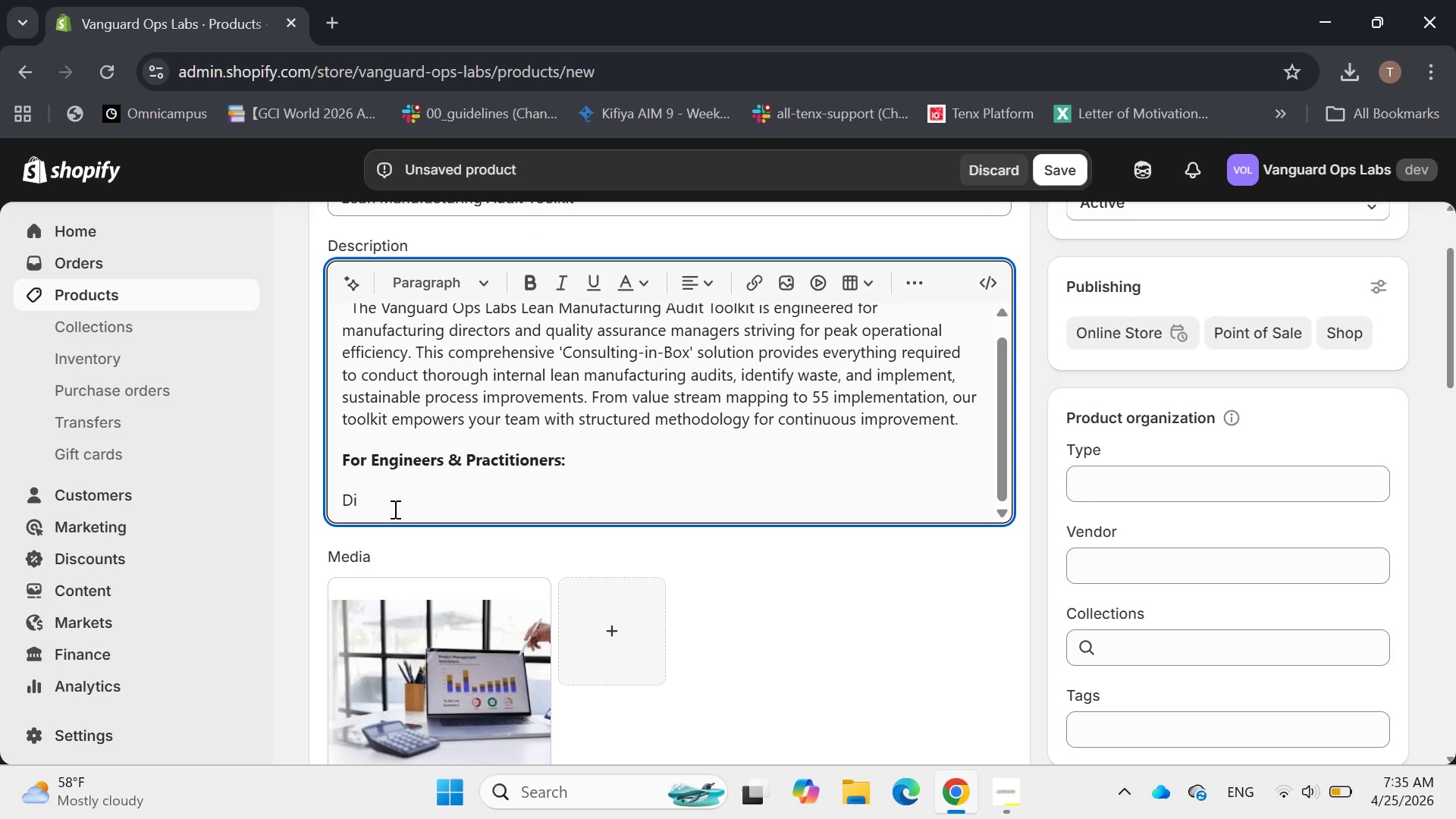 
type(ve into actionable framework)
 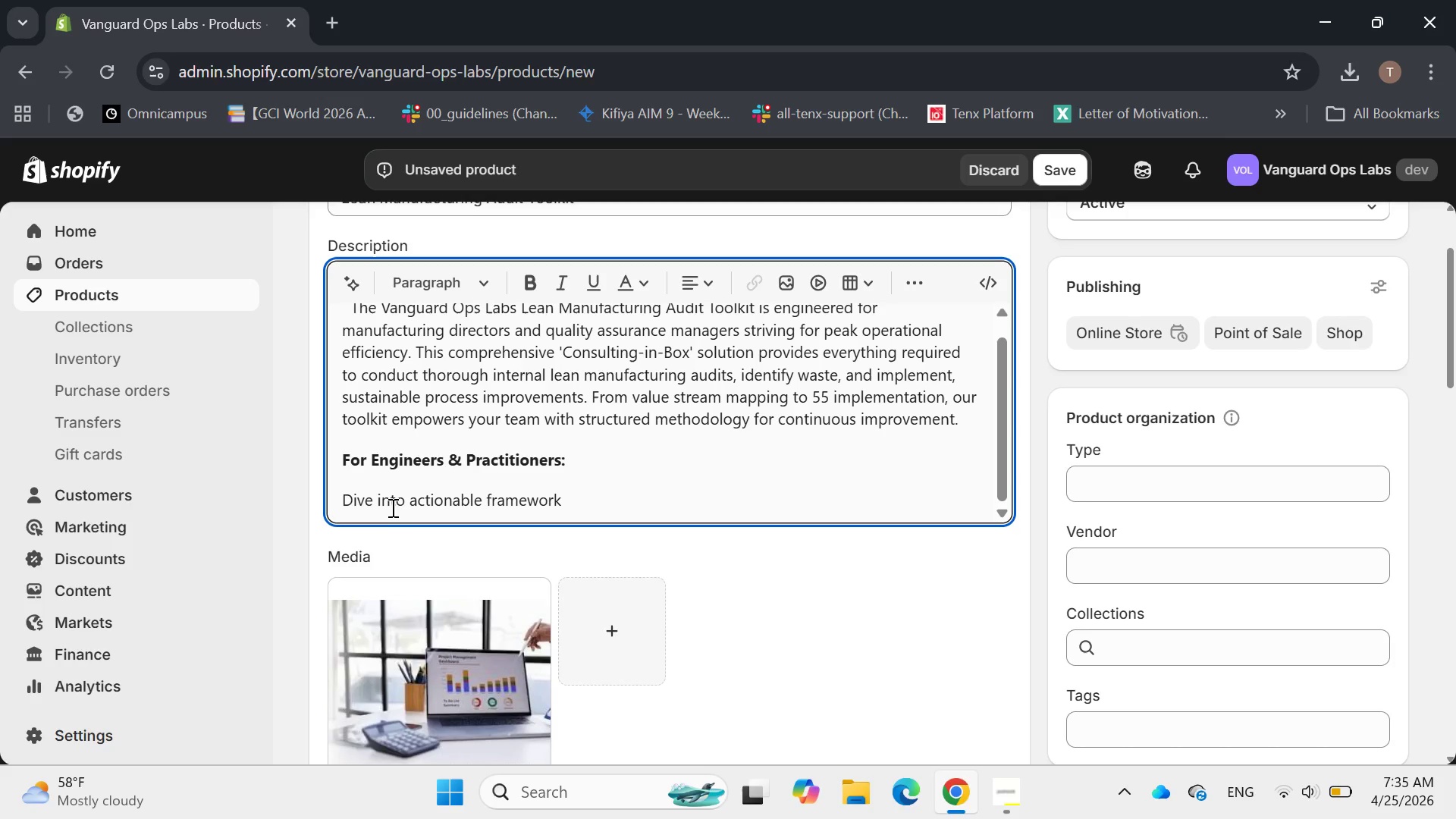 
wait(6.91)
 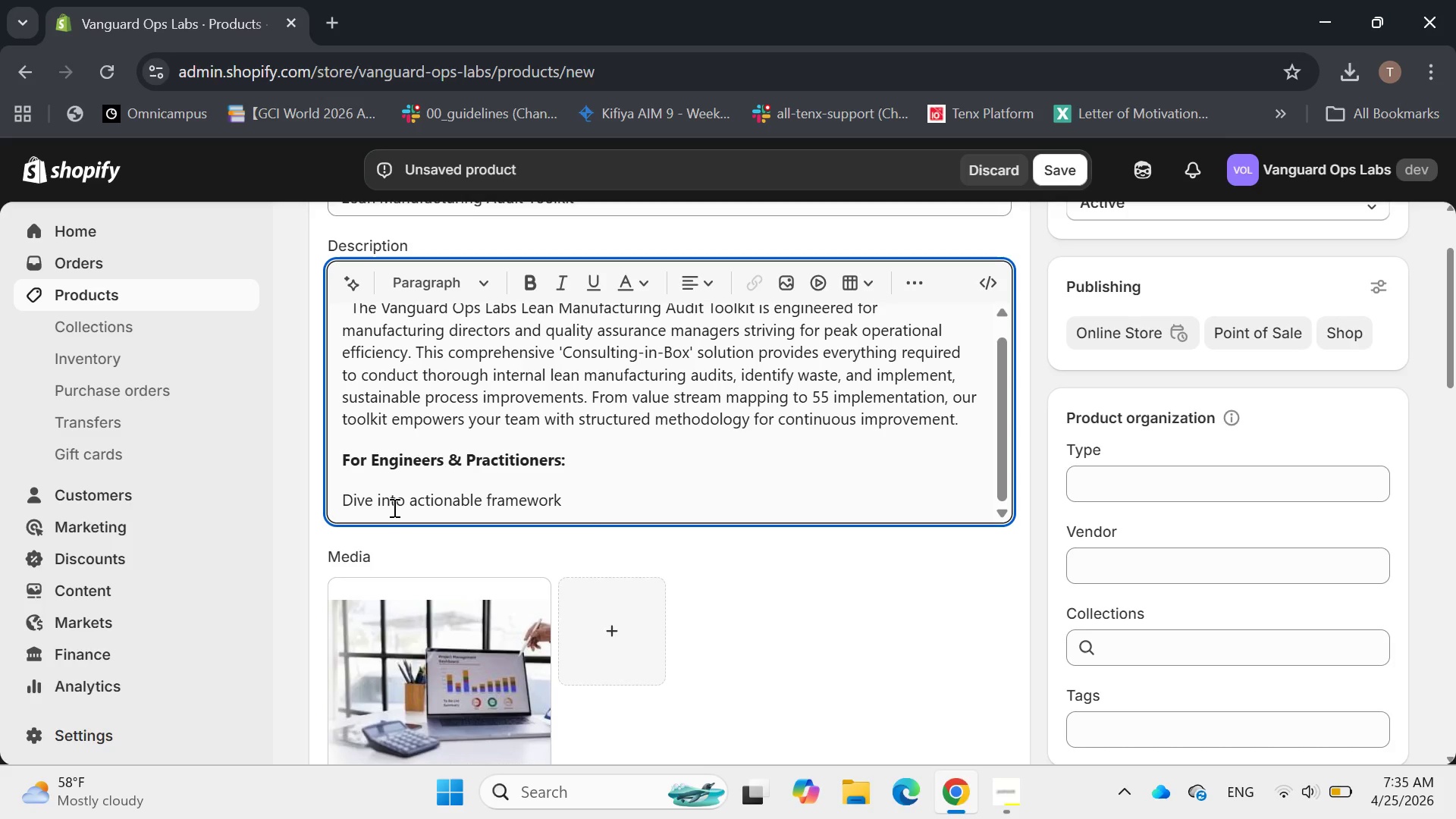 
key(Space)
 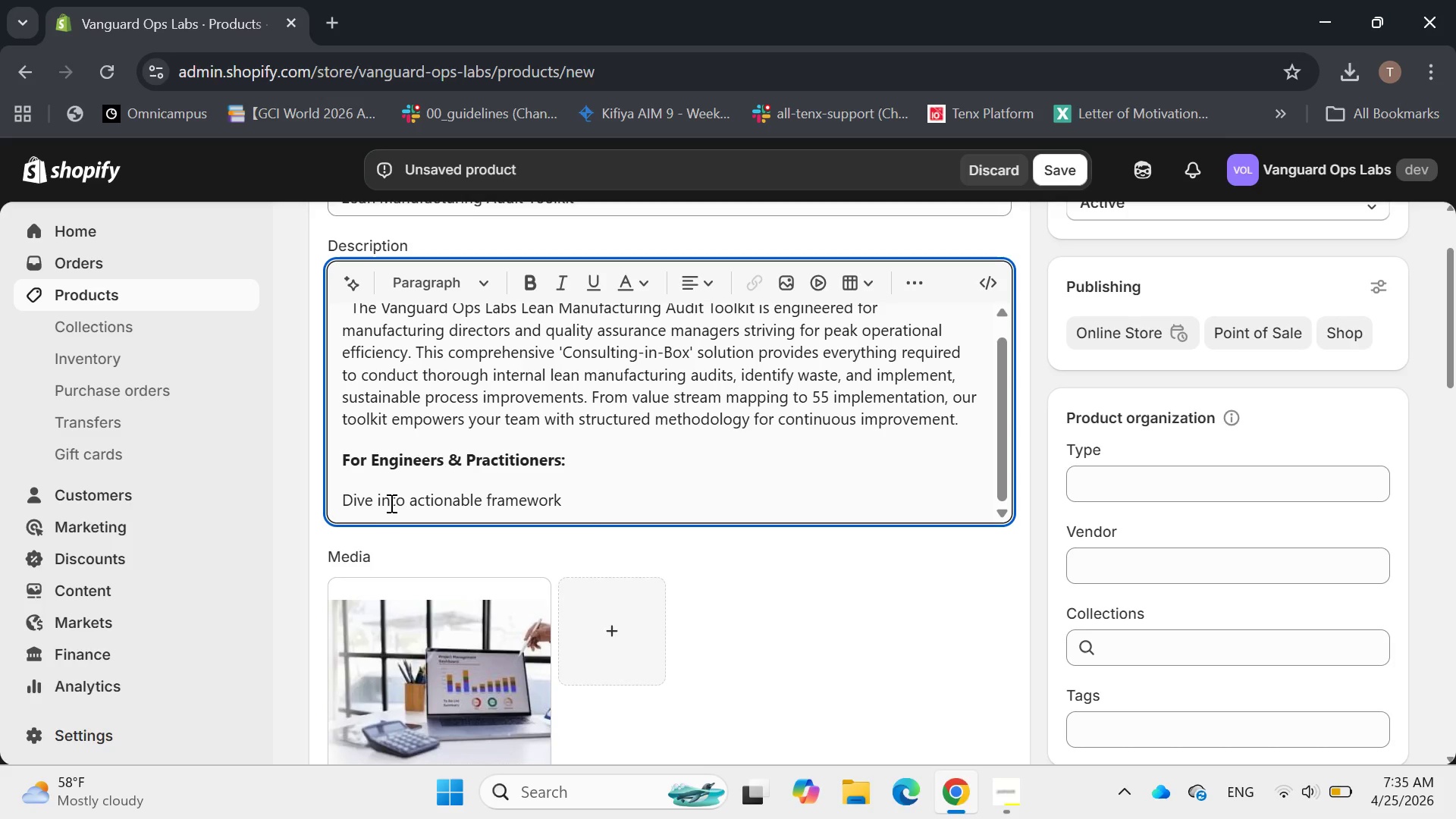 
wait(7.75)
 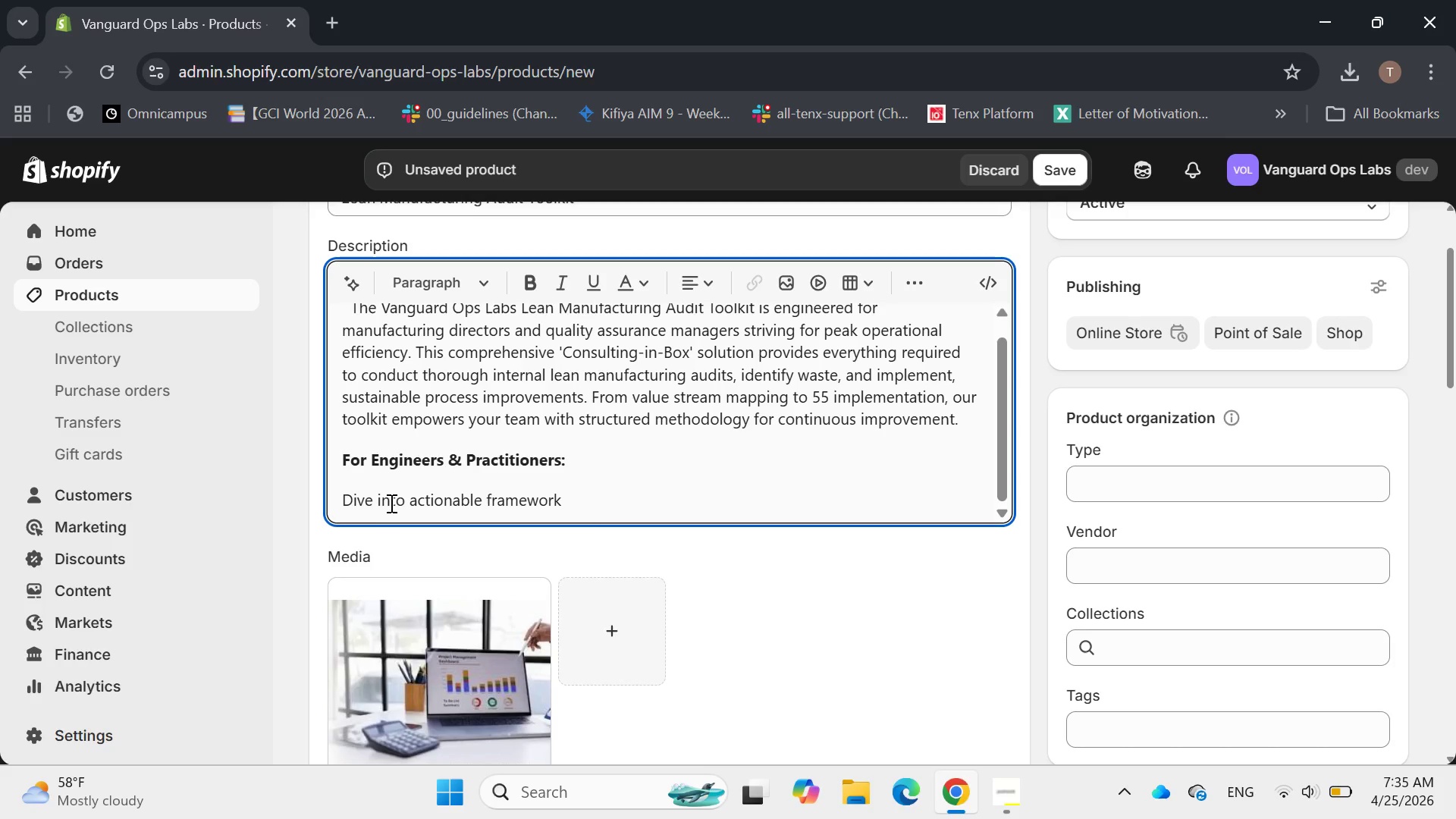 
key(Backspace)
type(s with our)
 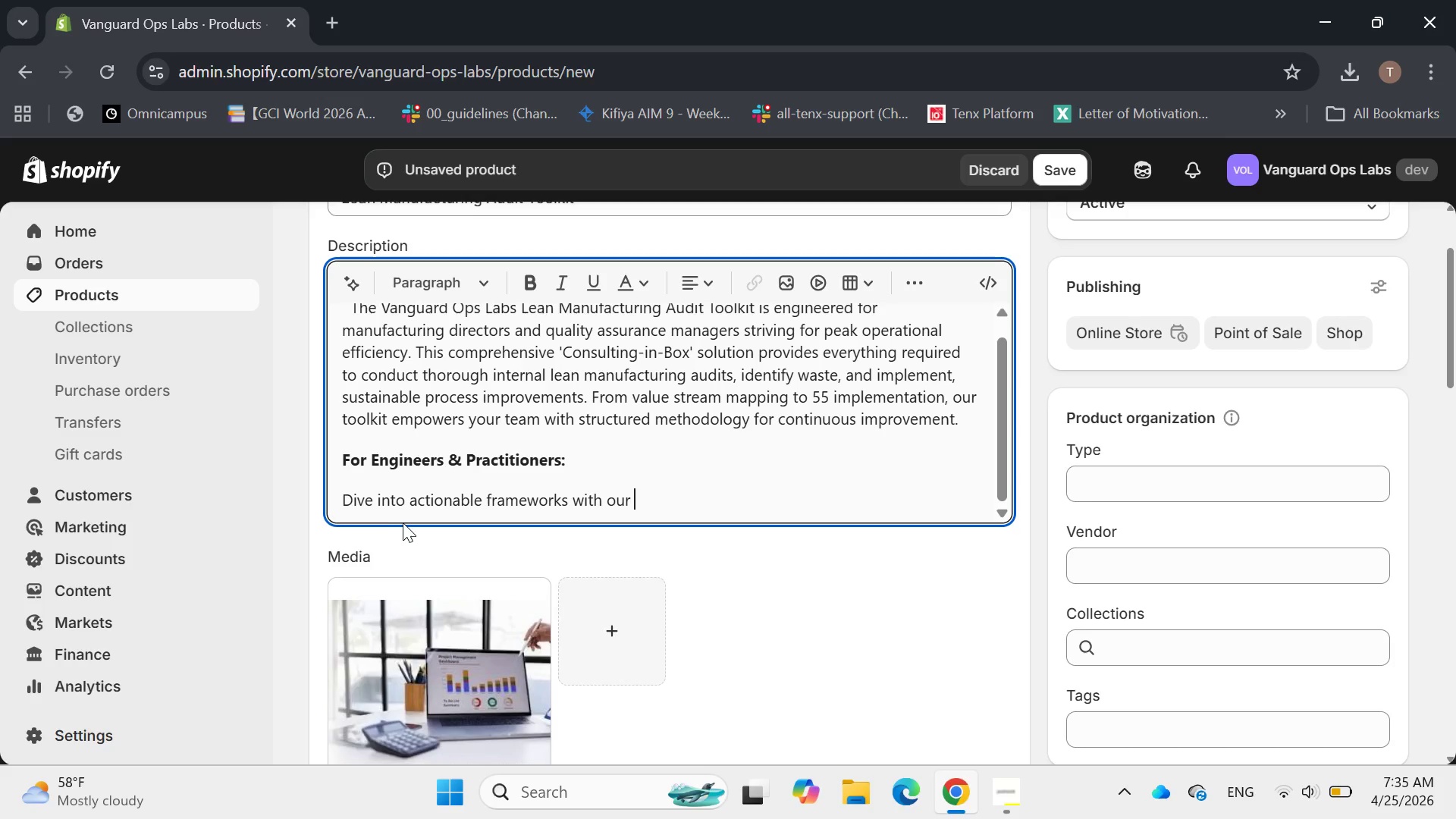 
type( pre )
key(Backspace)
type(-built audit checklist )
key(Backspace)
type(s, detailed process flow ana)
 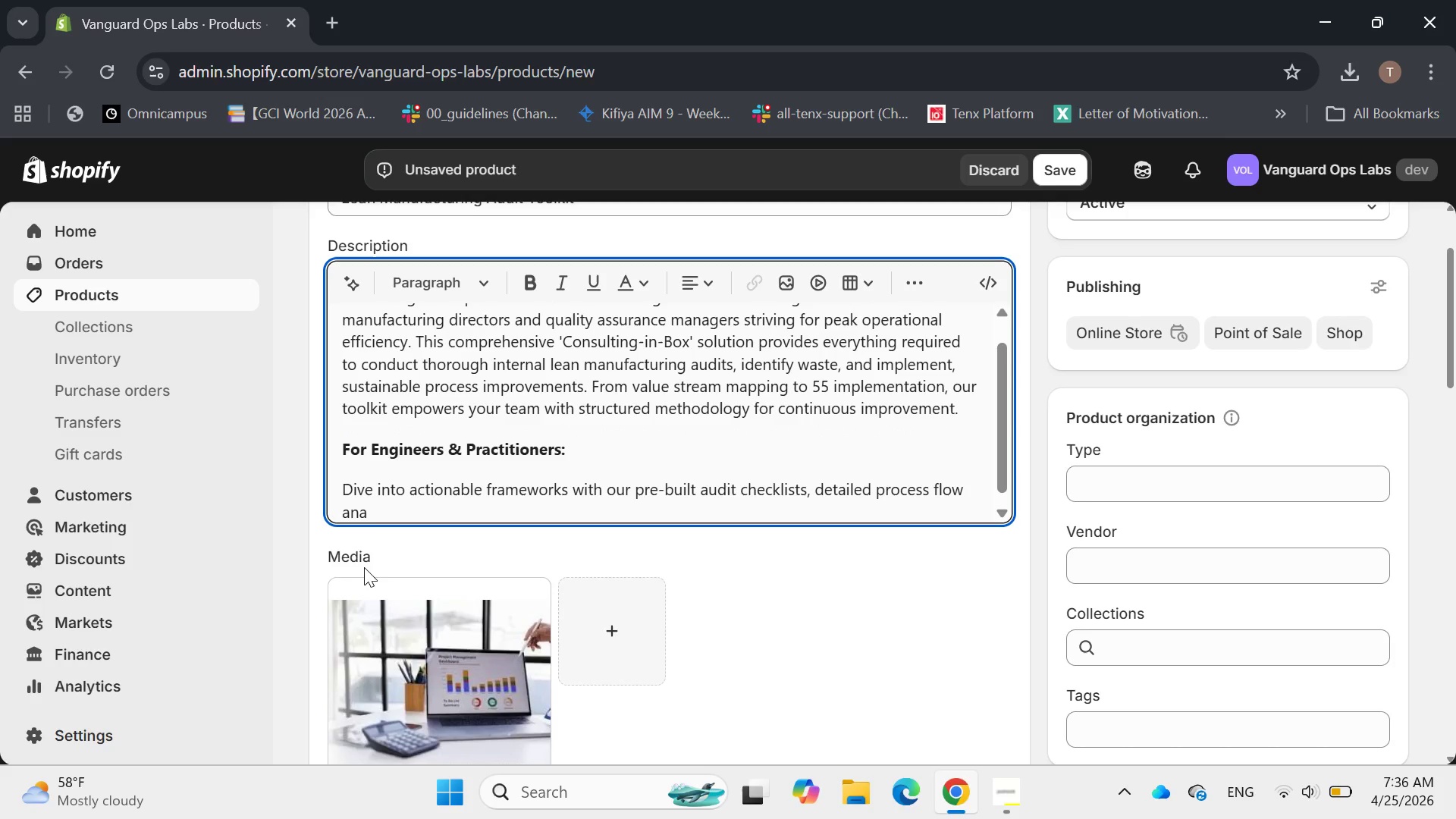 
type(lysis)
 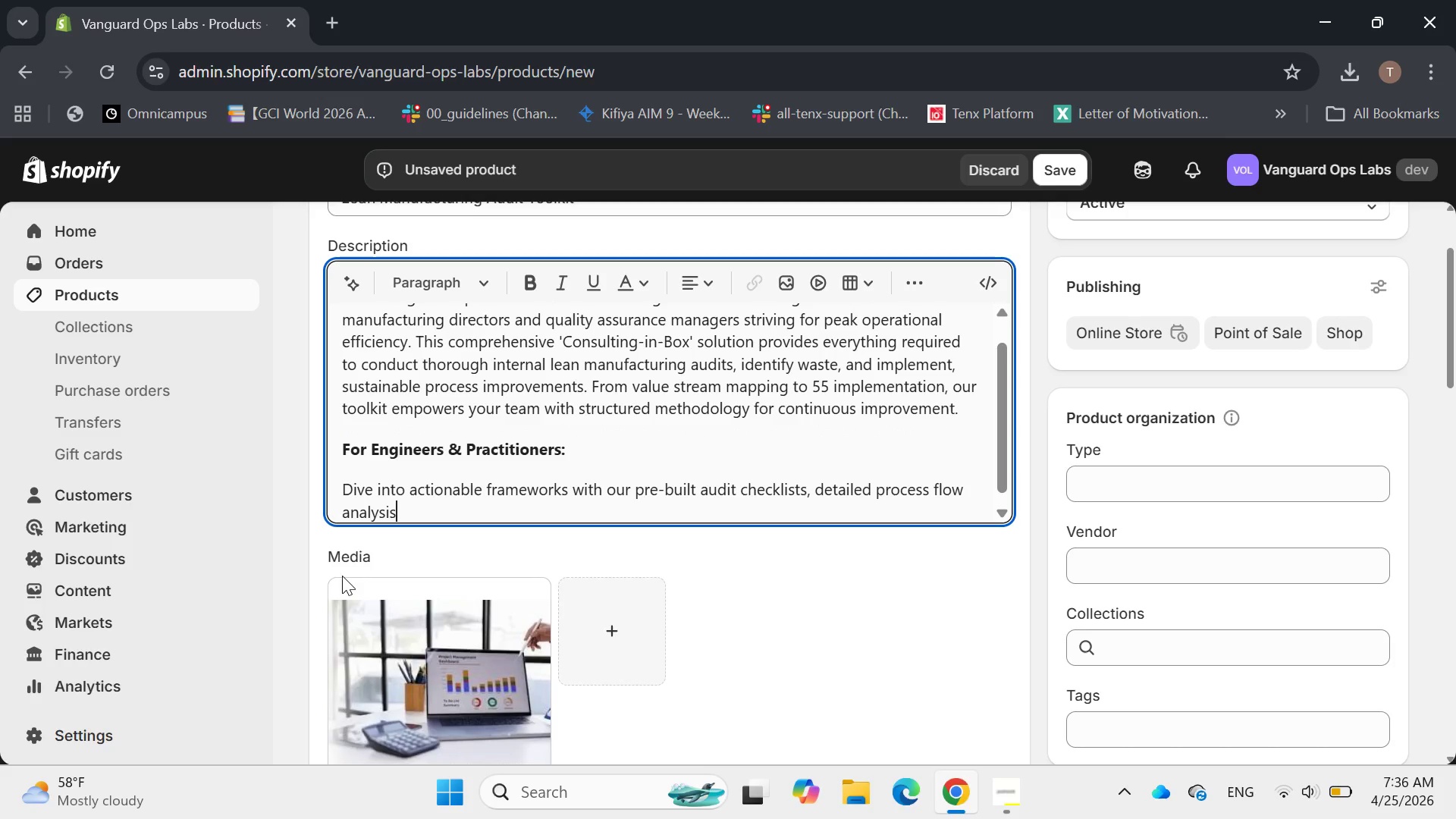 
type( templated)
 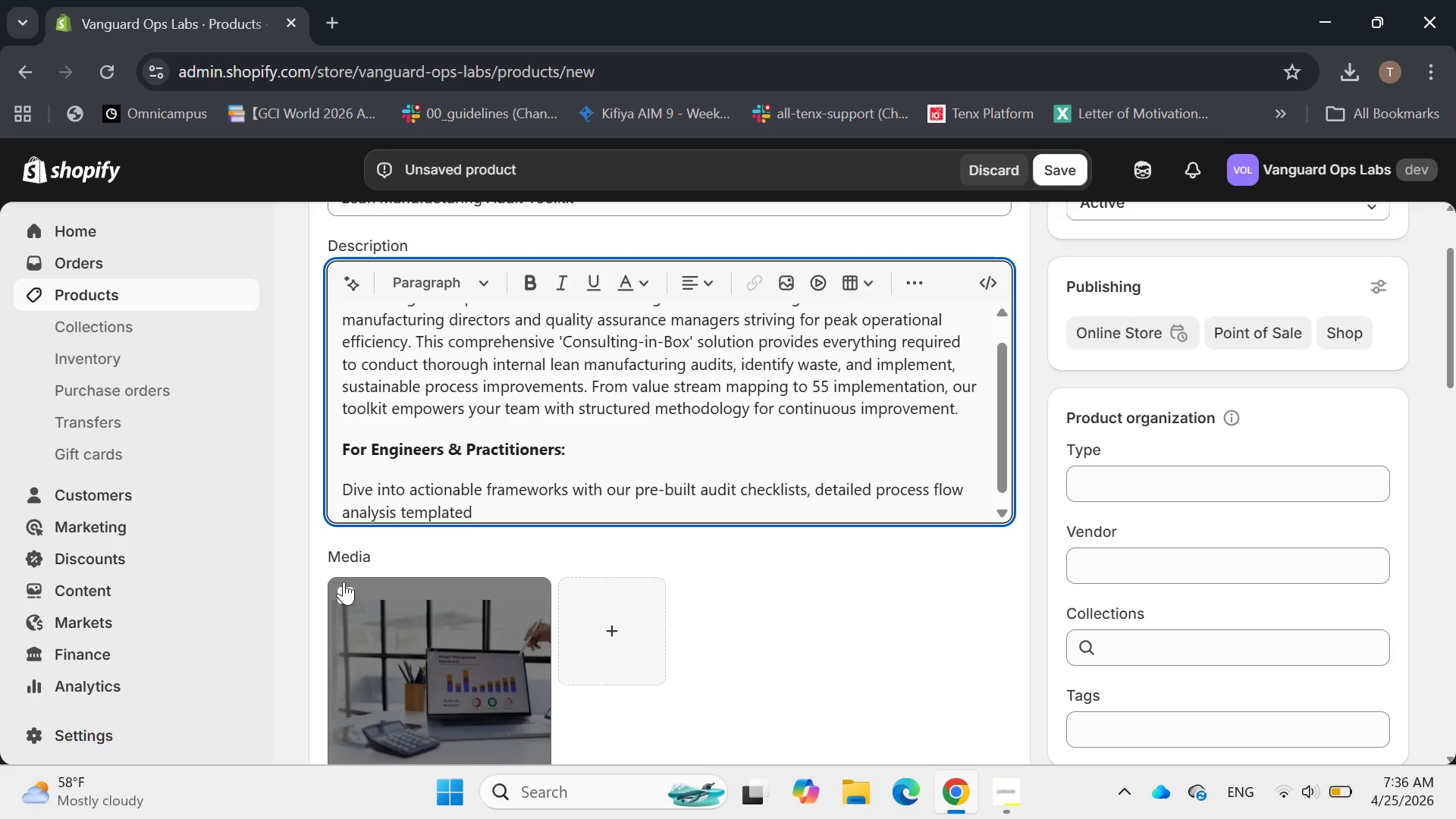 
key(Backspace)
 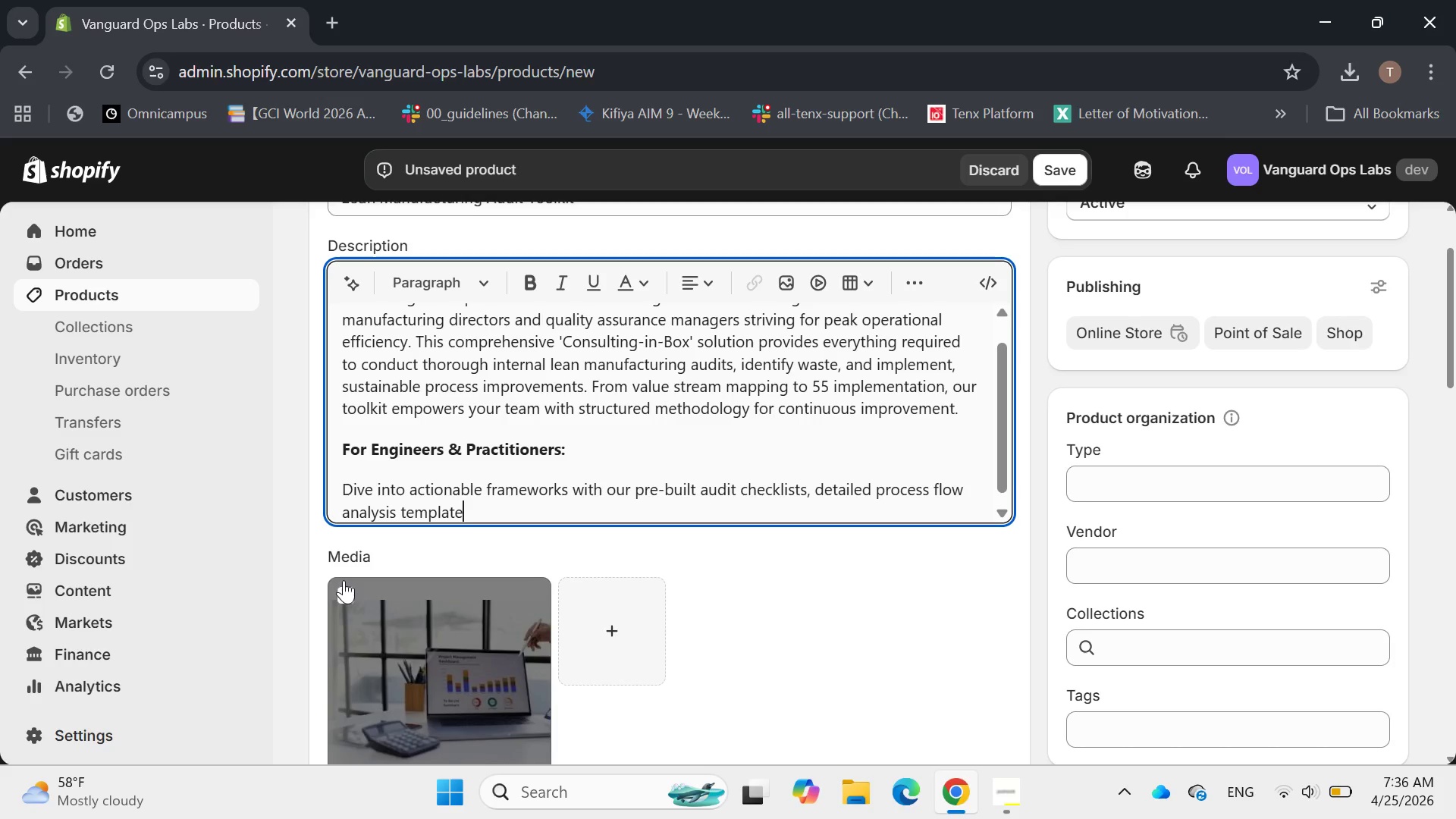 
key(S)
 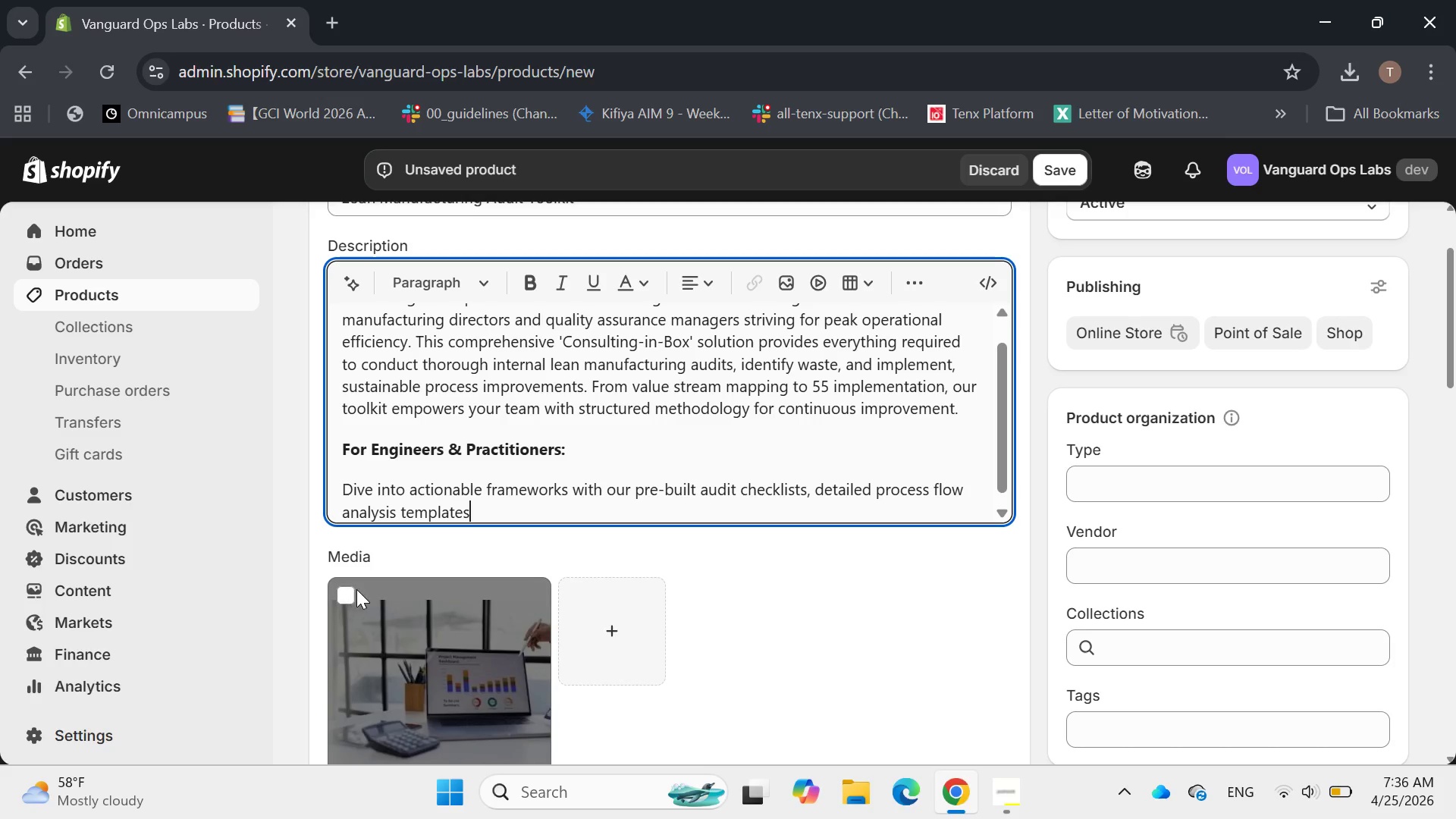 
type(())
 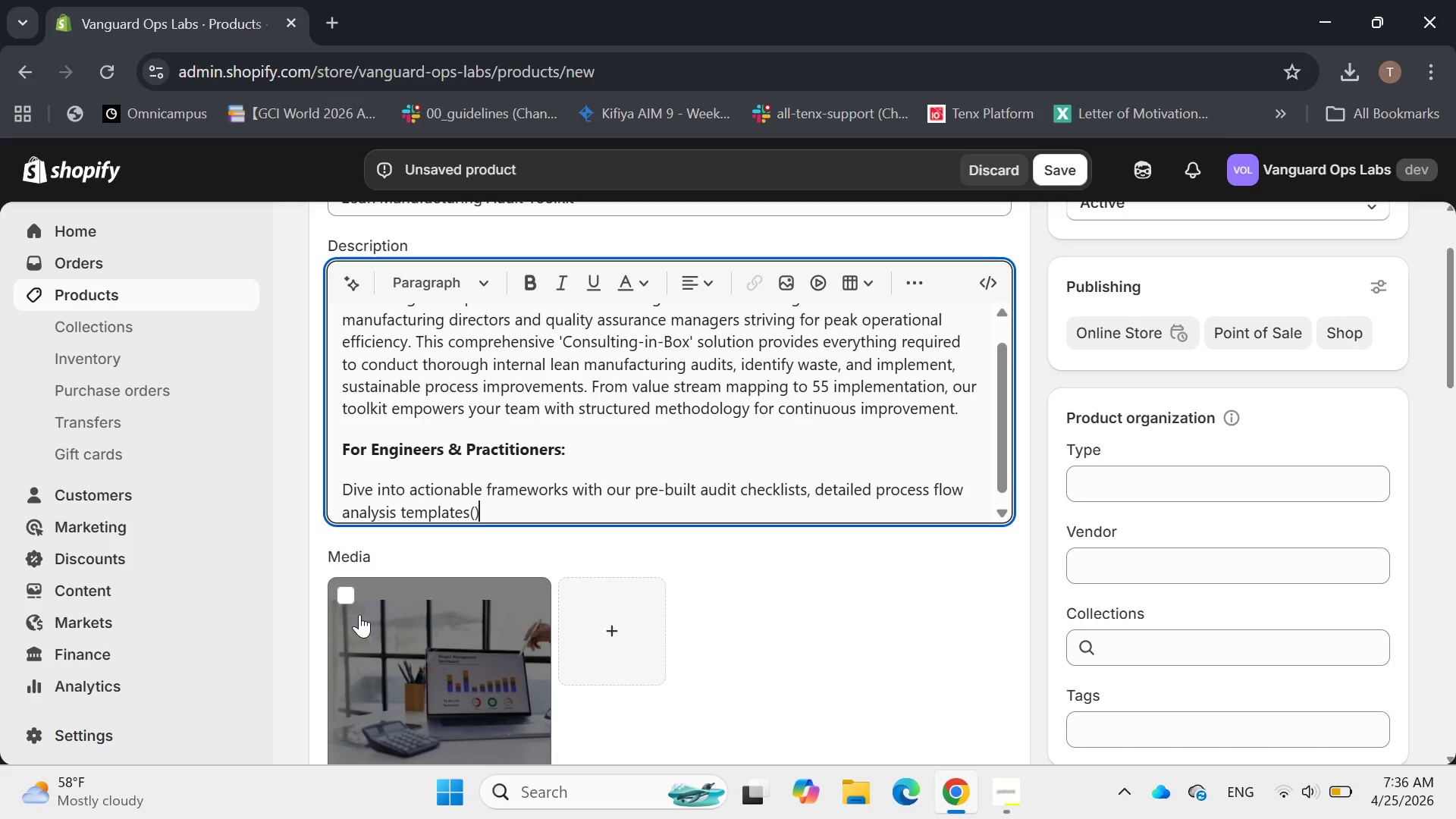 
key(ArrowLeft)
 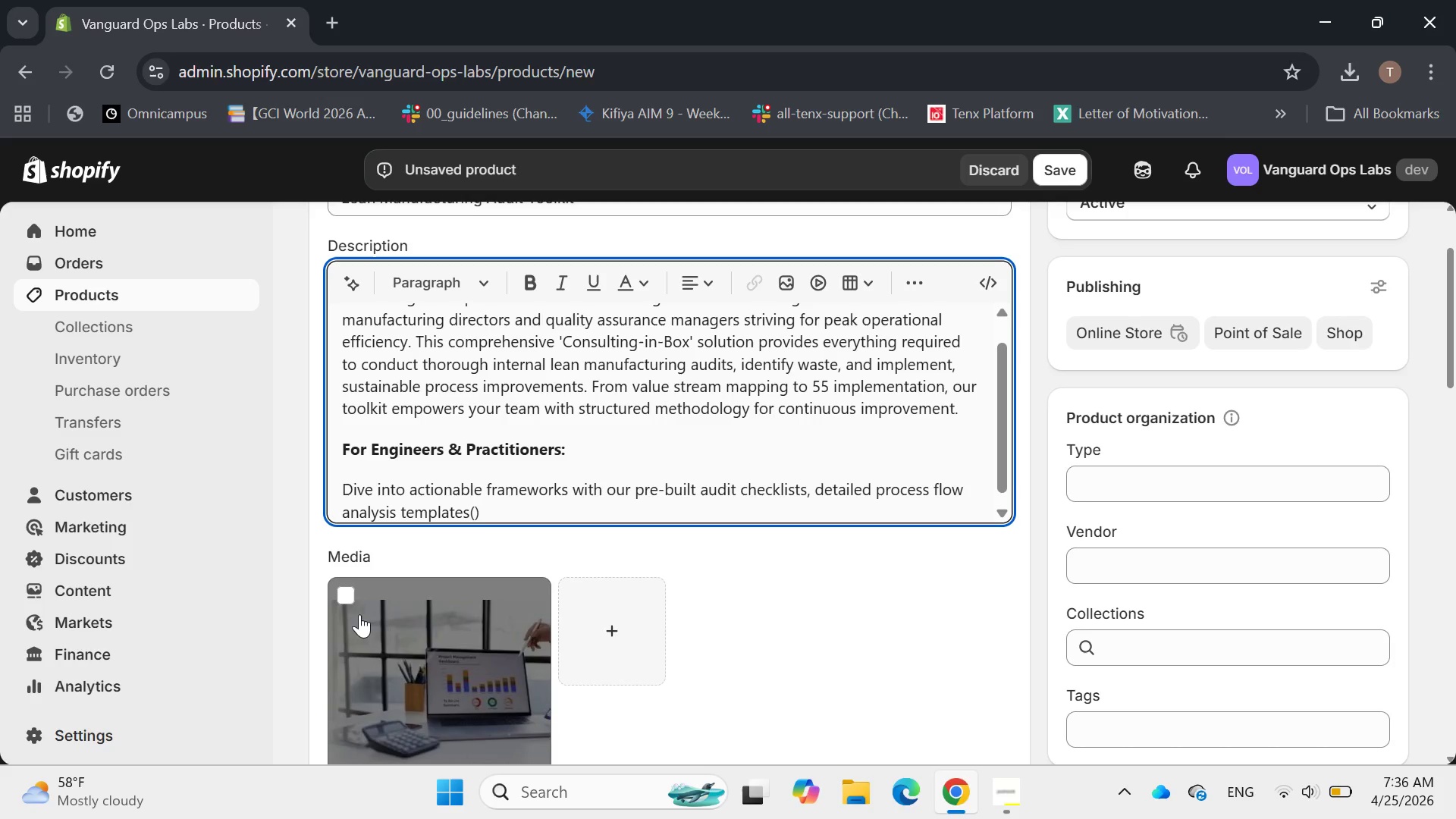 
type(Excel-)
 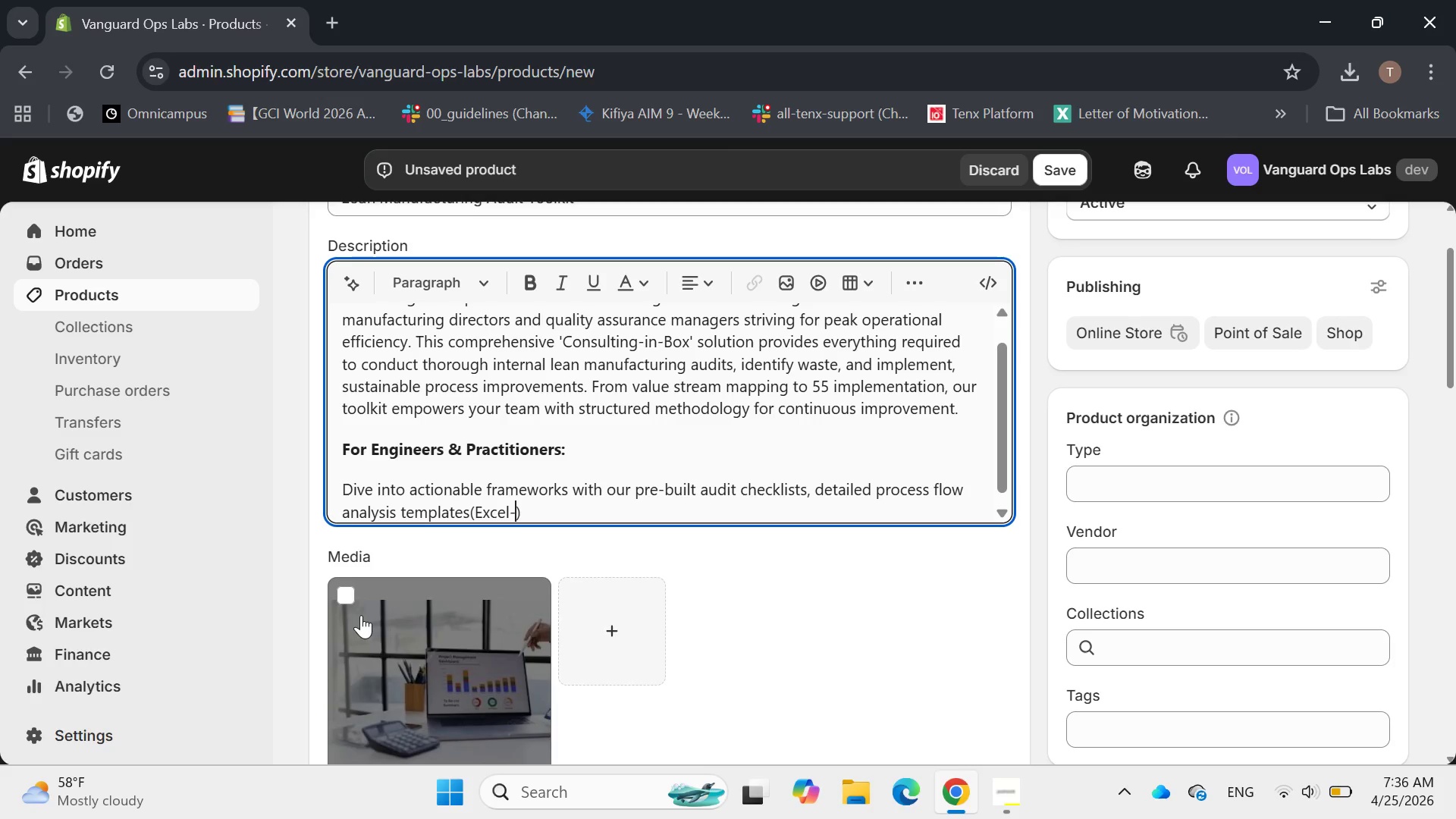 
type(based)
 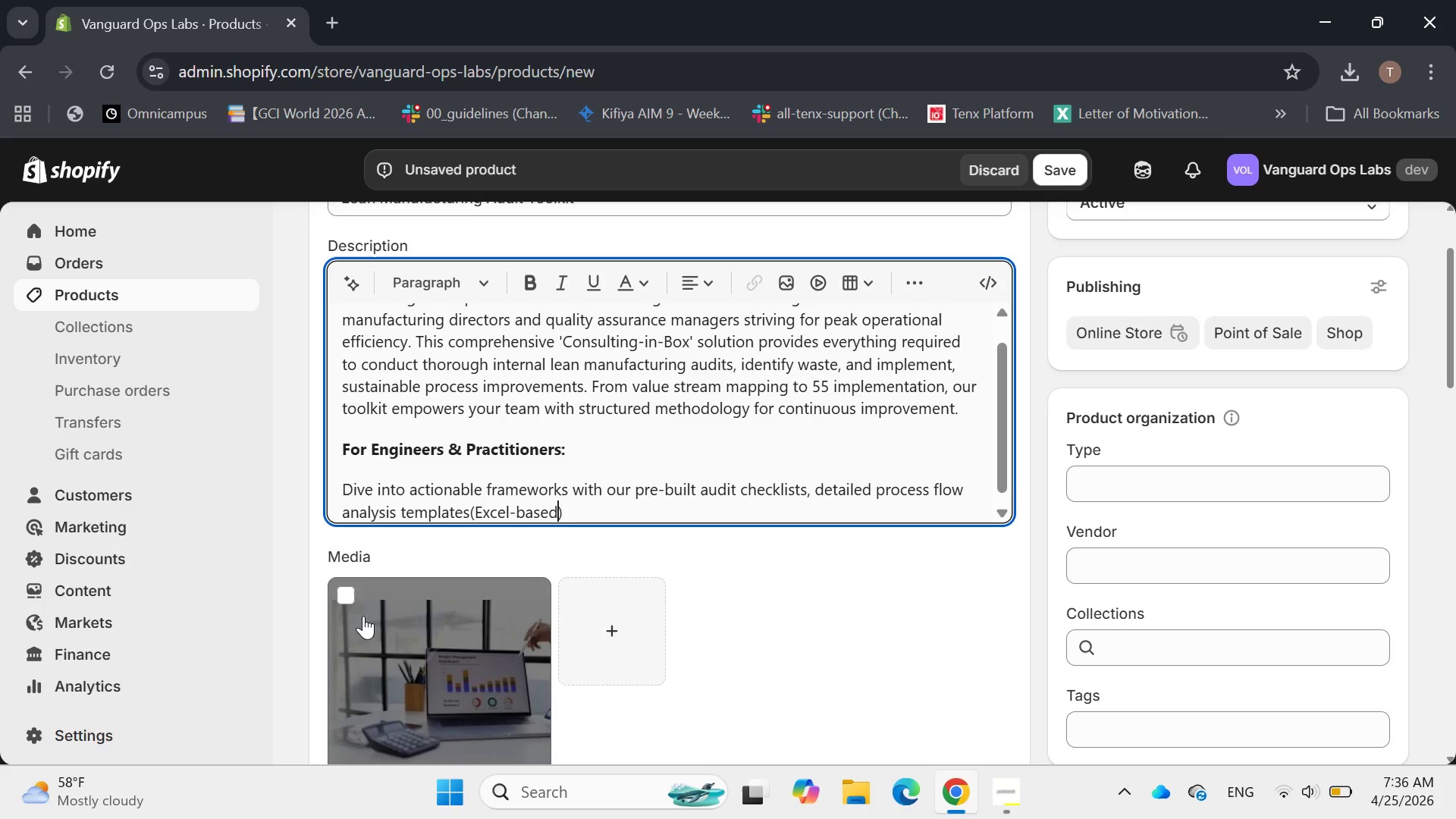 
key(ArrowRight)
 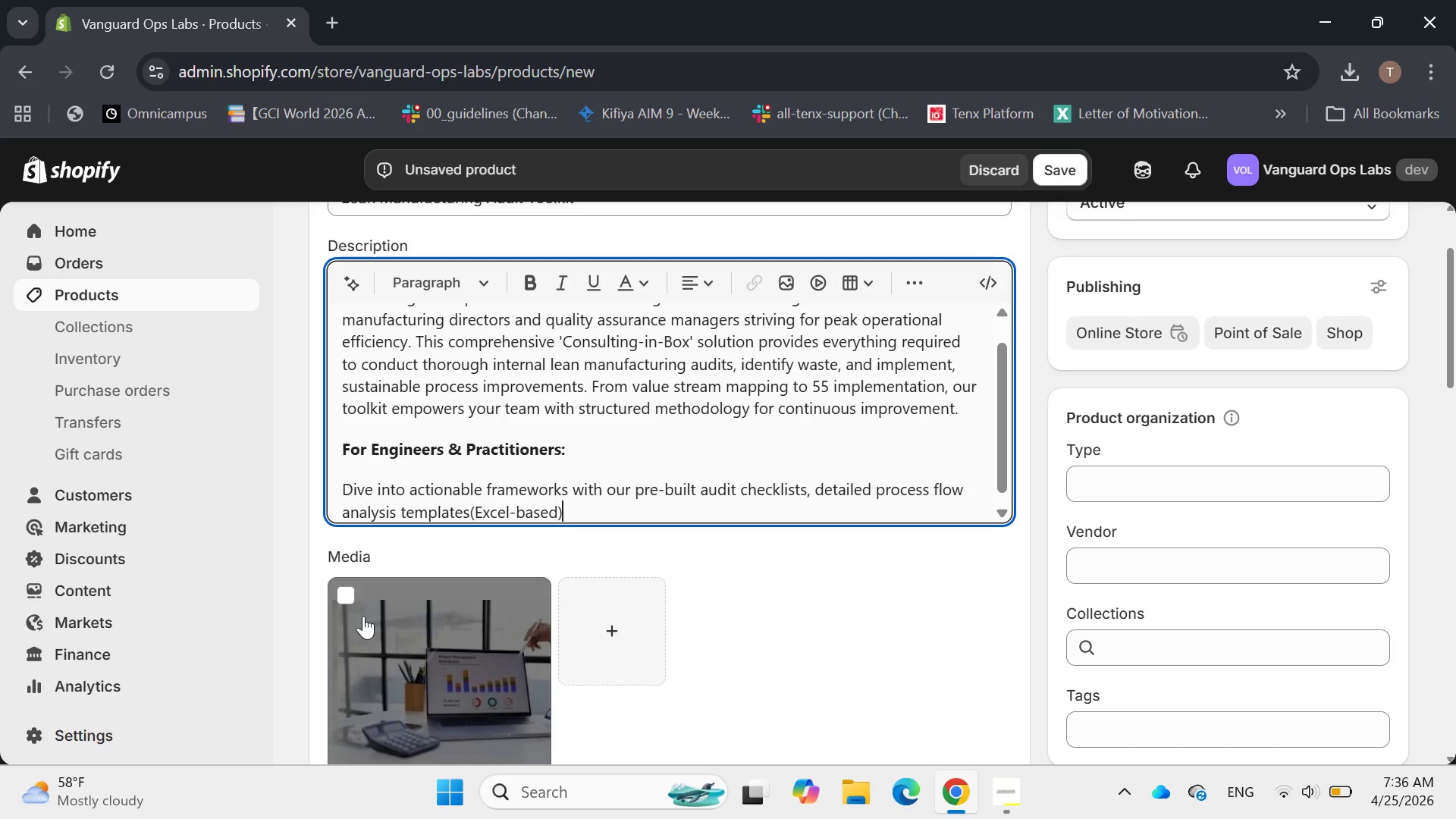 
type(, and )
 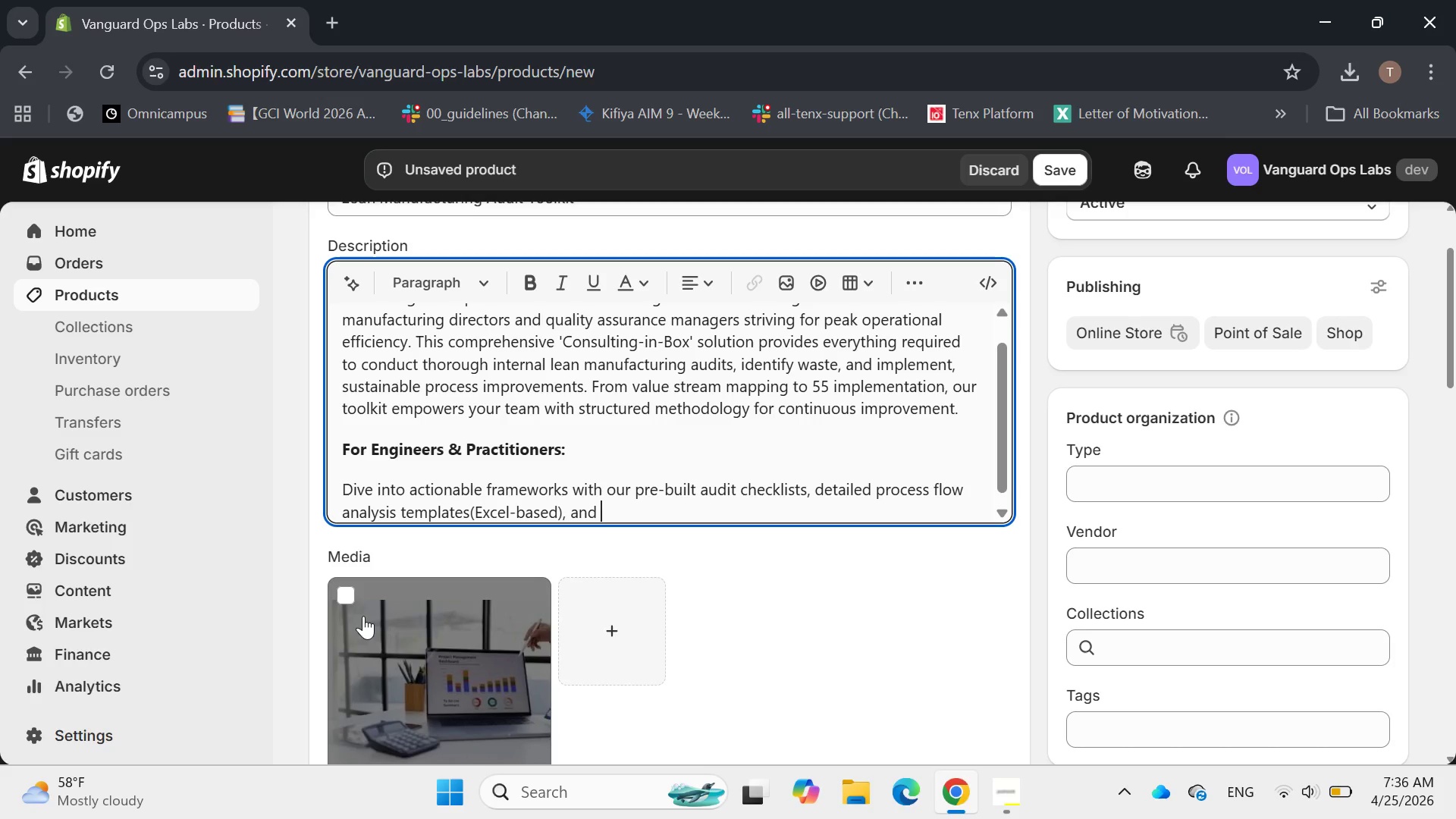 
wait(13.39)
 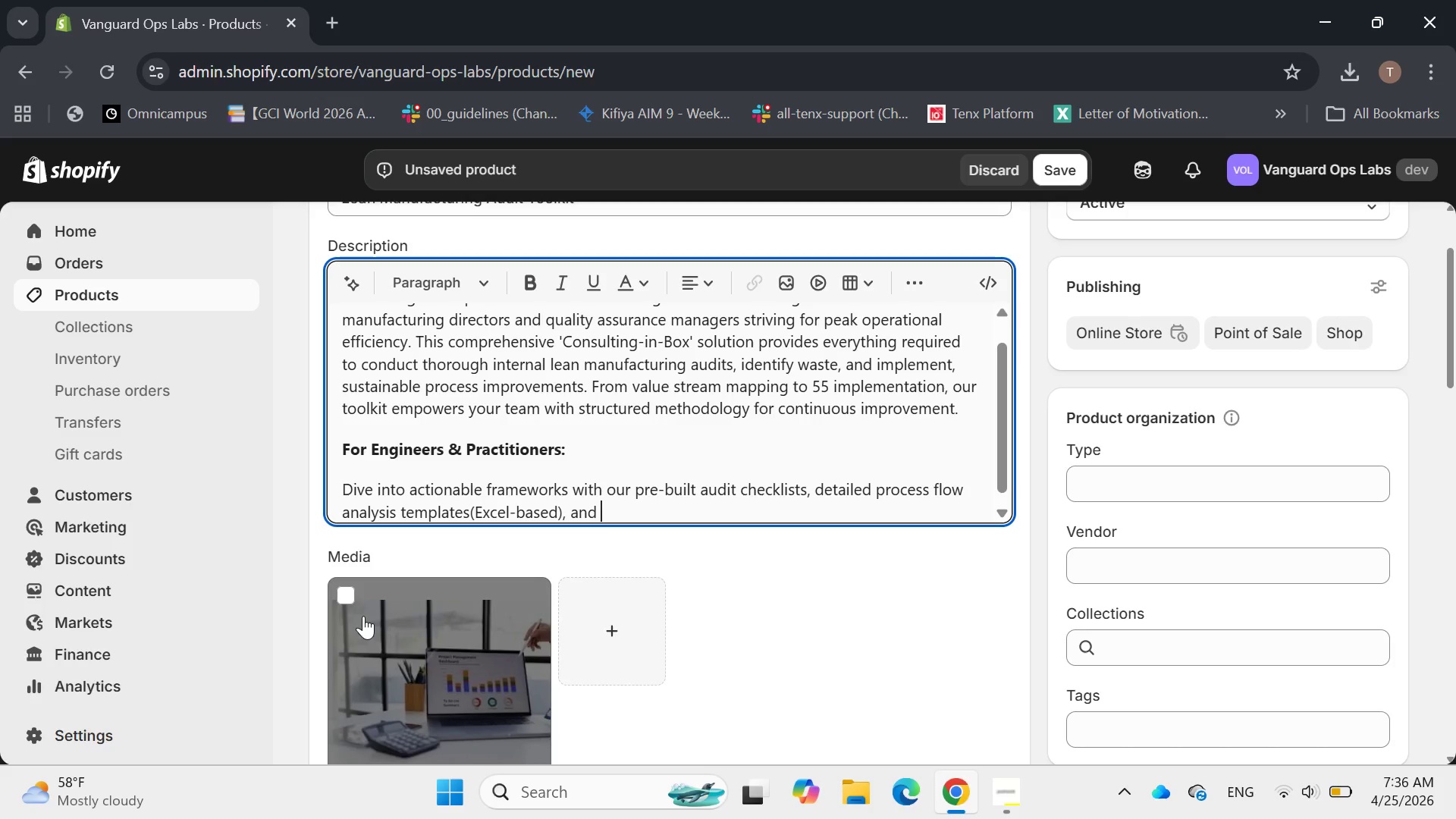 
type(root causes sna)
key(Backspace)
key(Backspace)
key(Backspace)
type(analysis tools fins)
key(Backspace)
key(Backspace)
type(shbo)
 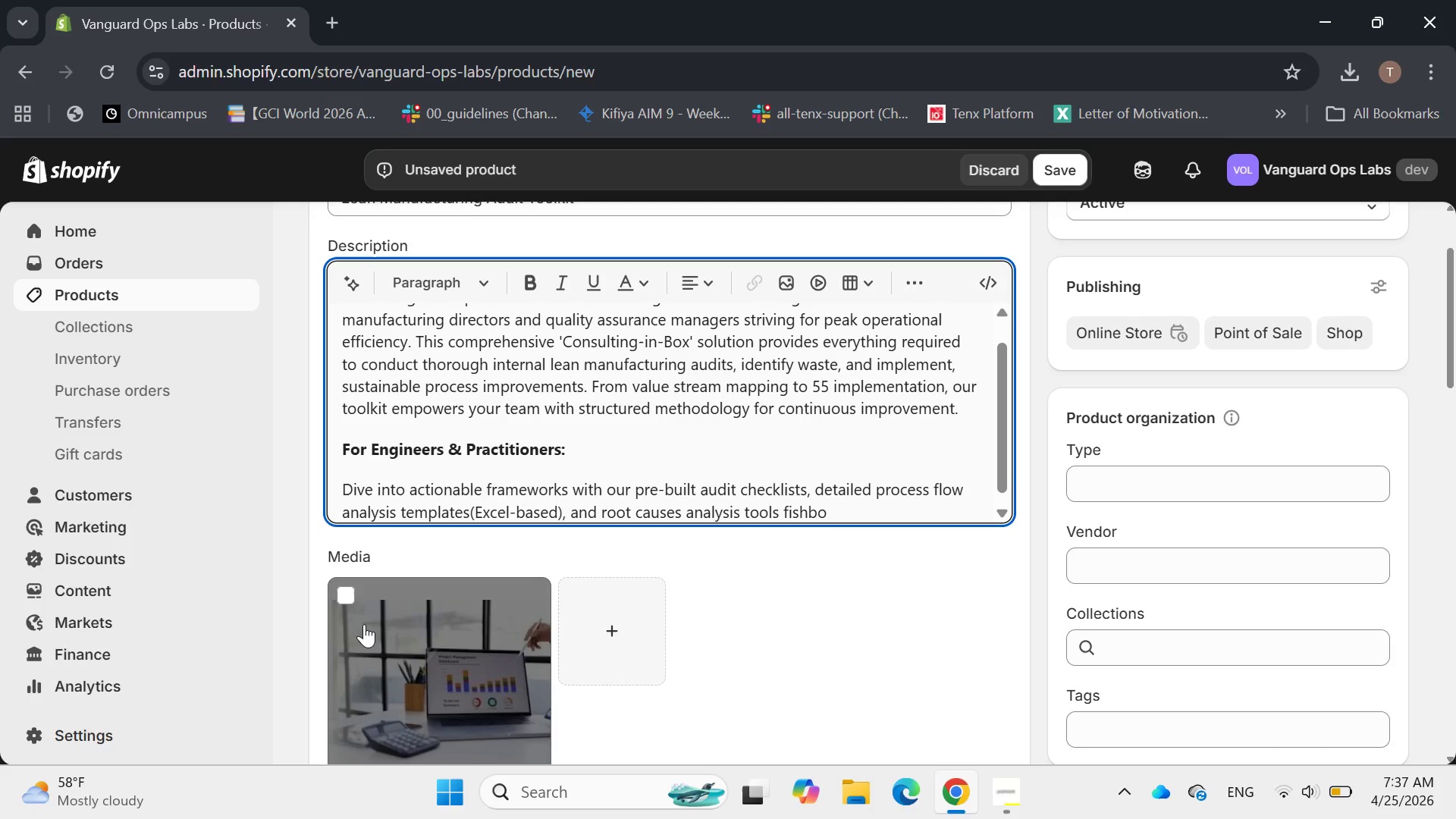 
type(ne darial)
 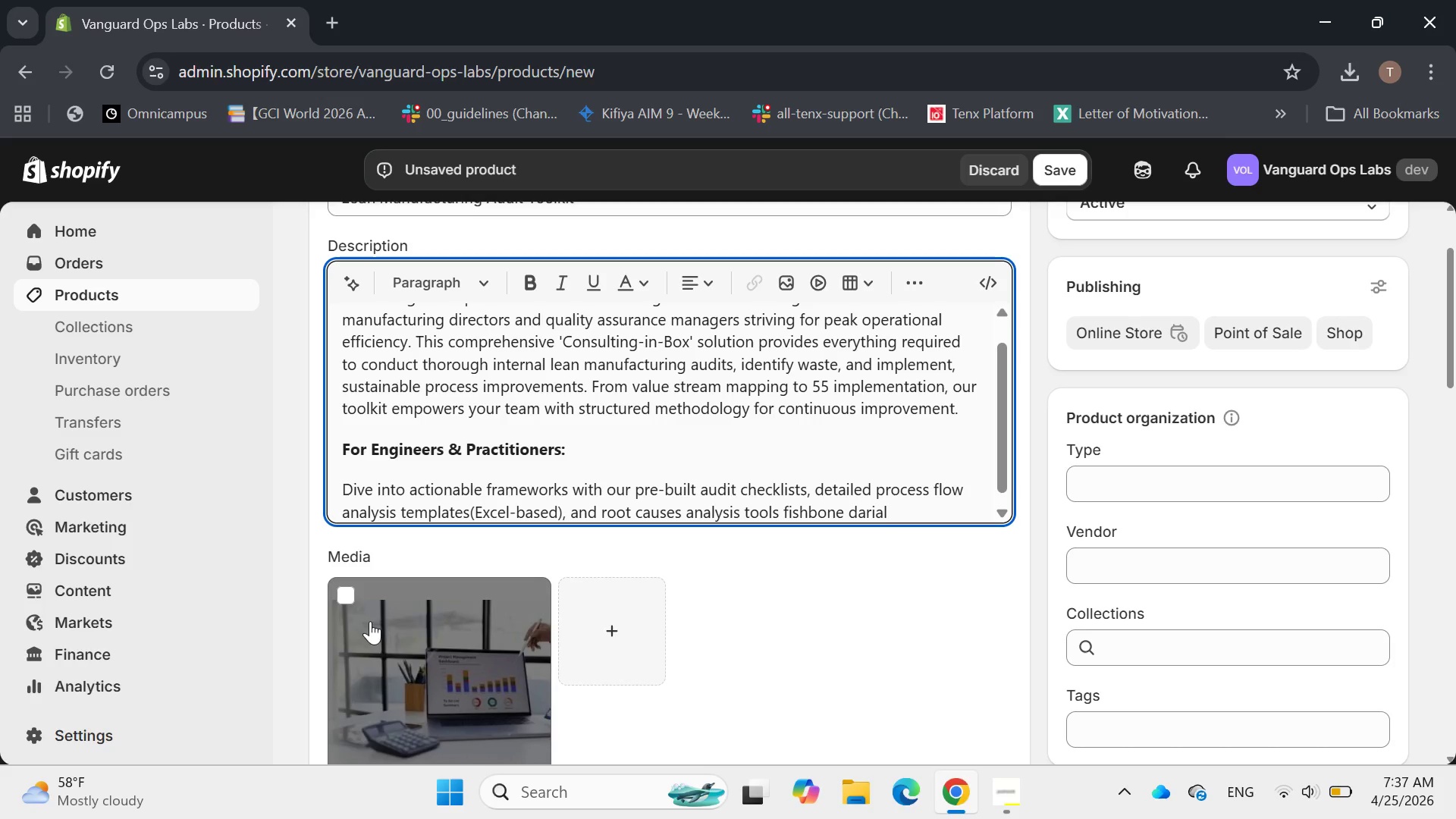 
key(Backspace)
 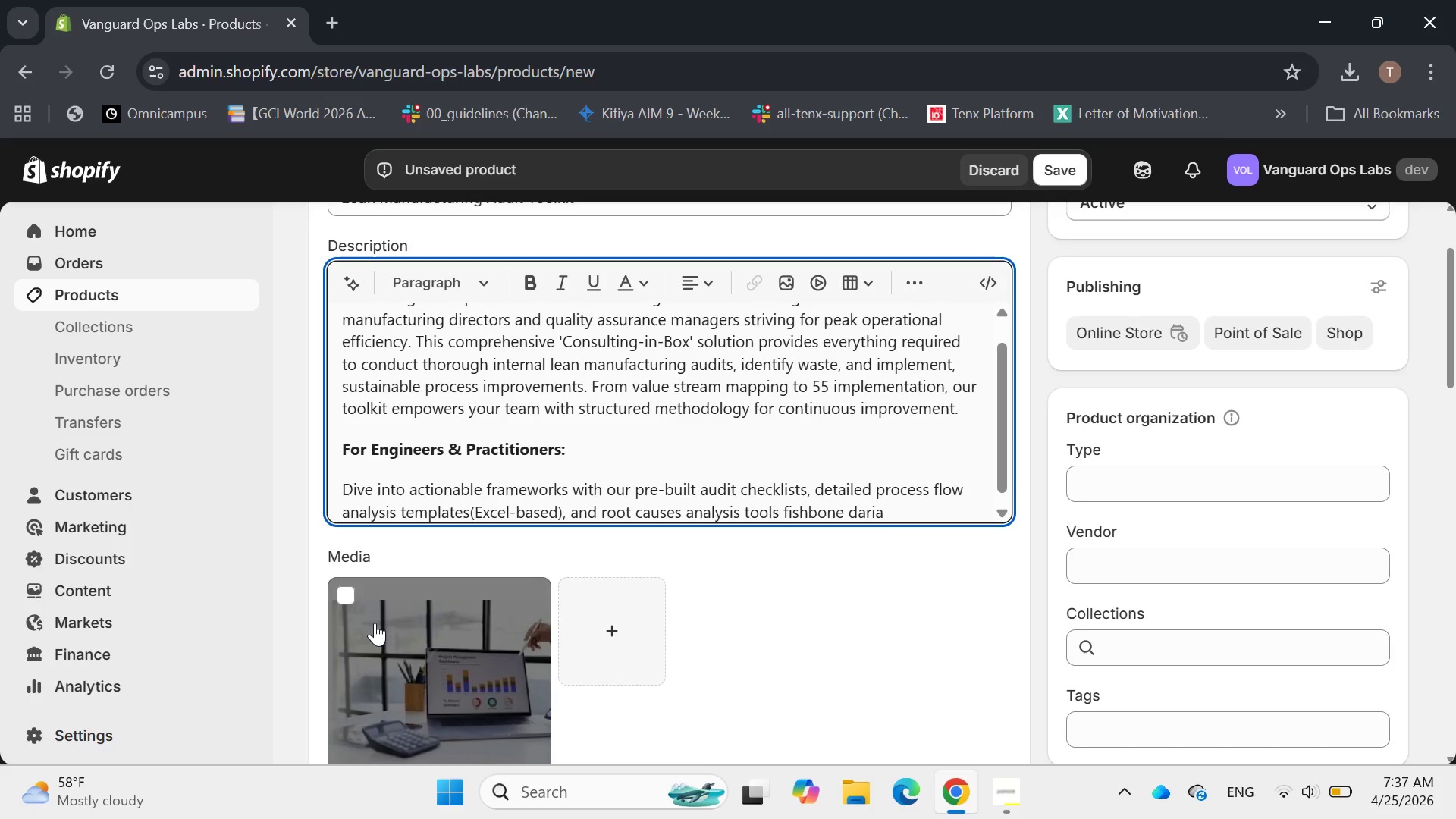 
key(Backspace)
 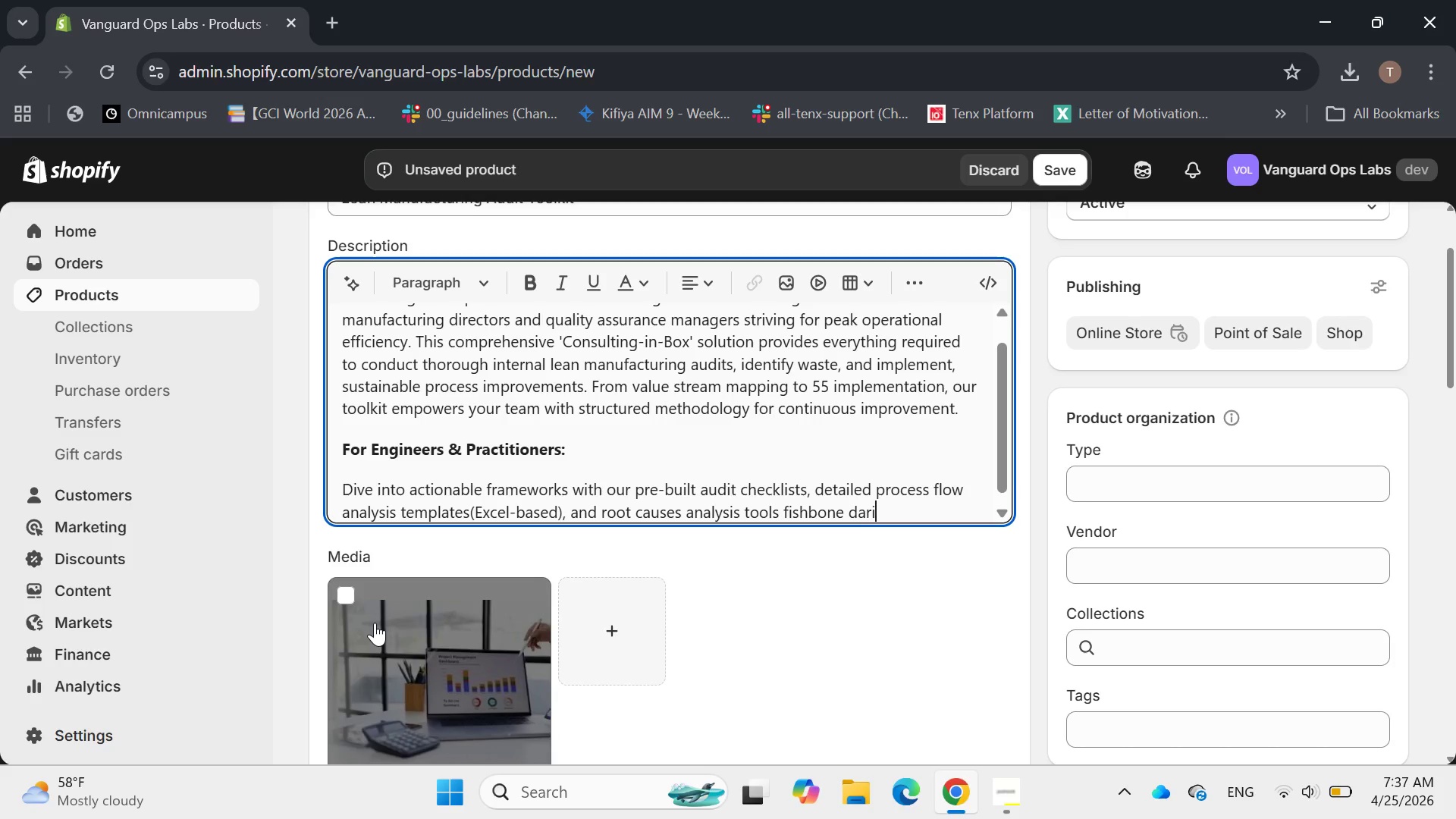 
key(Backspace)
 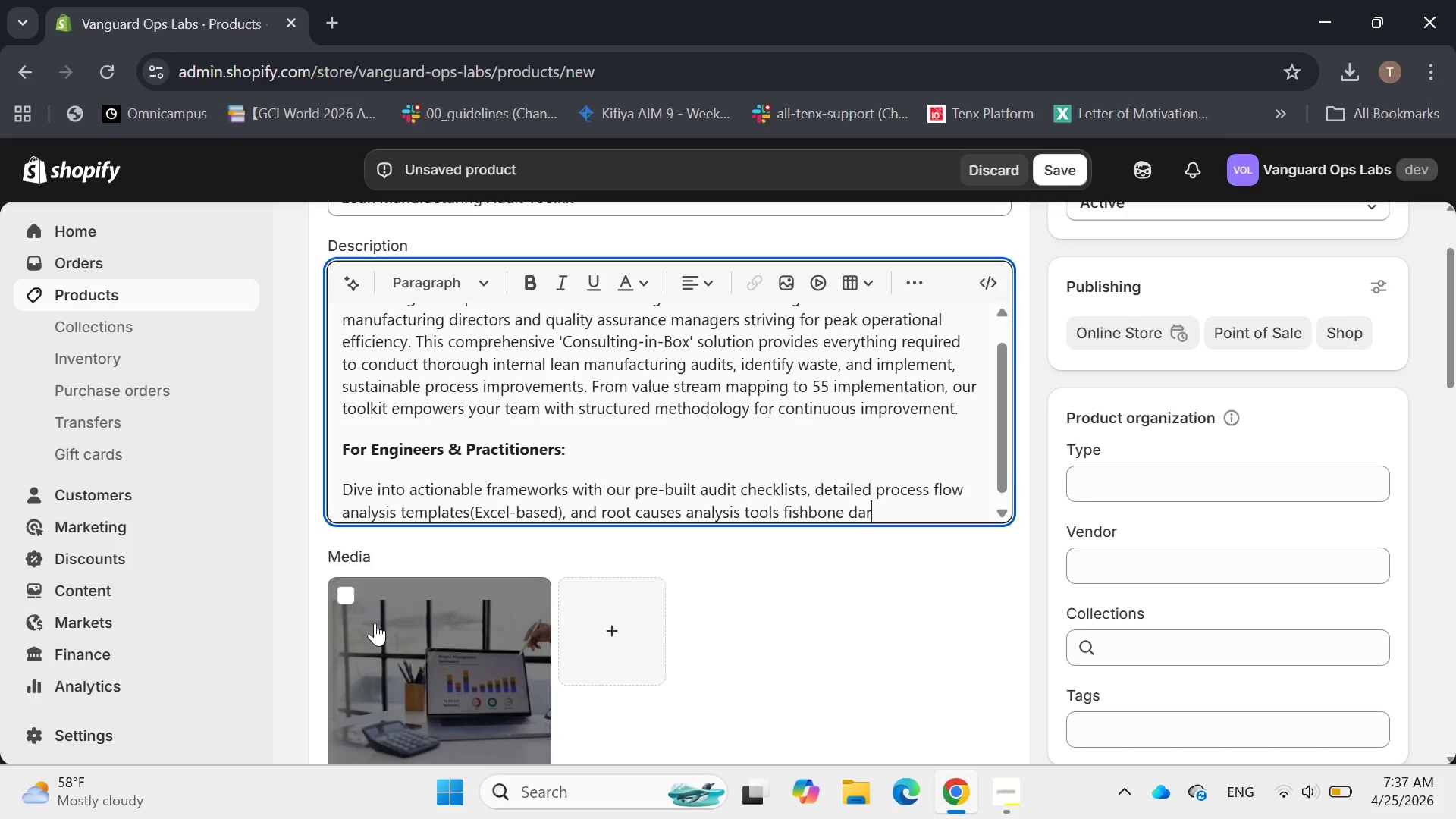 
key(Backspace)
 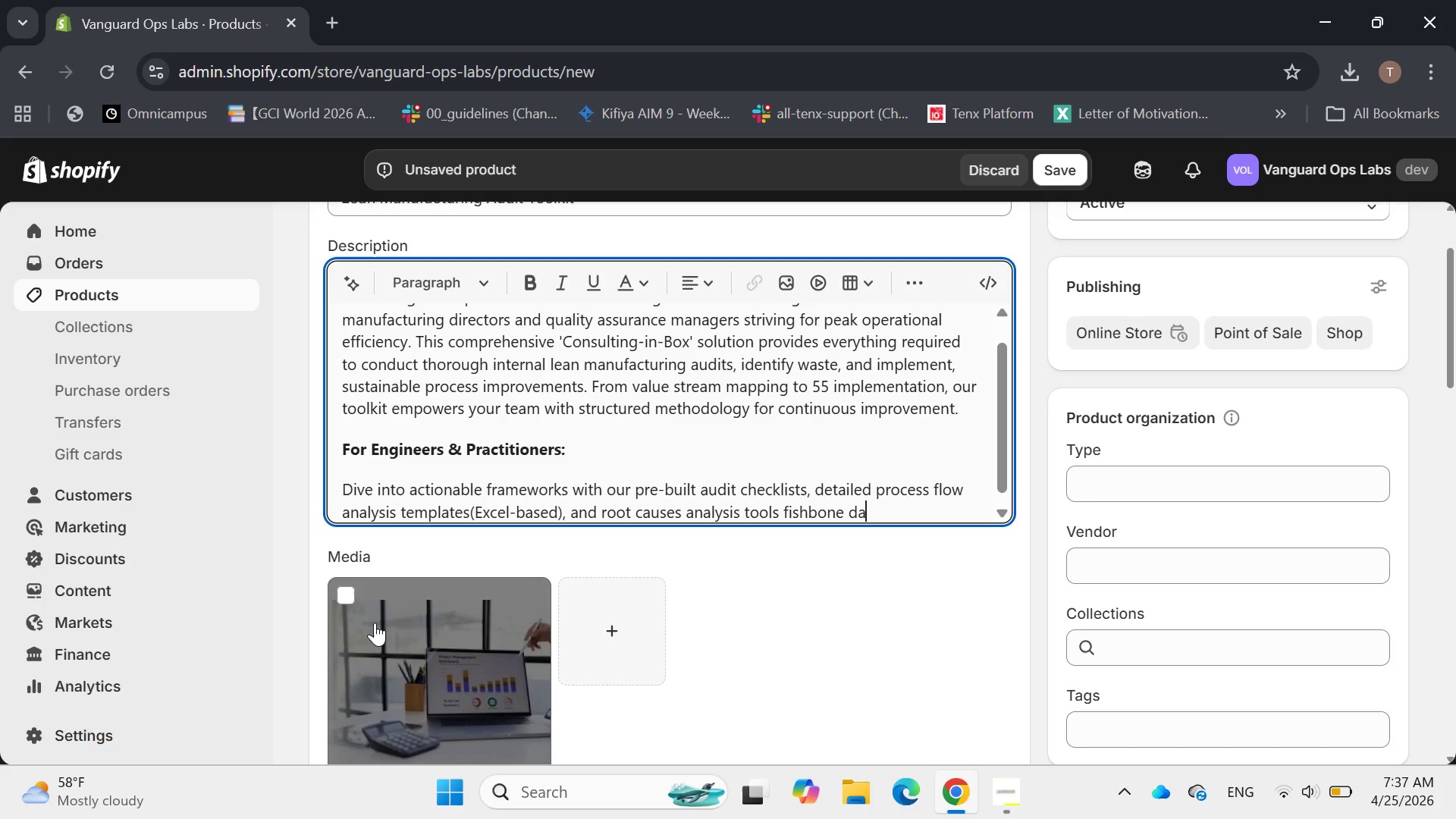 
key(Backspace)
 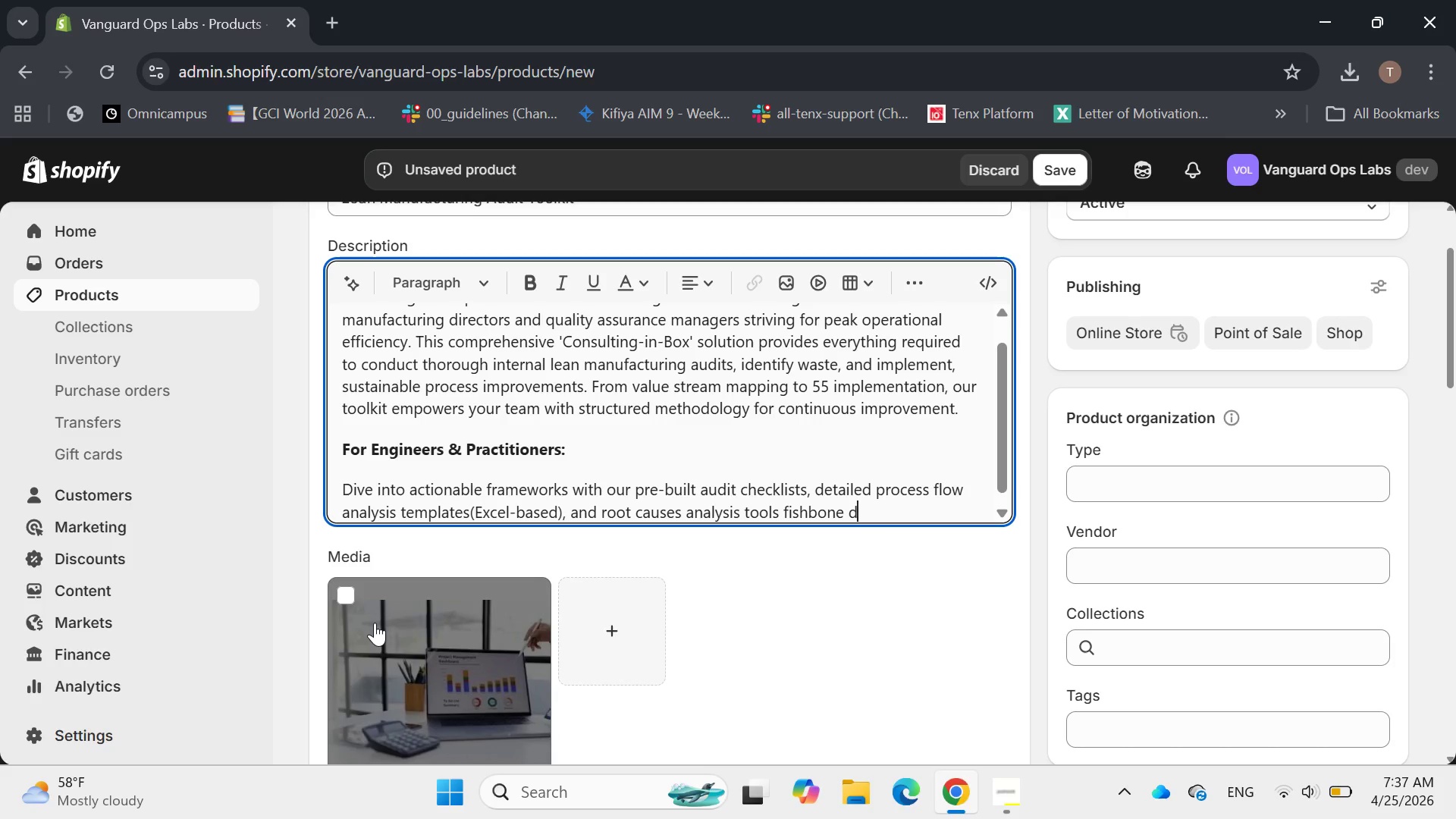 
key(Backspace)
 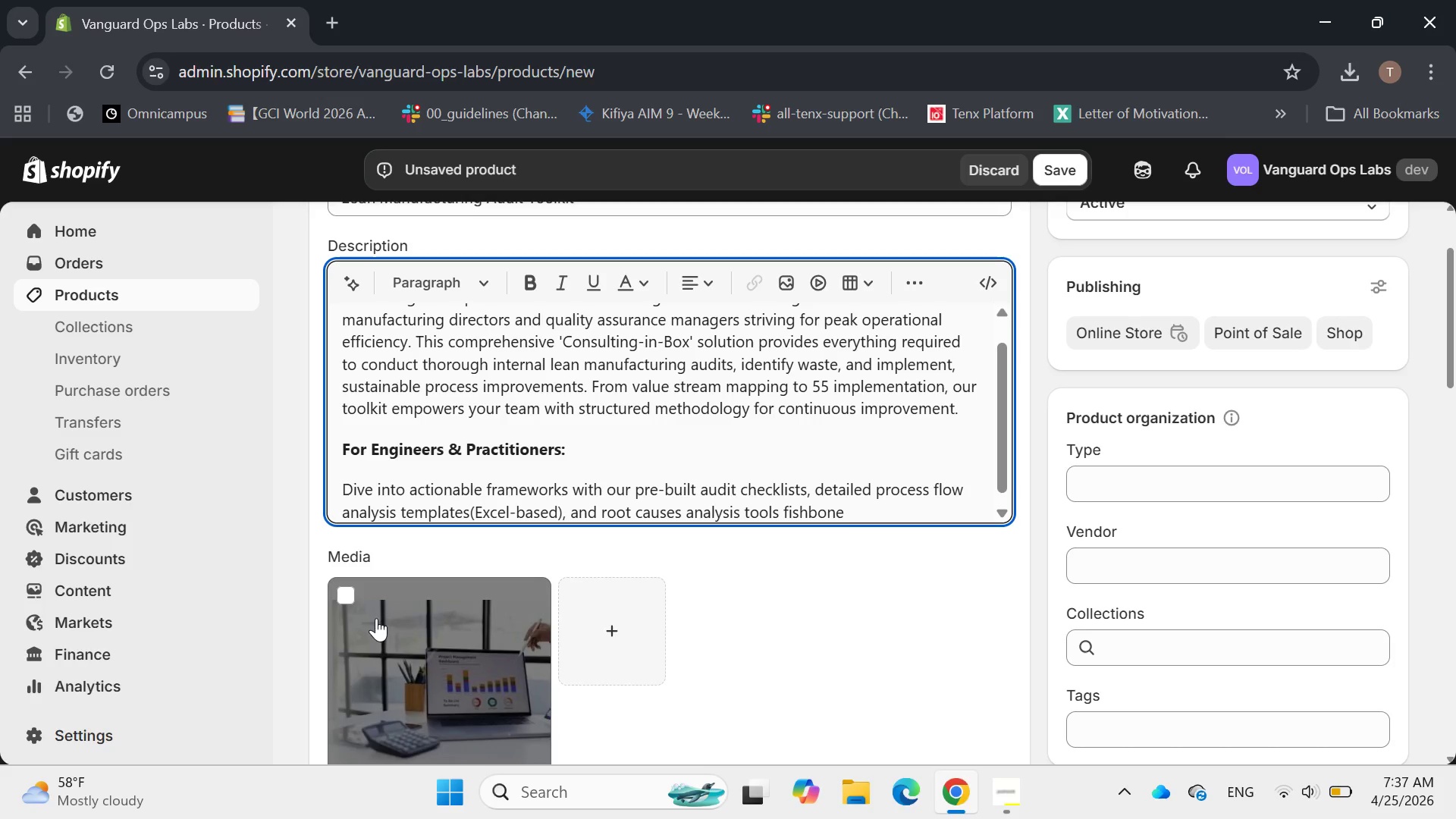 
hold_key(key=ArrowLeft, duration=0.62)
 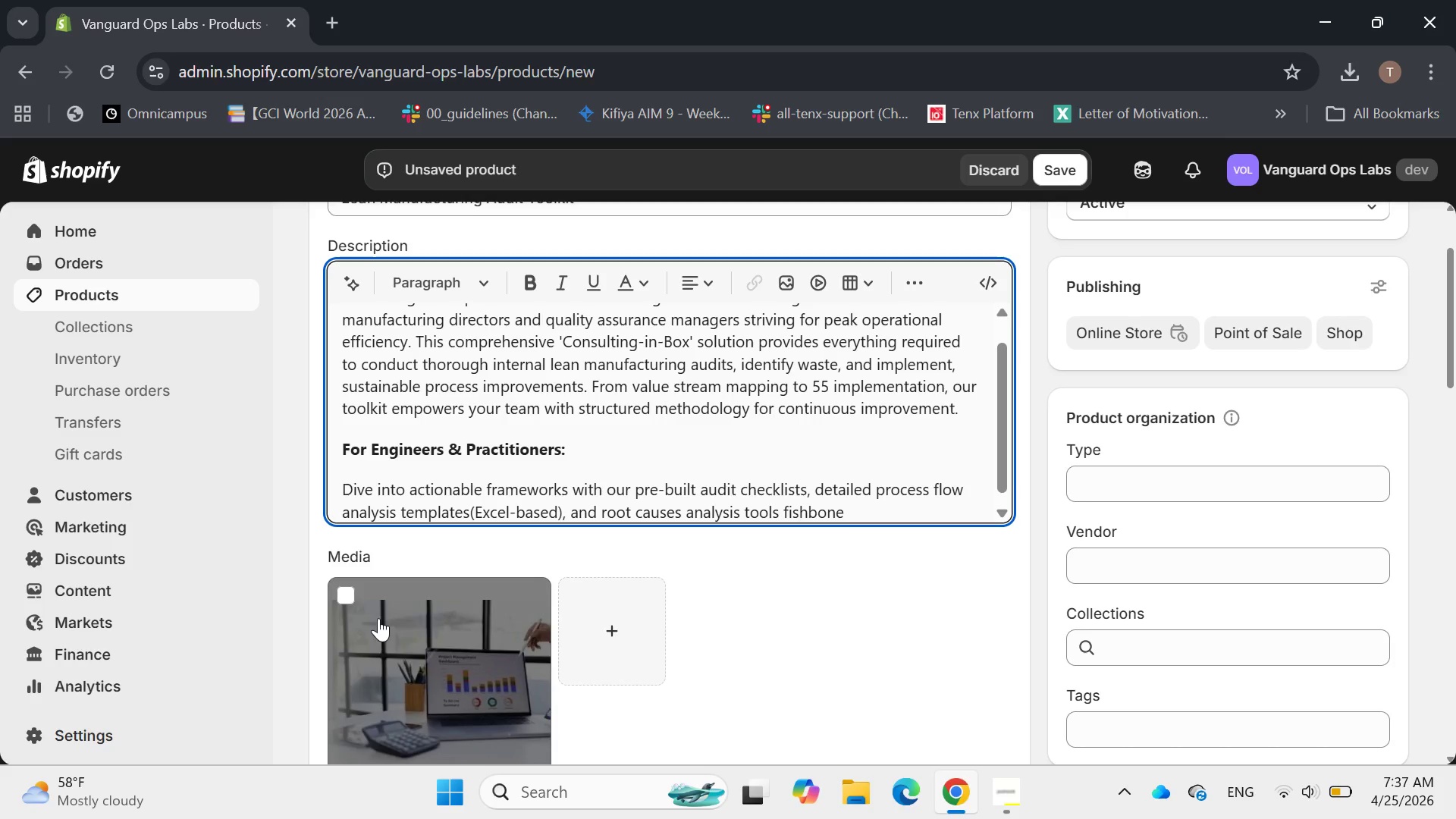 
hold_key(key=ArrowLeft, duration=0.78)
 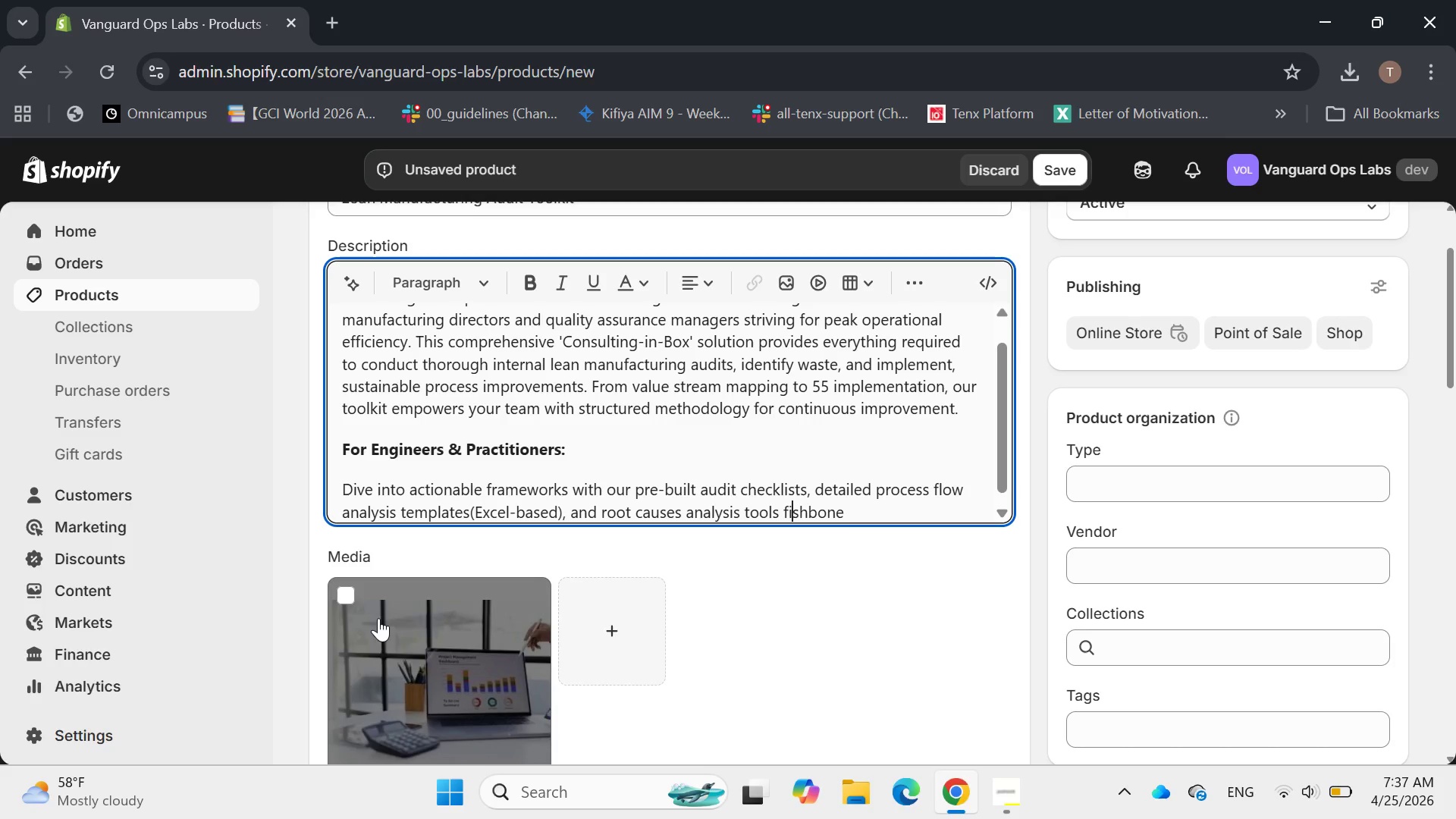 
key(ArrowLeft)
 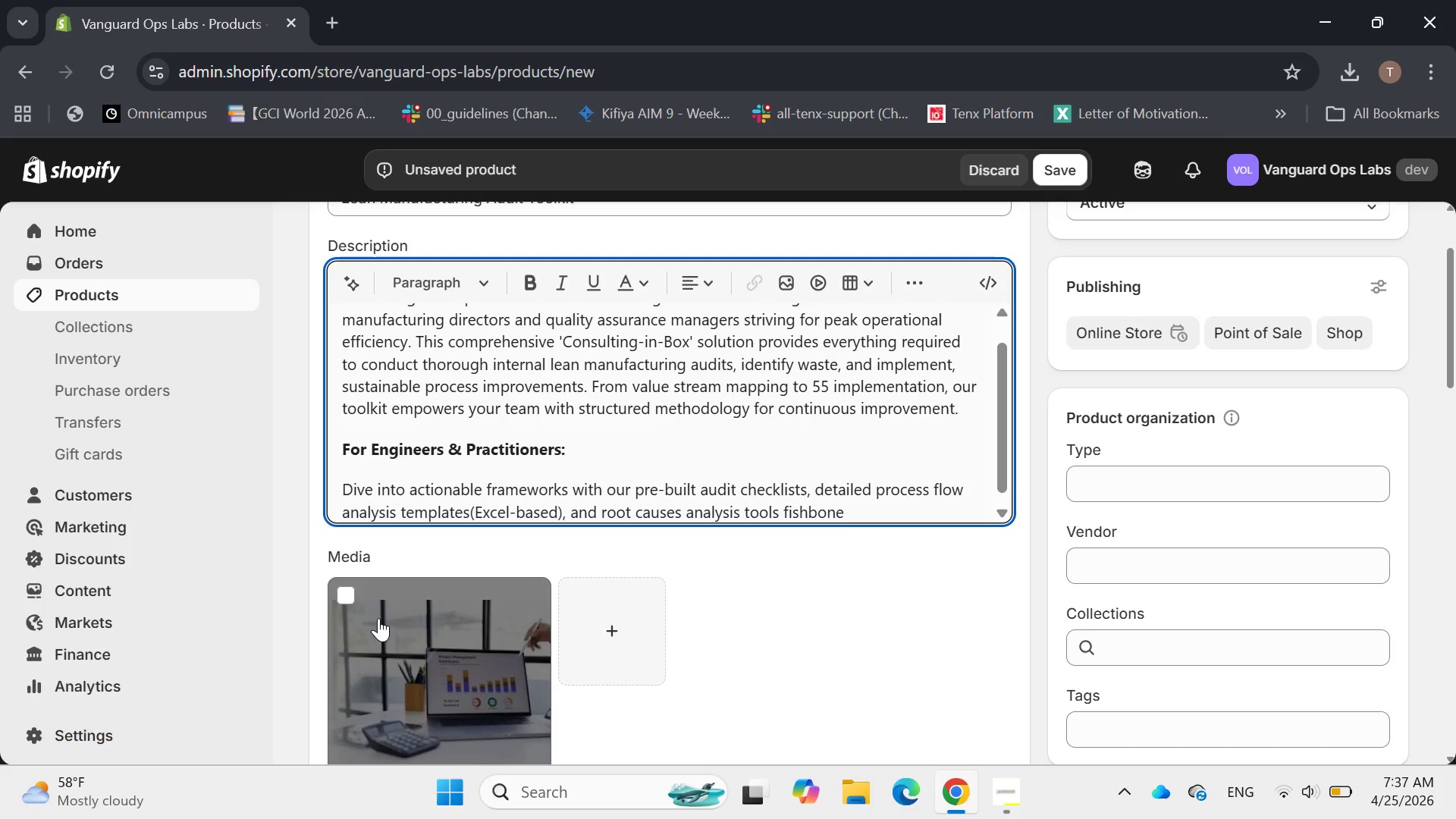 
key(ArrowLeft)
 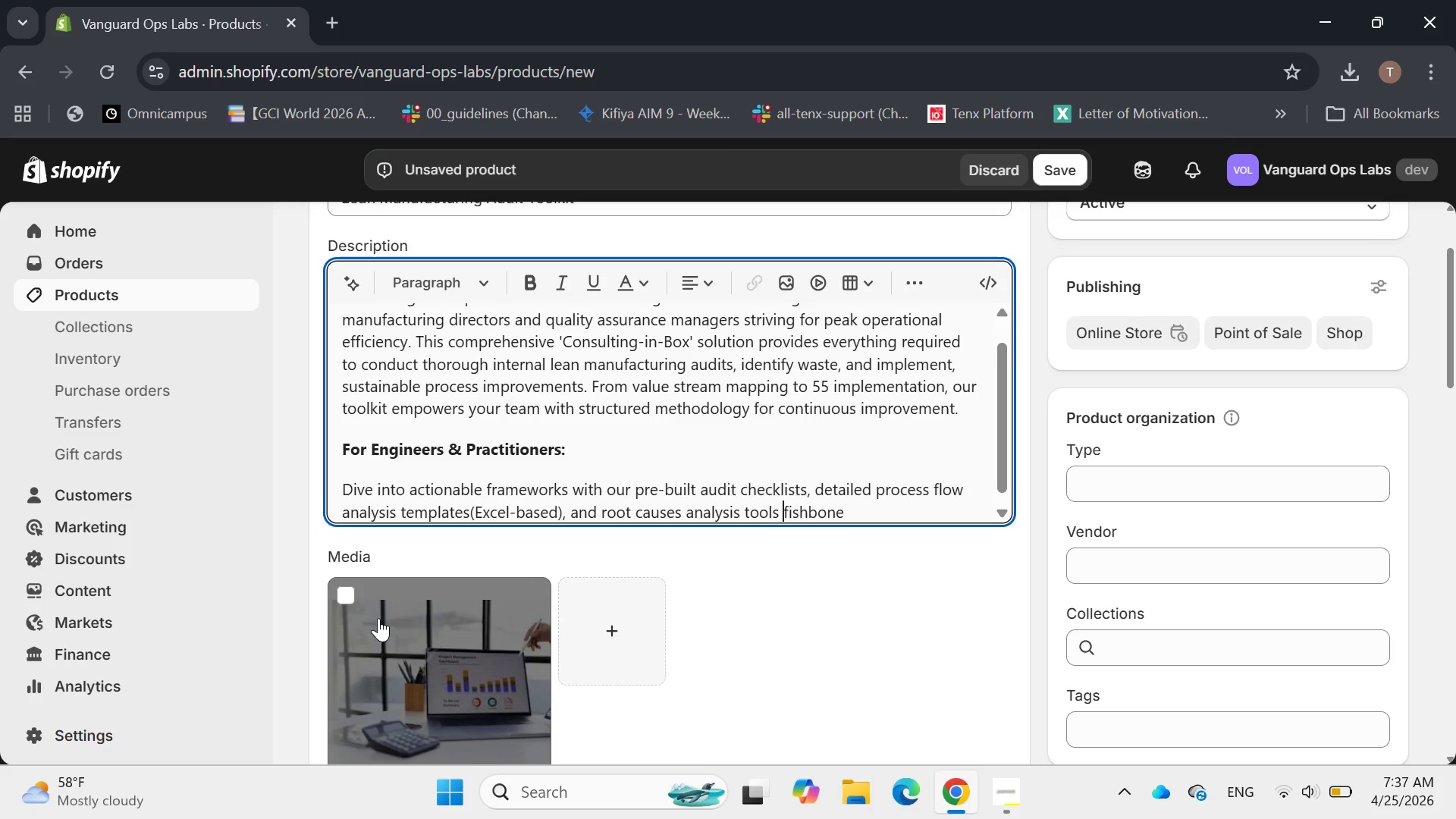 
key(Shift+9)
 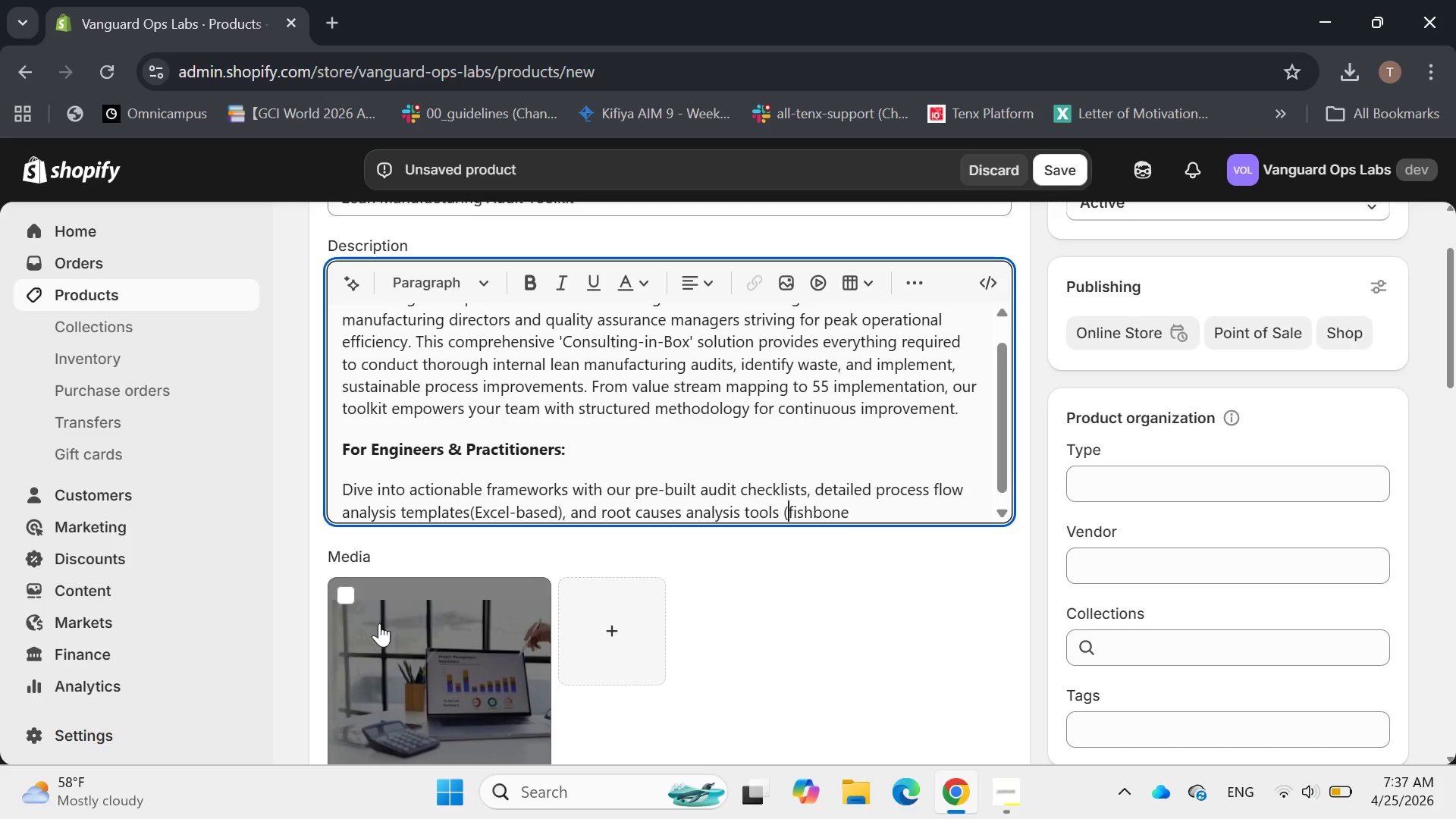 
key(ArrowRight)
 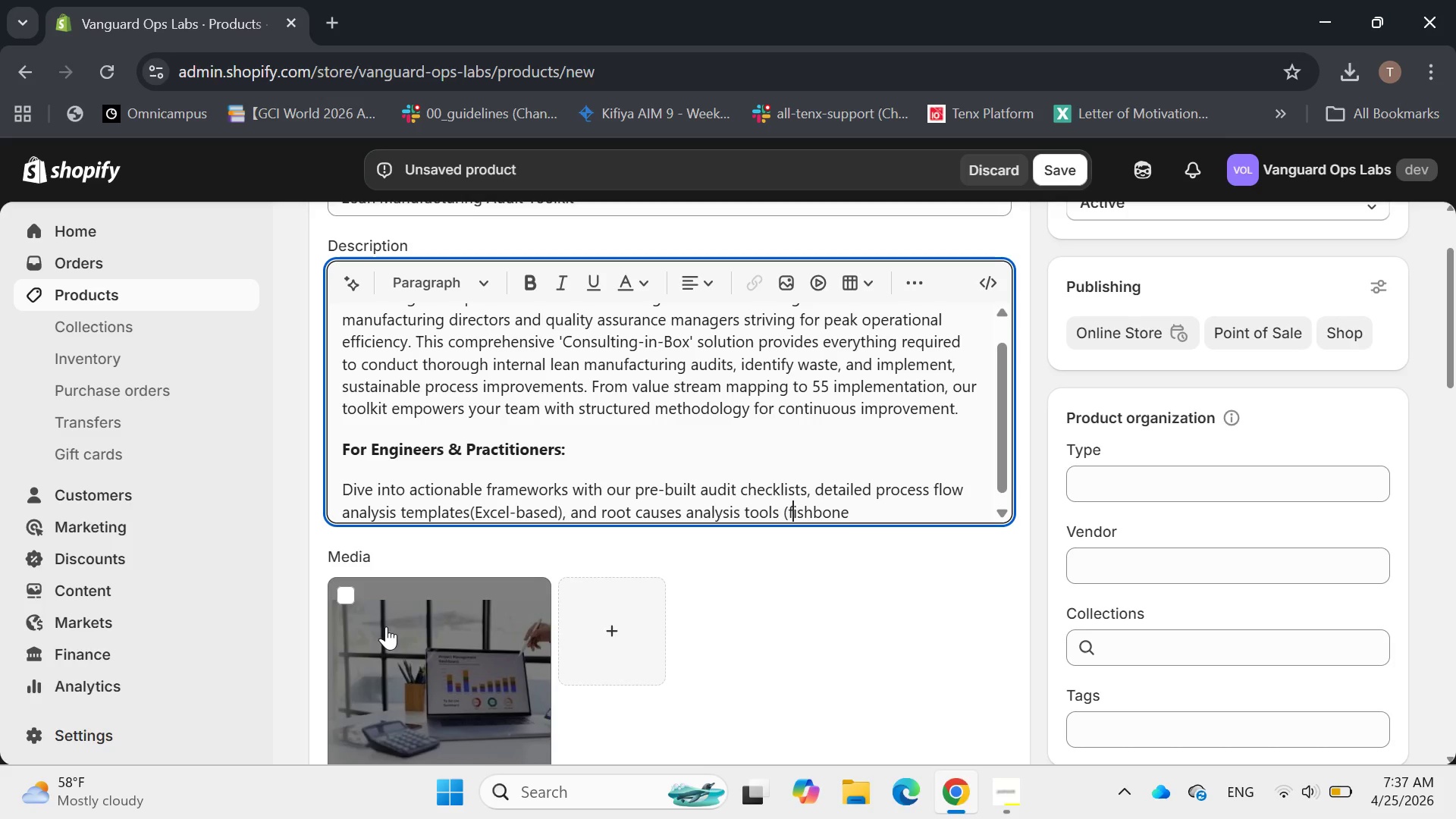 
hold_key(key=ArrowRight, duration=0.69)
 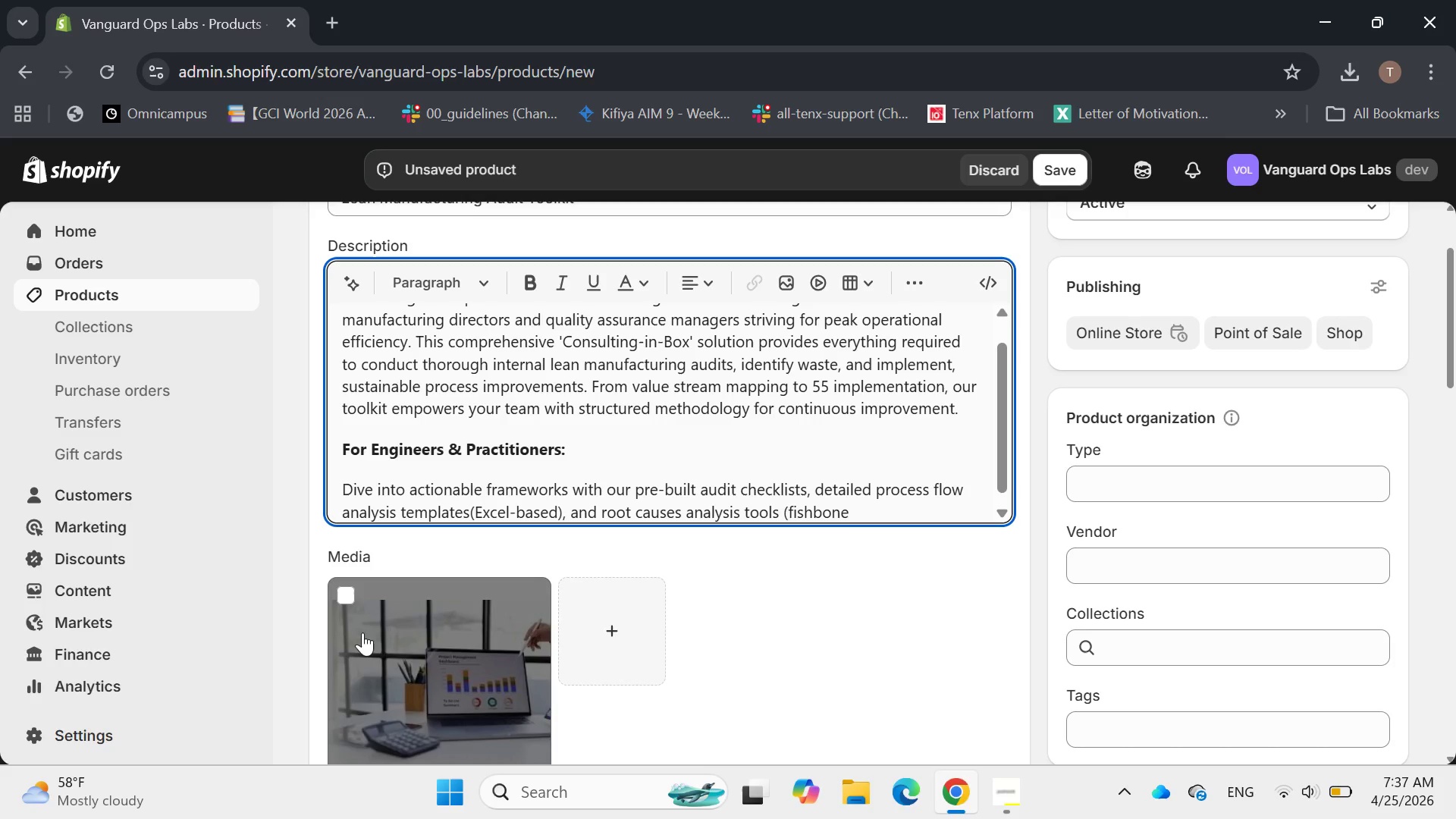 
type(vdiagram )
 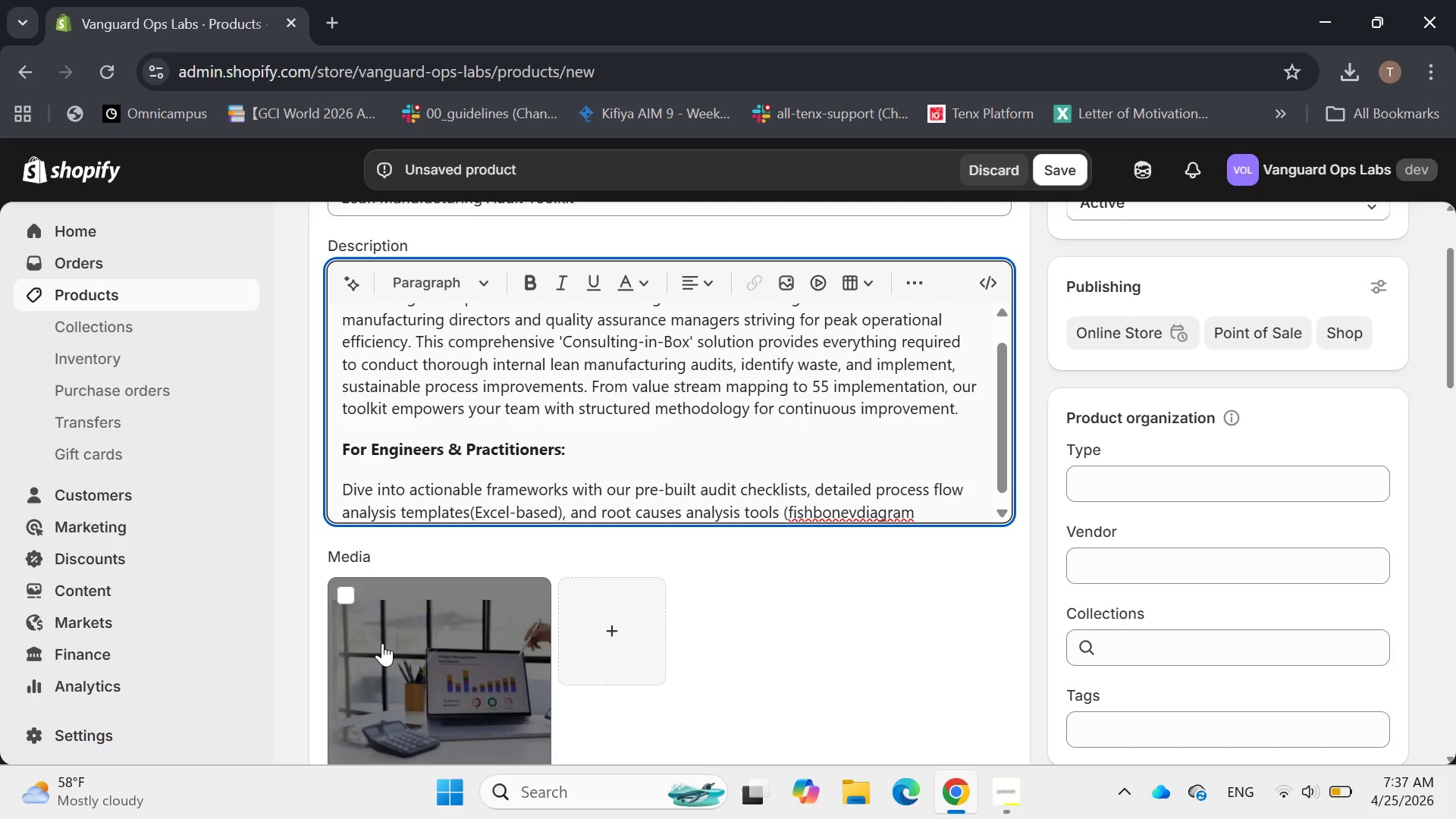 
key(ArrowLeft)
 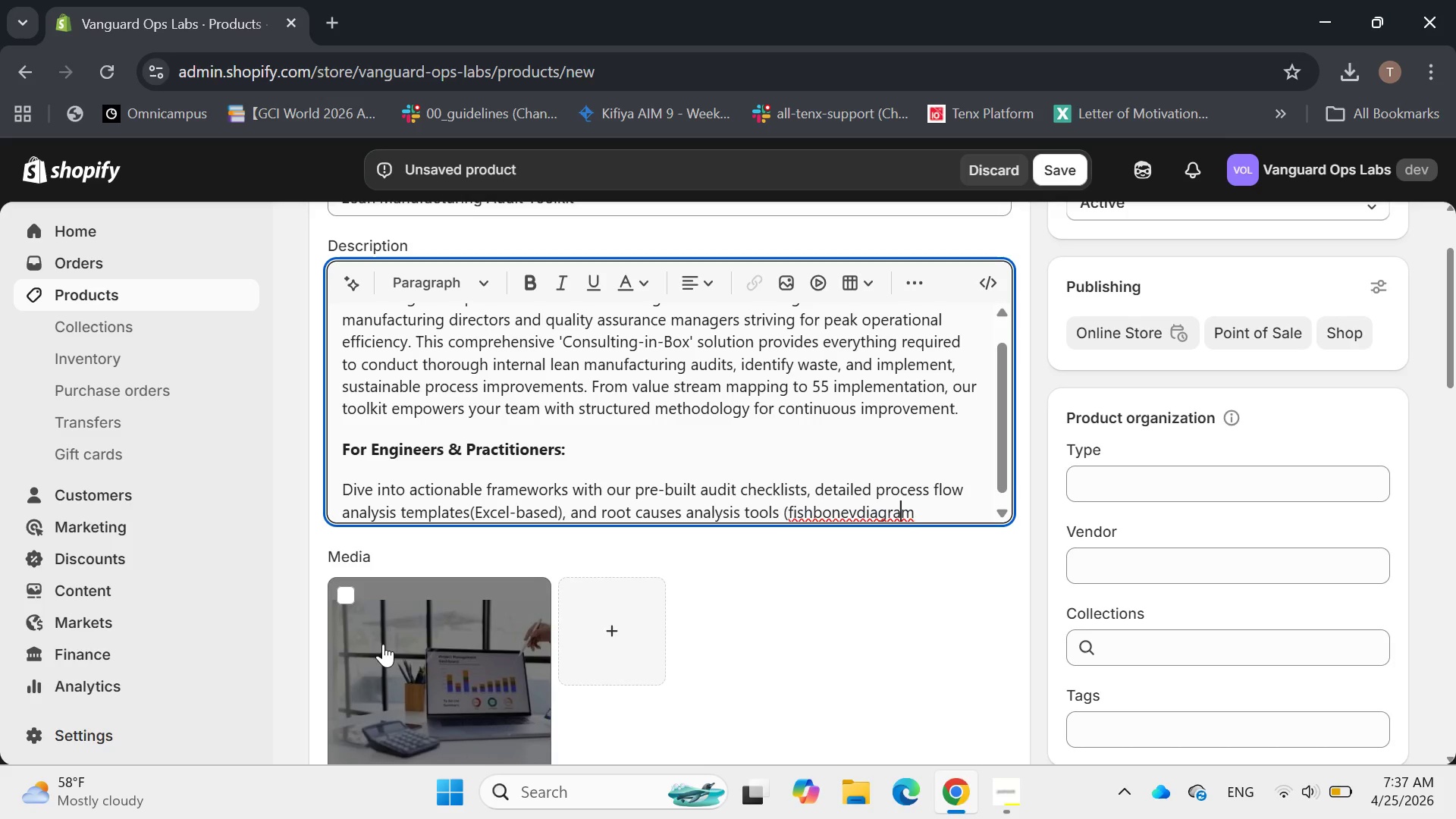 
key(ArrowLeft)
 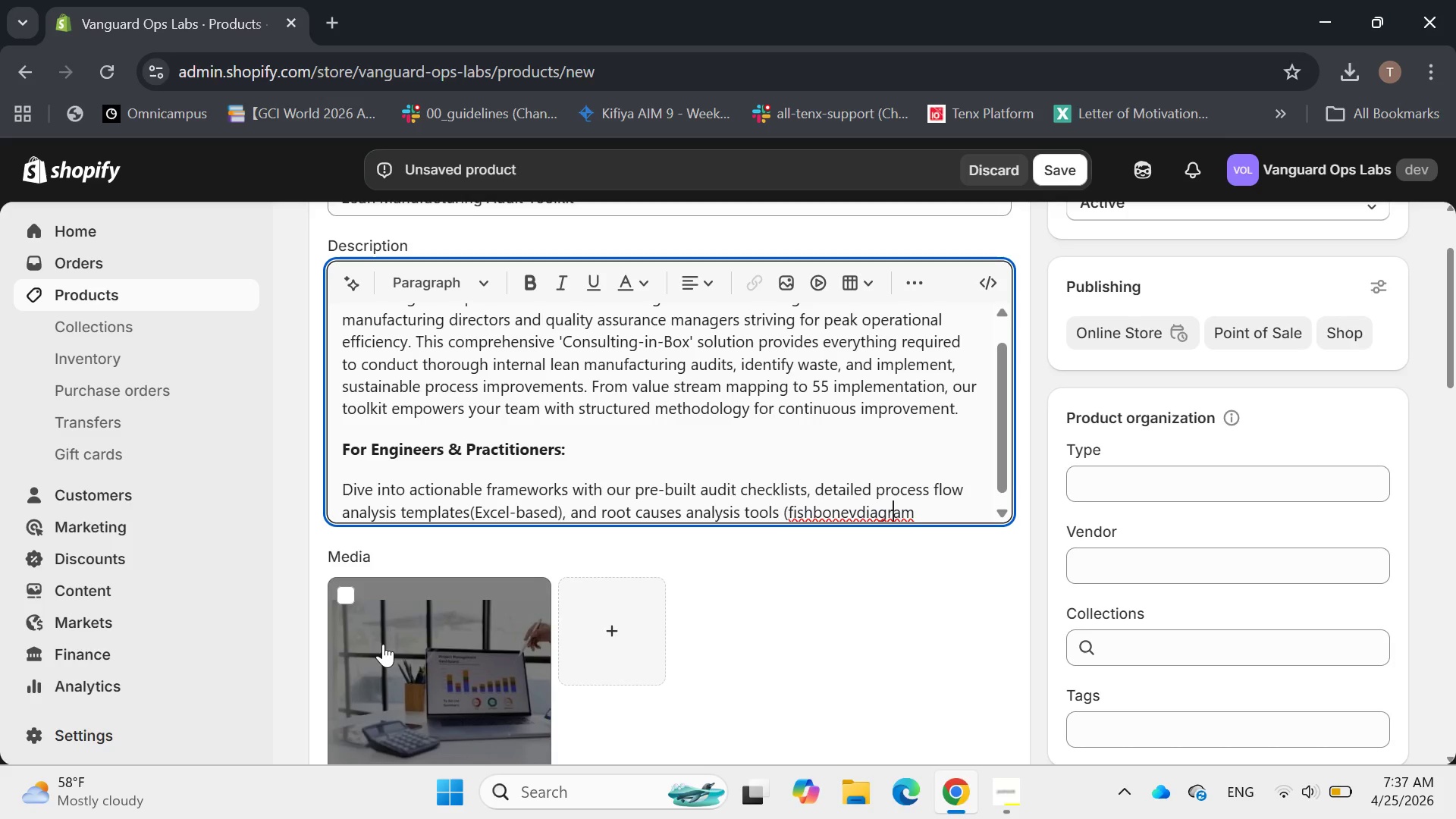 
key(ArrowLeft)
 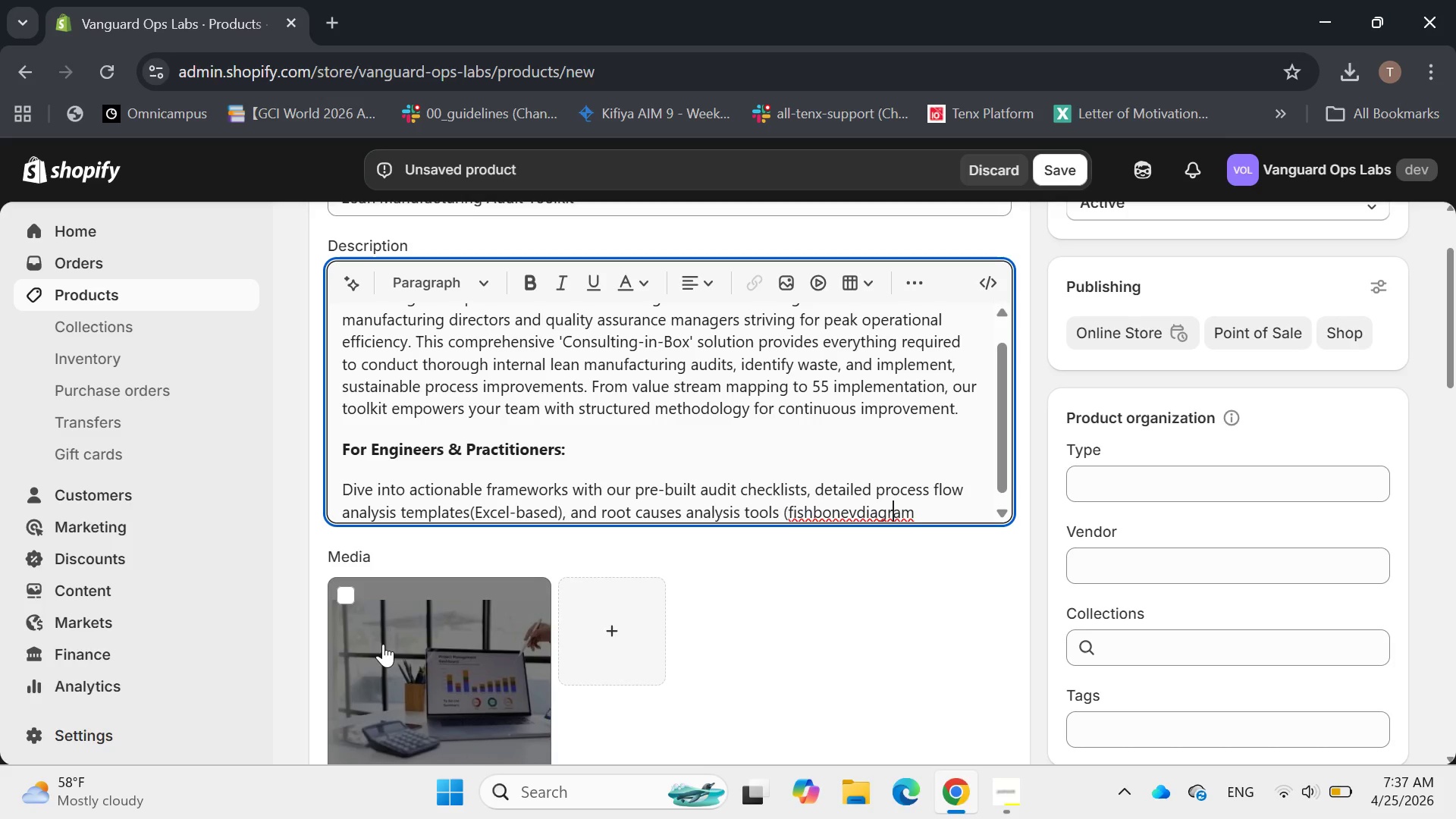 
key(ArrowLeft)
 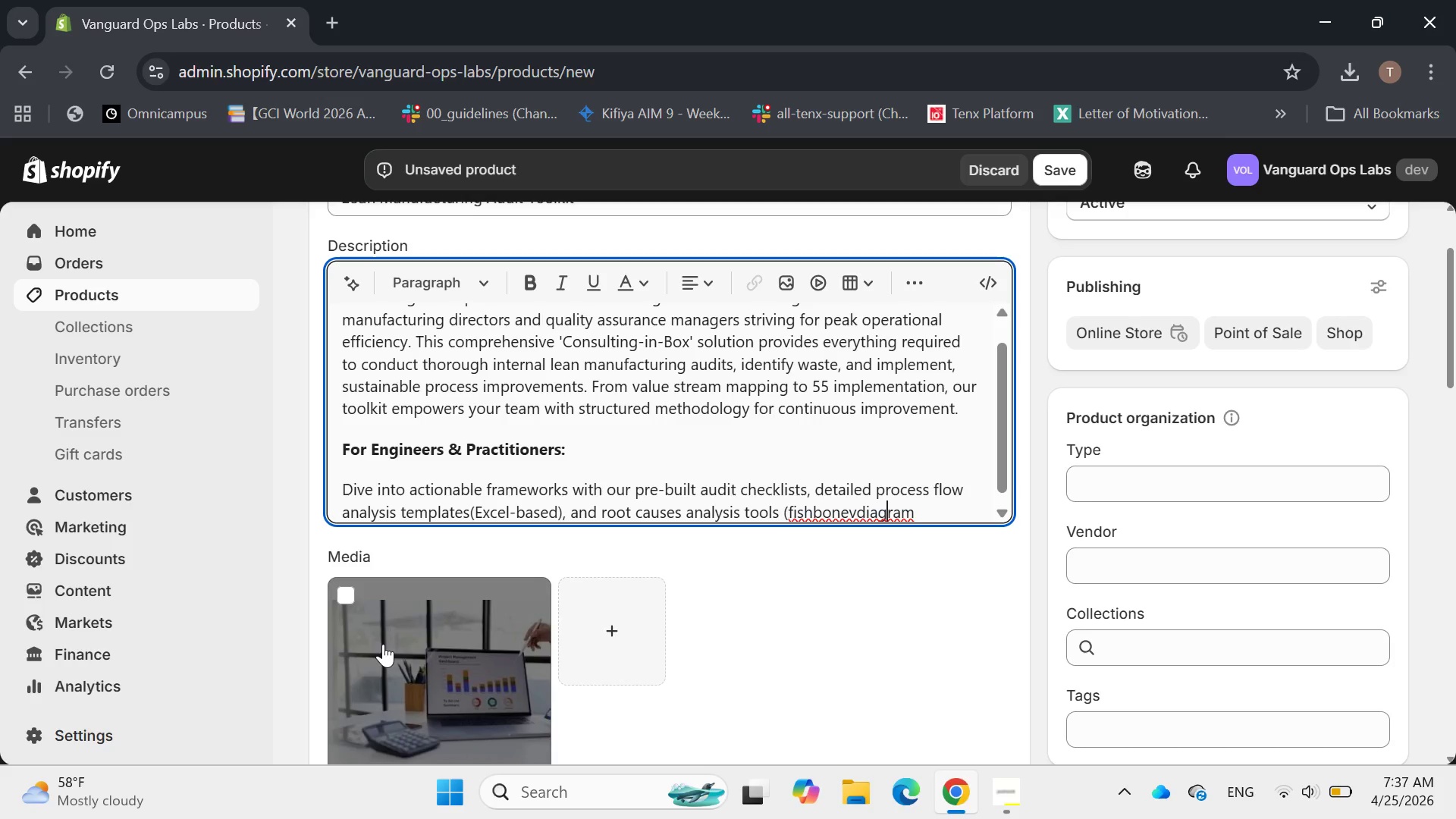 
key(ArrowLeft)
 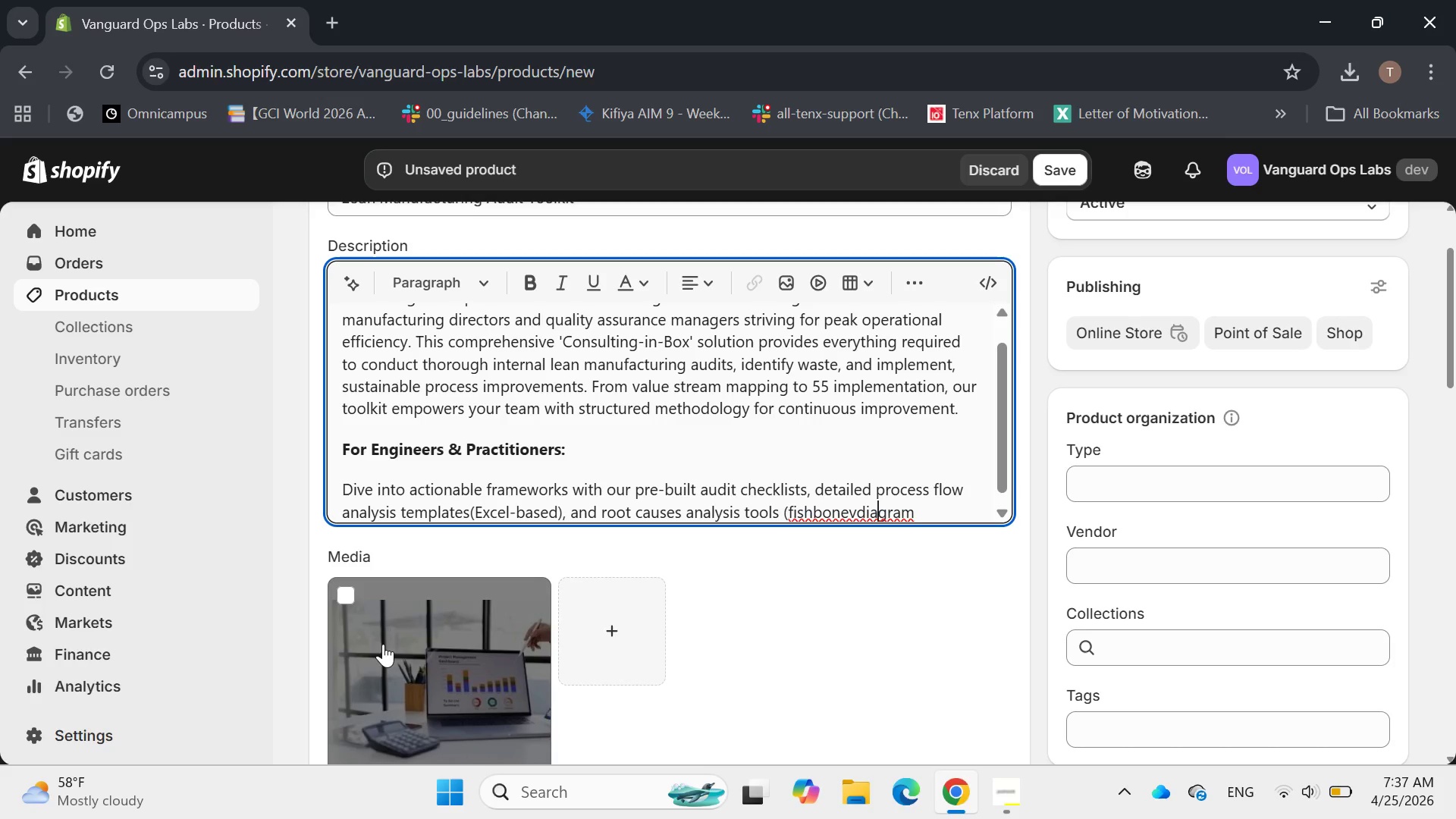 
key(ArrowLeft)
 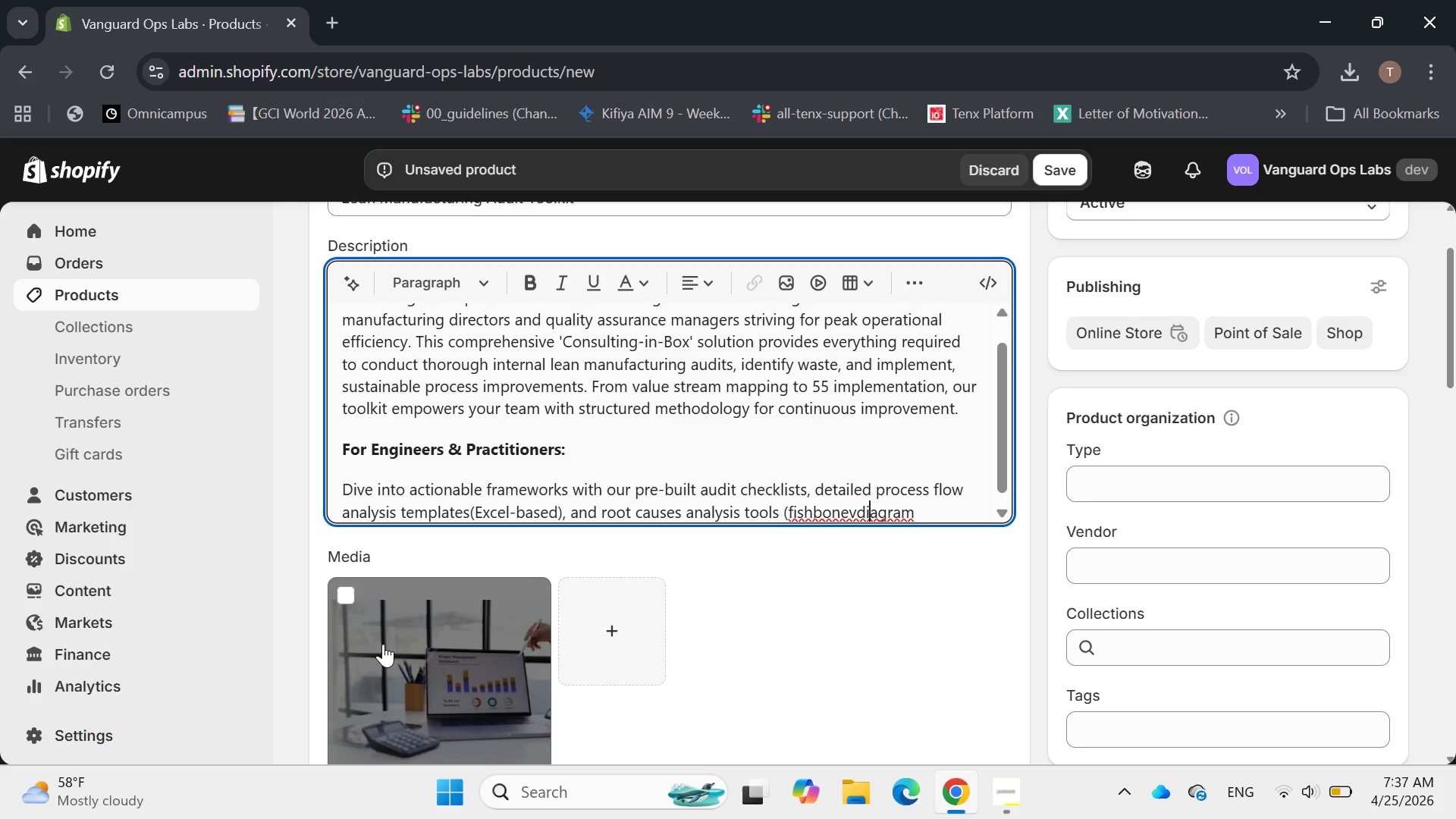 
key(ArrowLeft)
 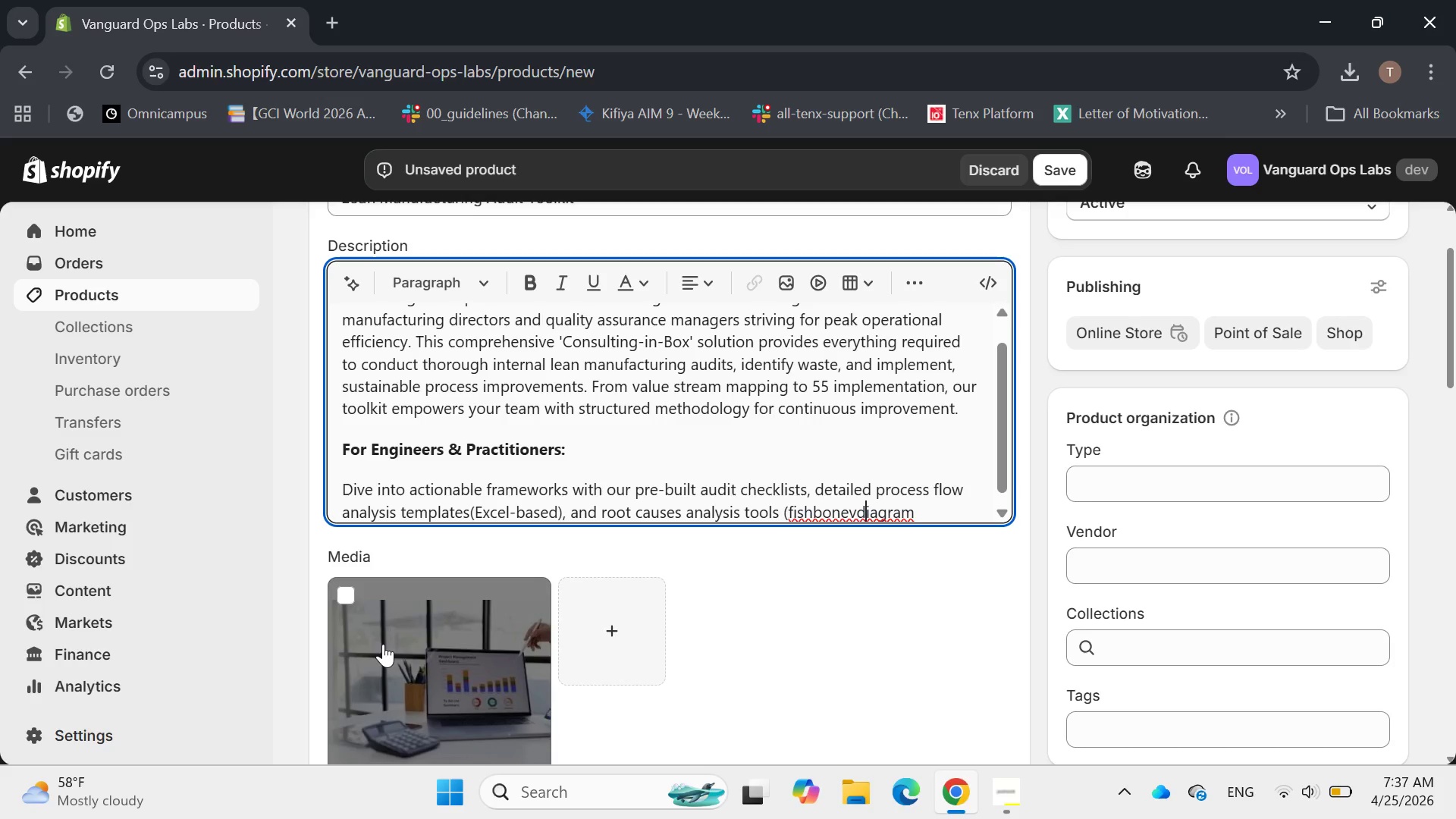 
key(ArrowLeft)
 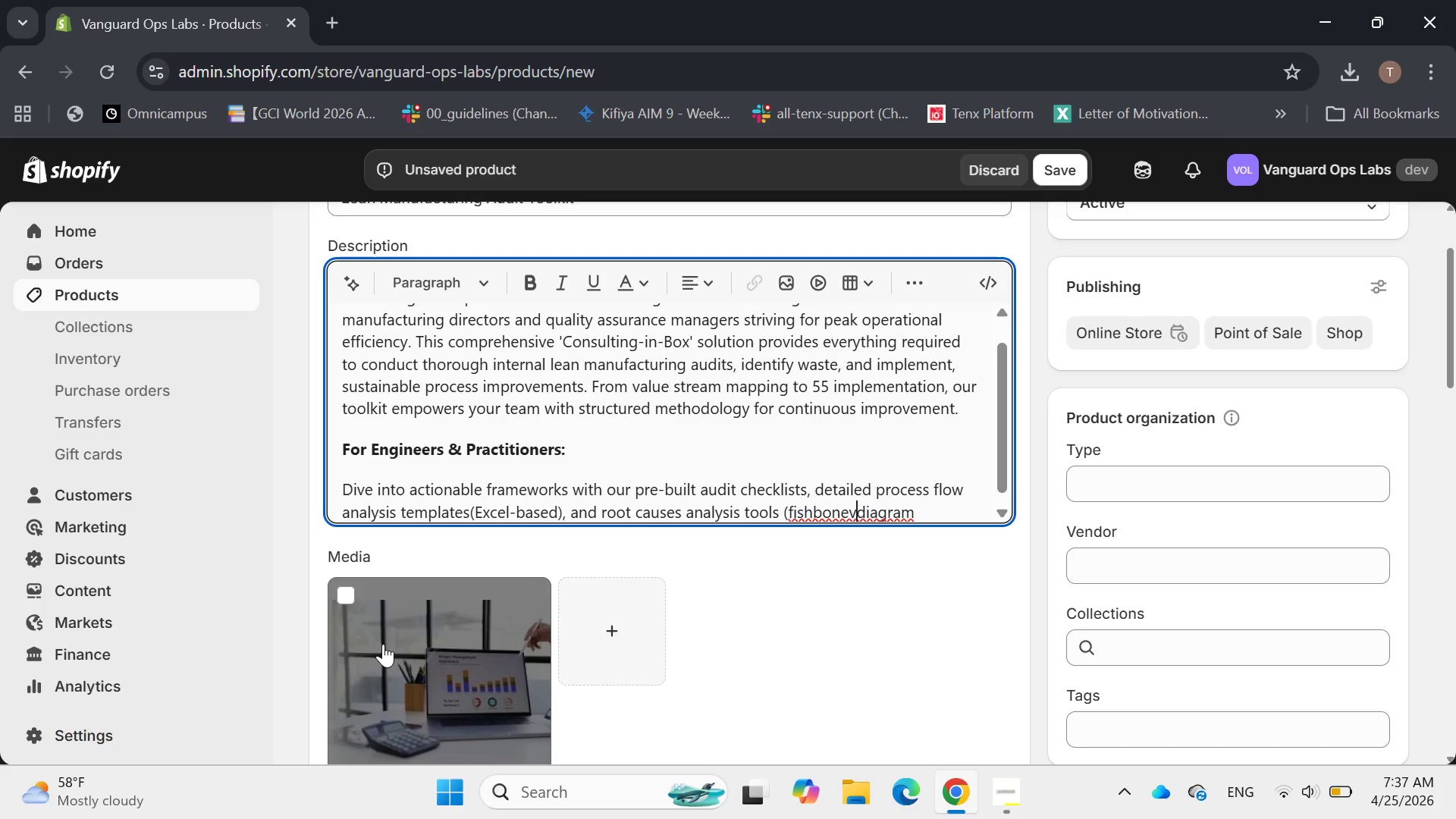 
key(Space)
 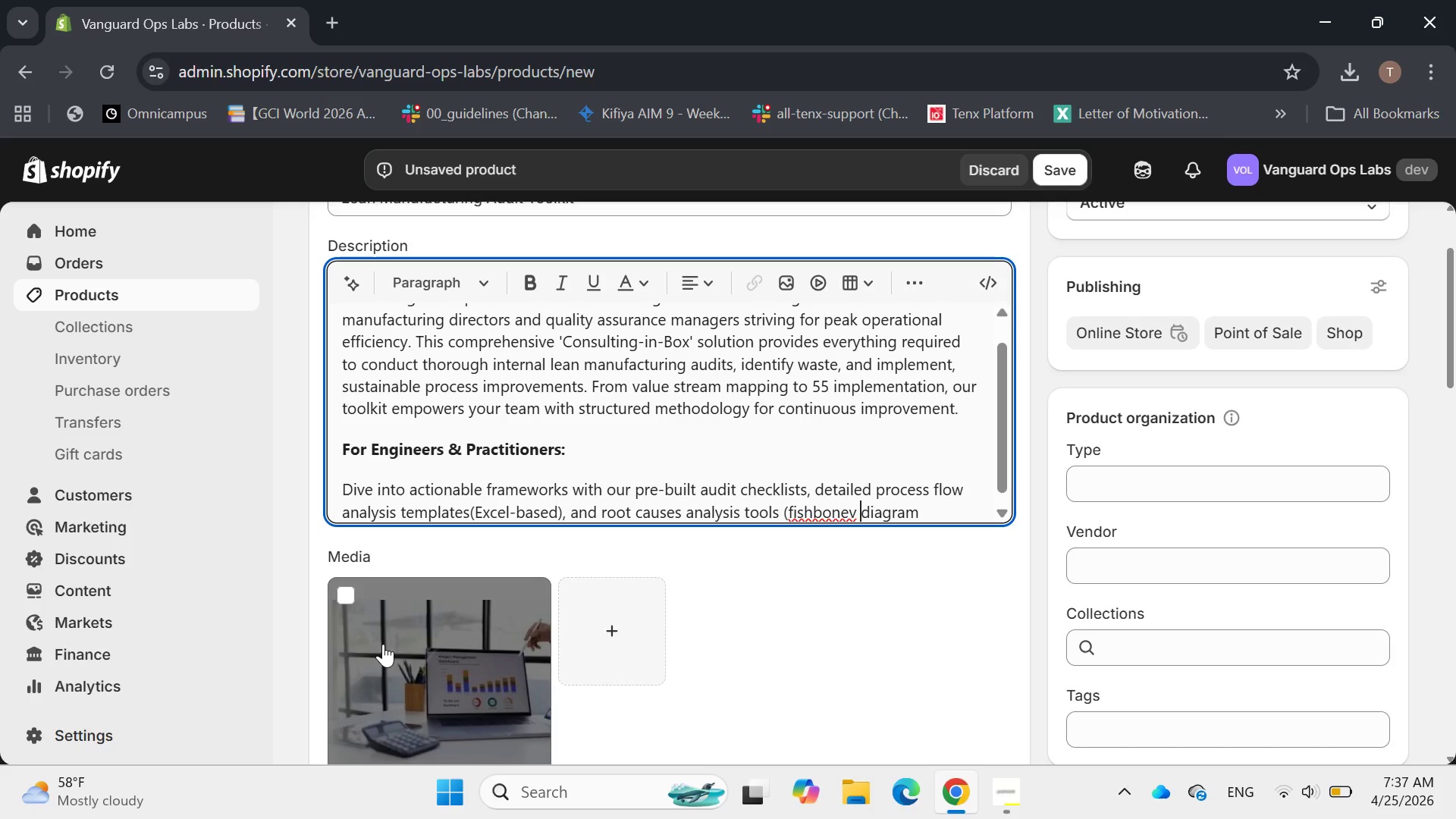 
key(Backslash)
 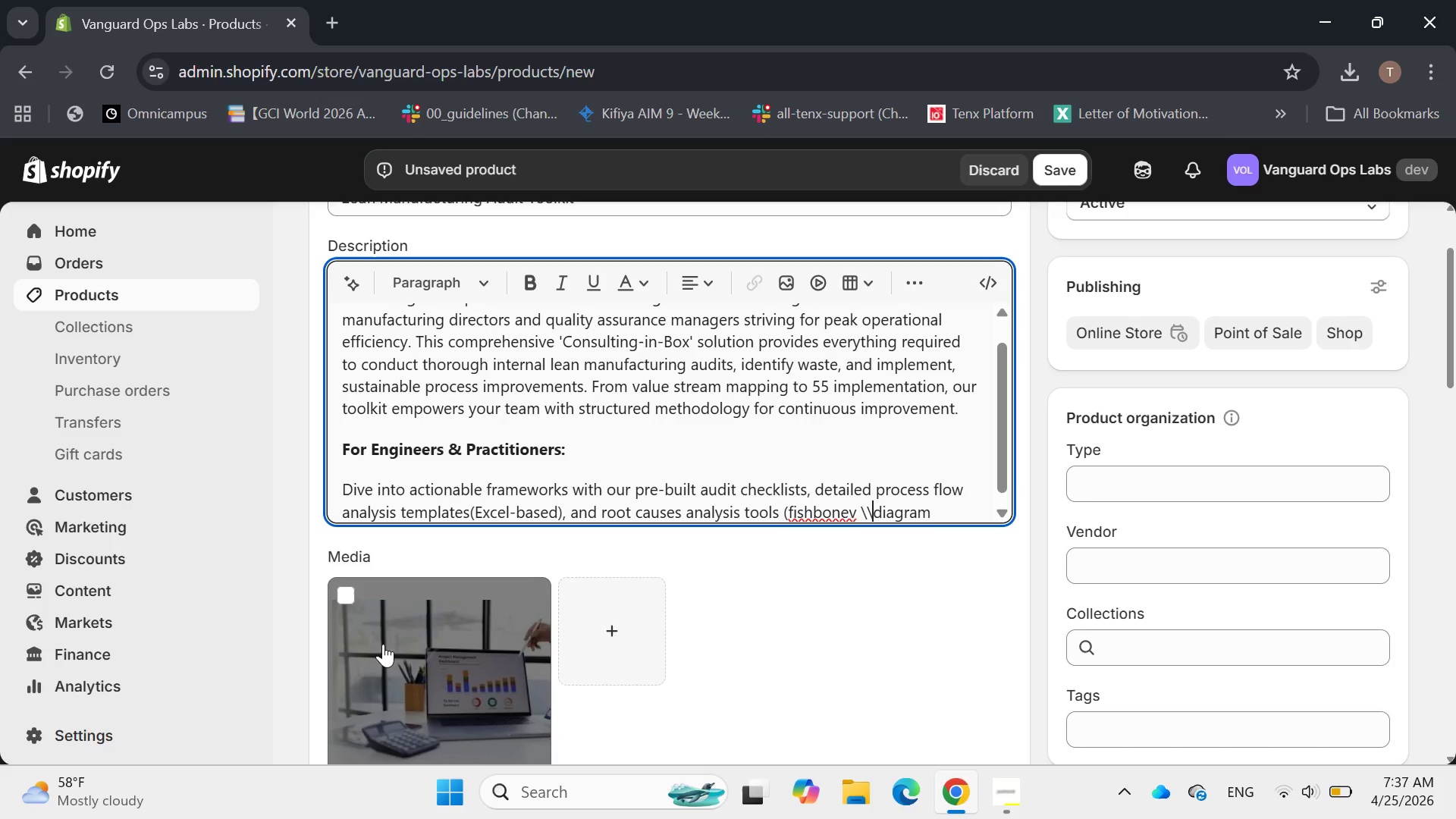 
key(Backslash)
 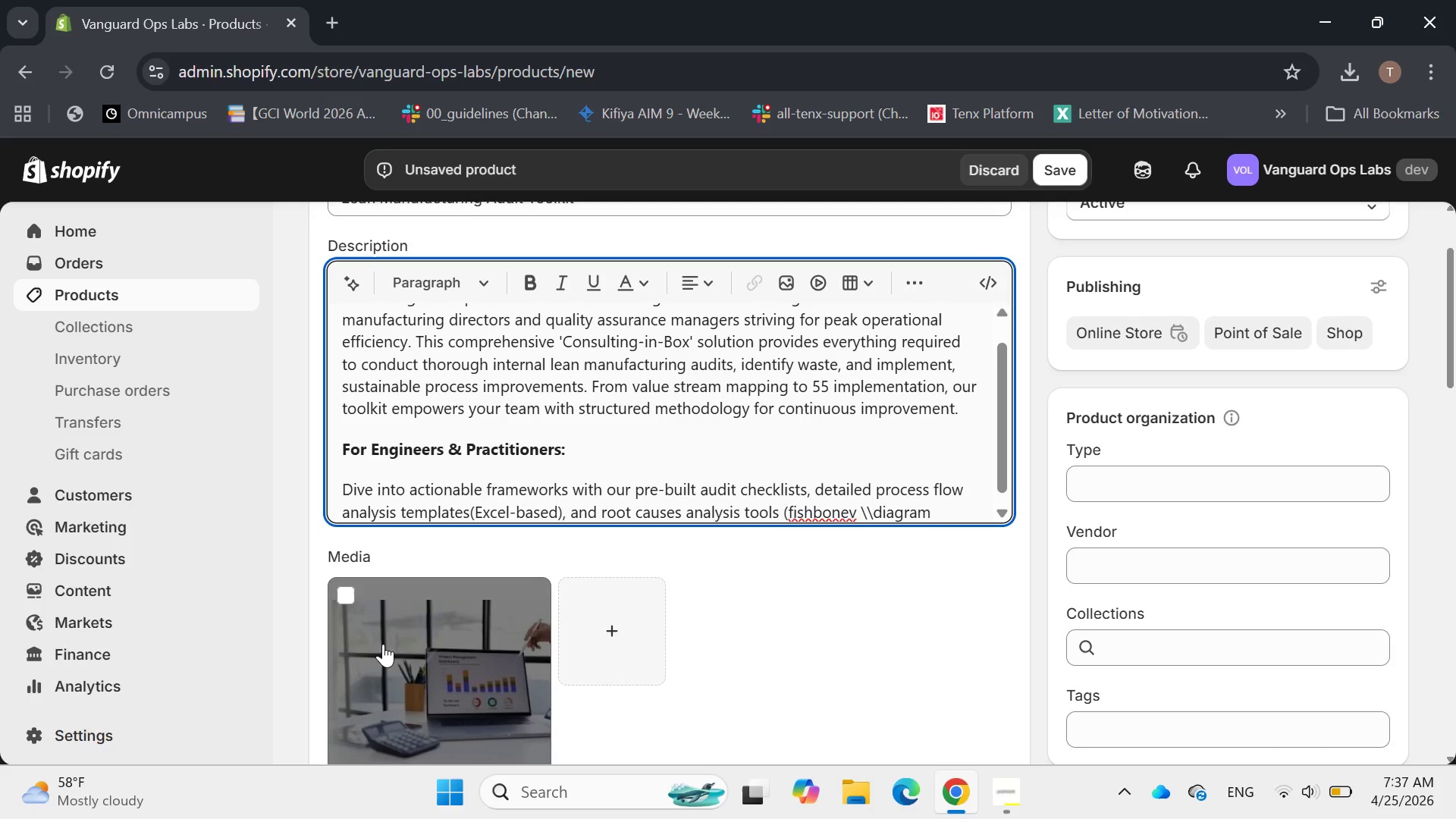 
key(Backspace)
 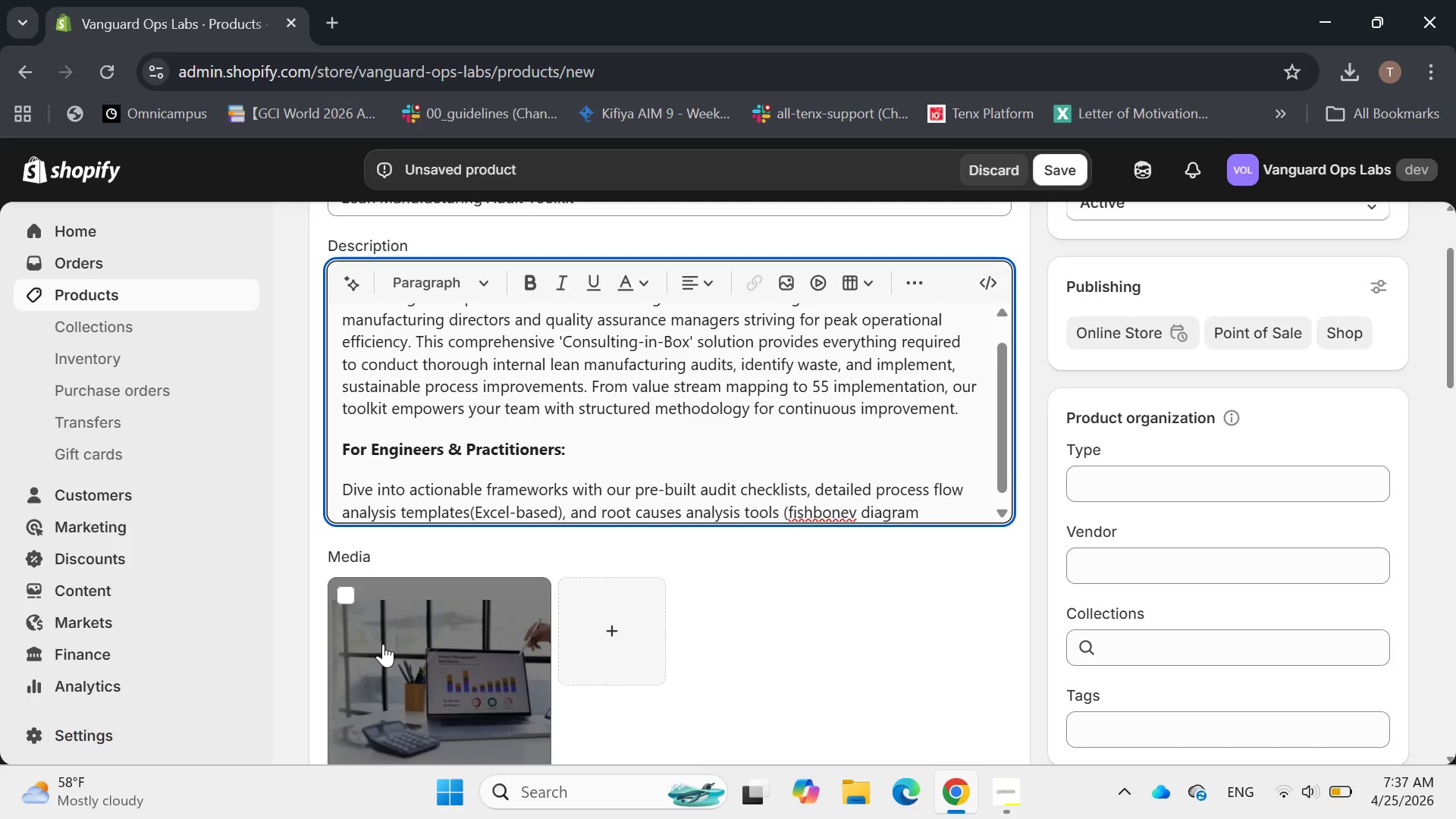 
key(Backspace)
 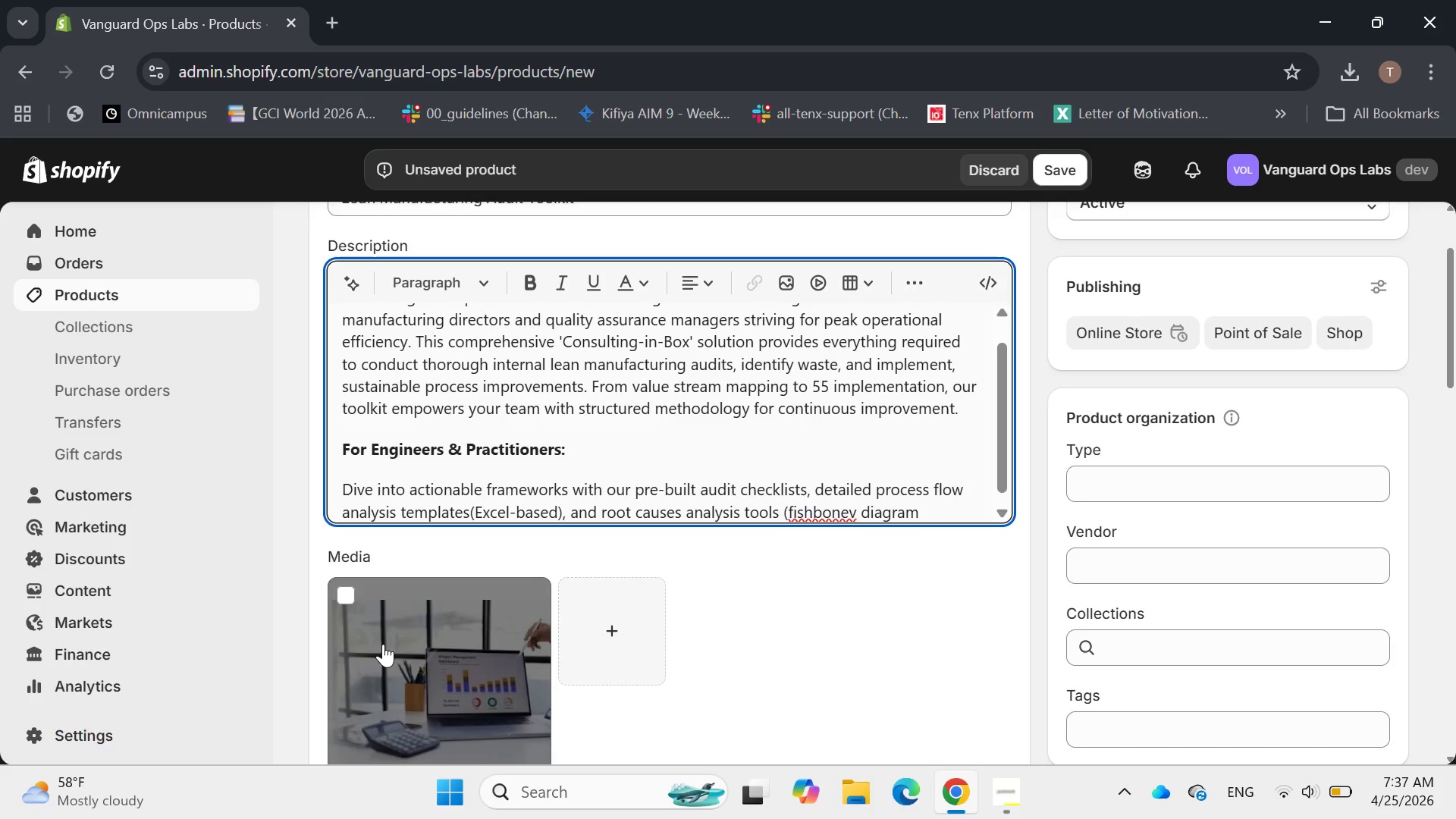 
key(Backspace)
 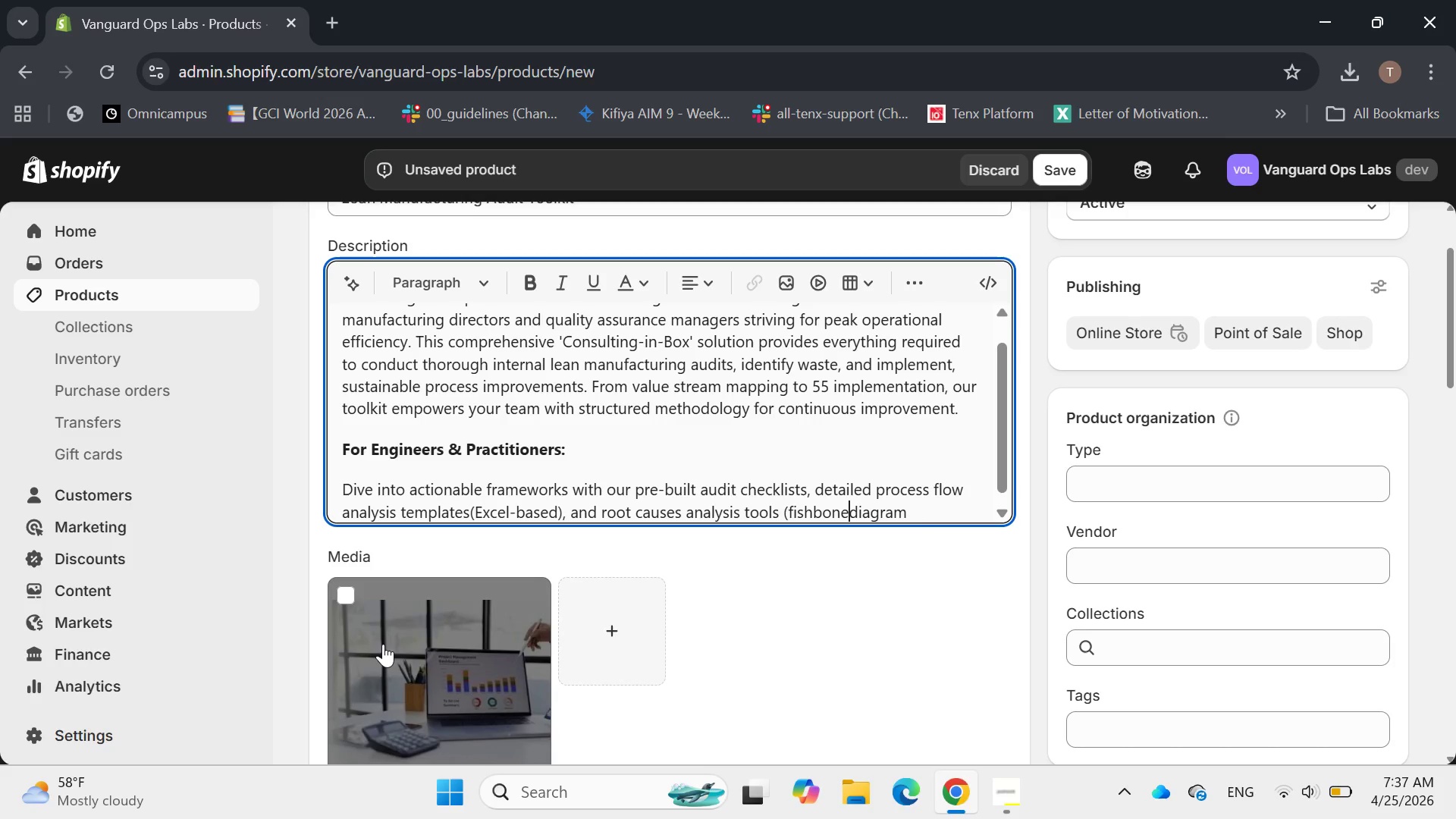 
key(Backspace)
 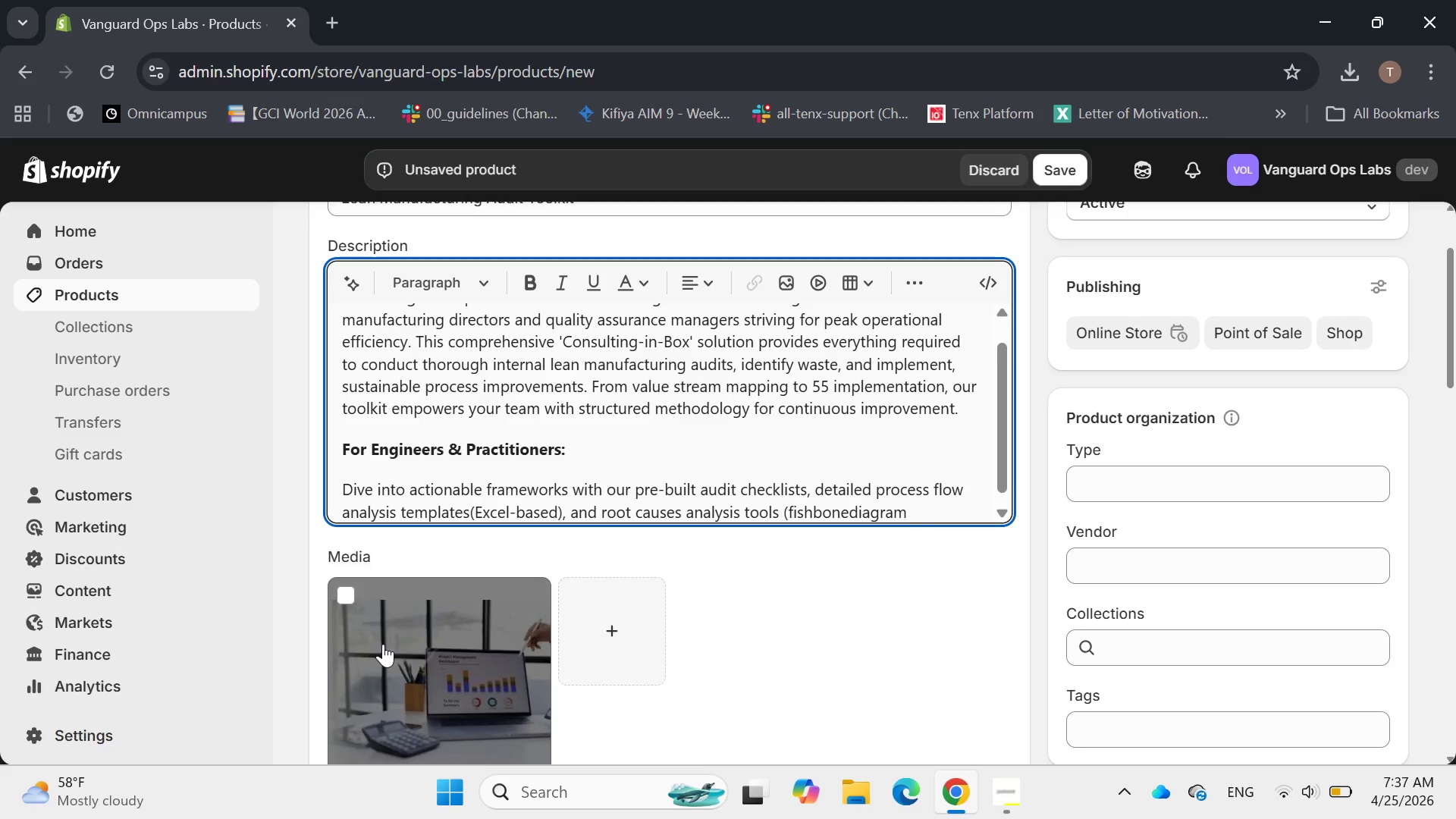 
key(Space)
 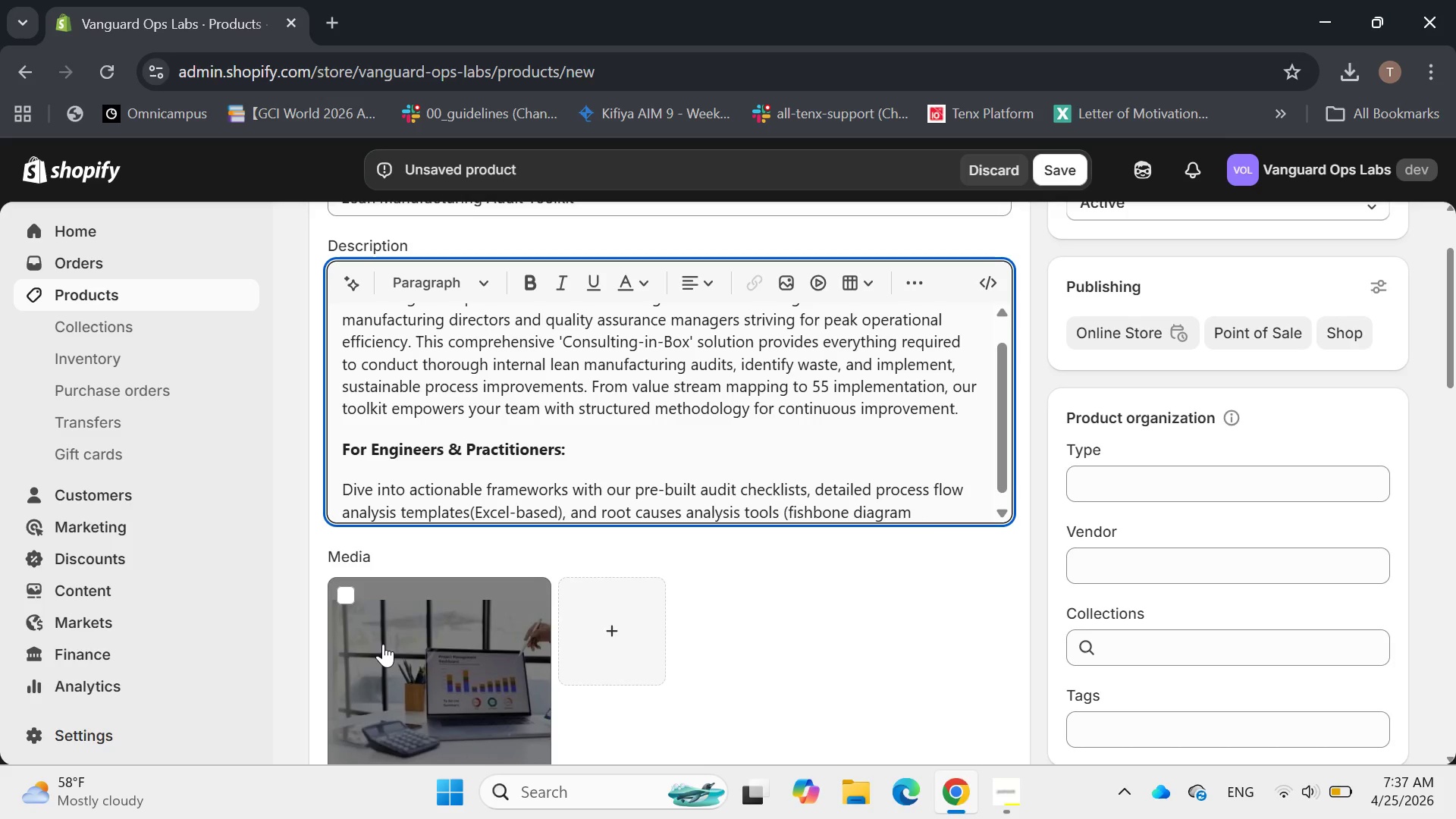 
hold_key(key=ArrowRight, duration=1.14)
 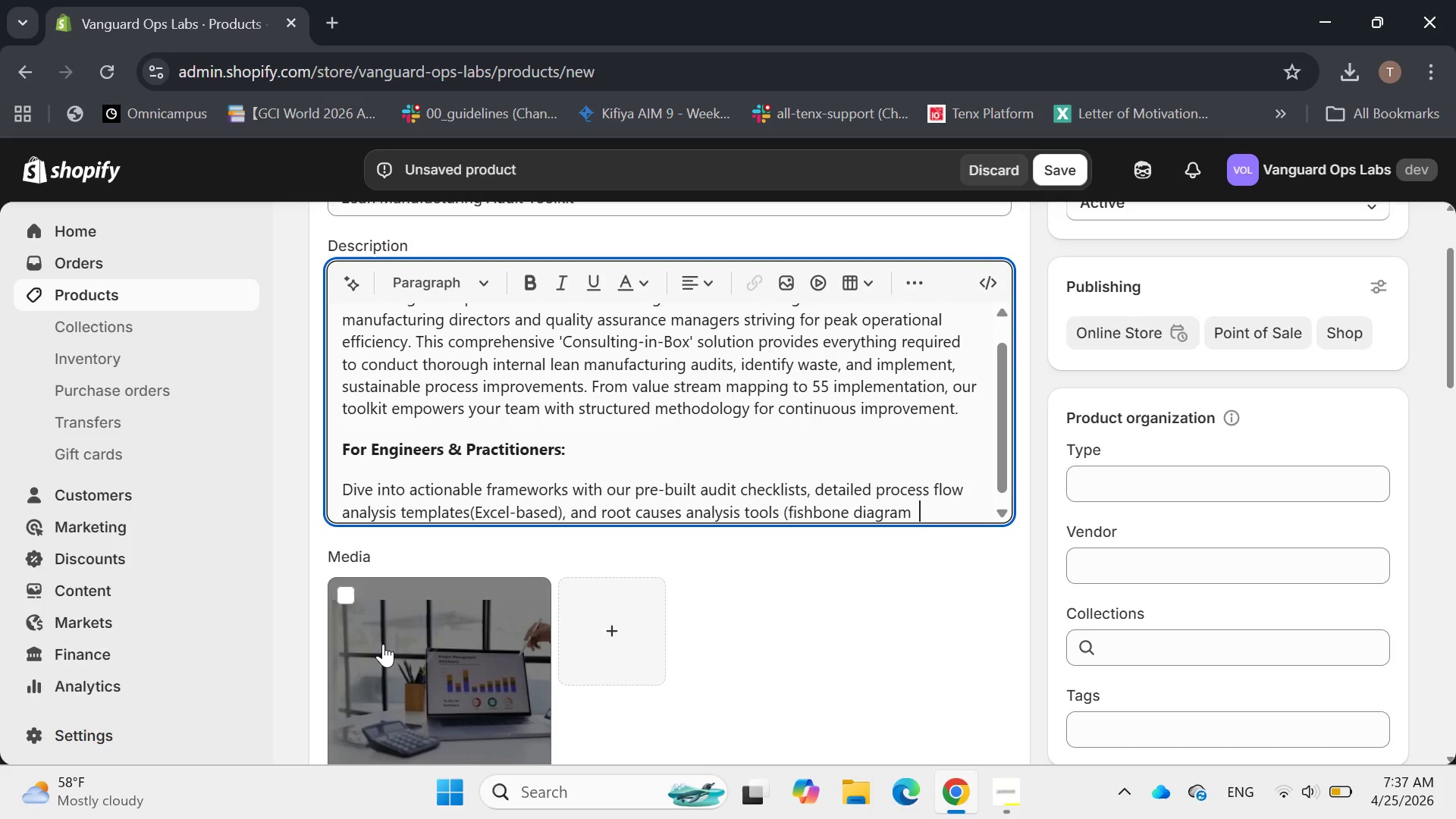 
key(Backspace)
 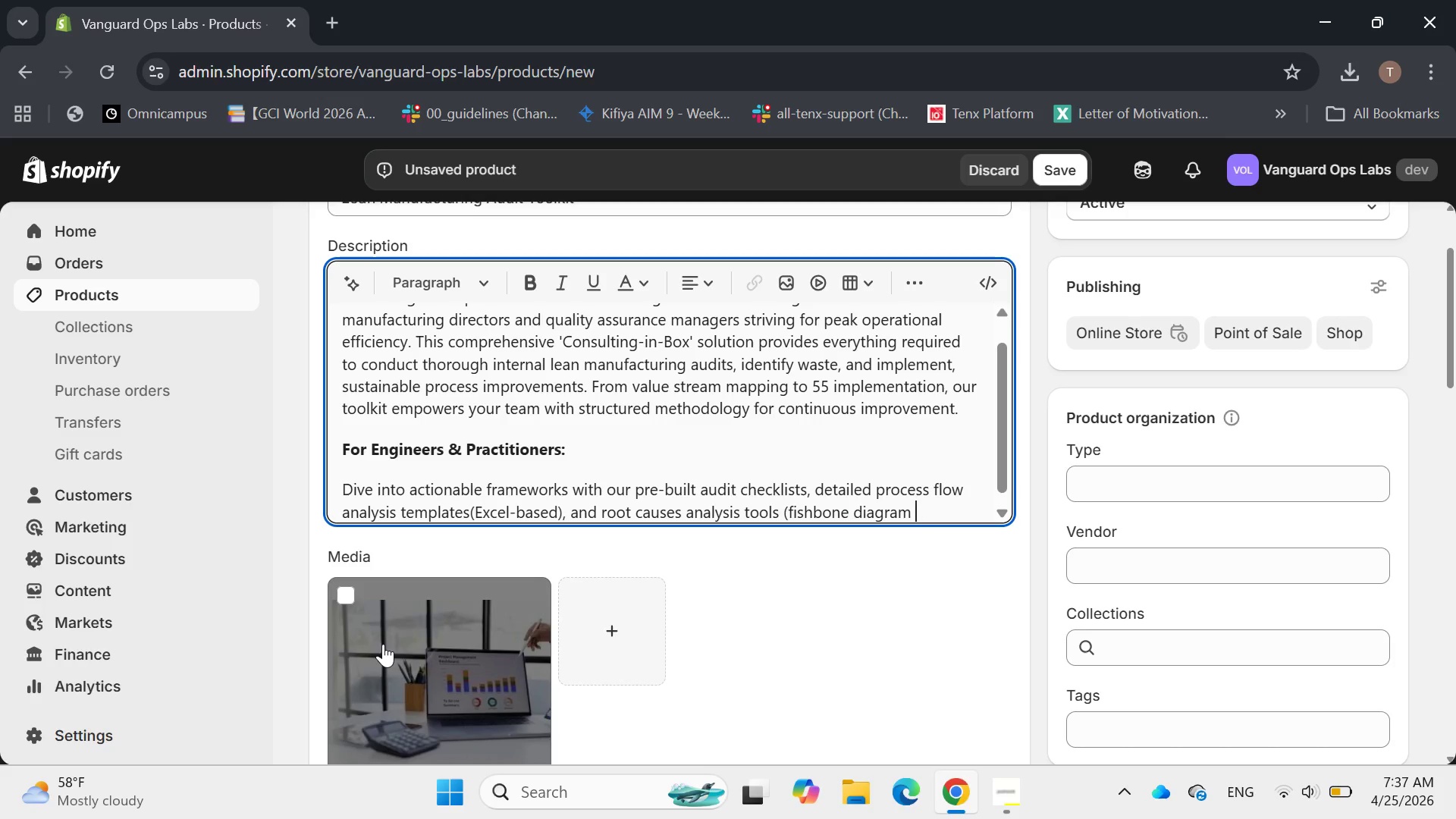 
key(S)
 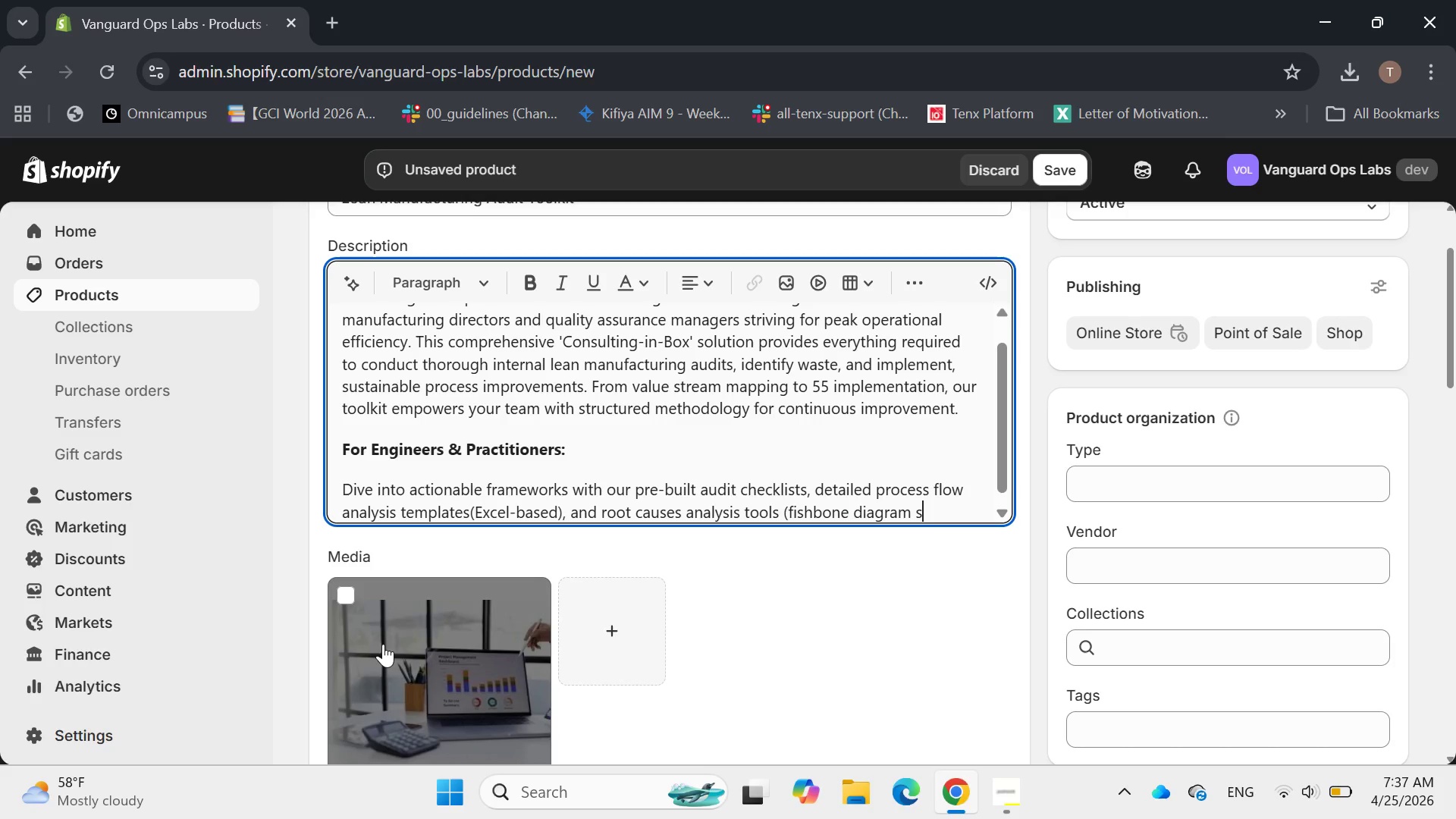 
key(Comma)
 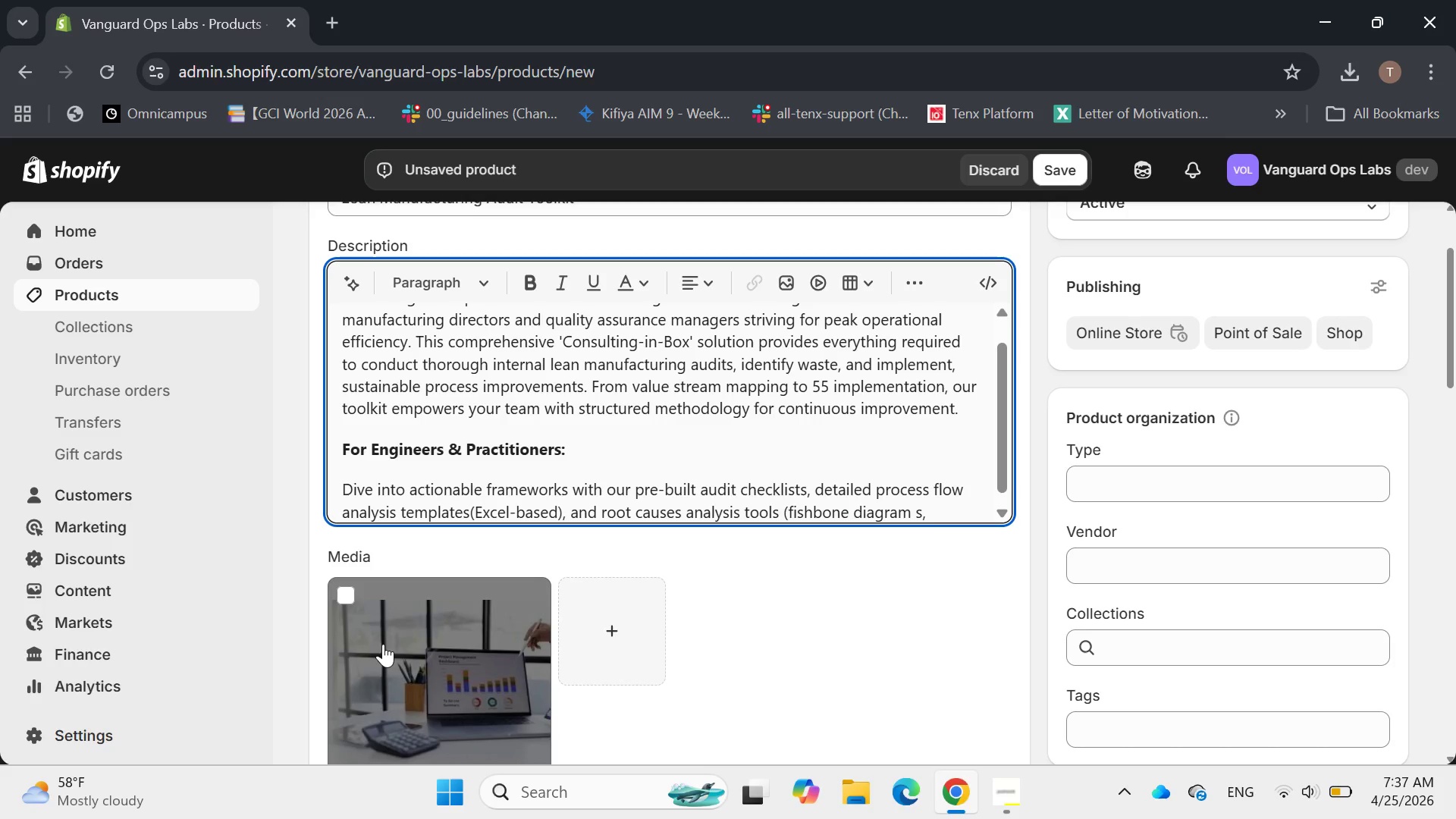 
key(Backspace)
 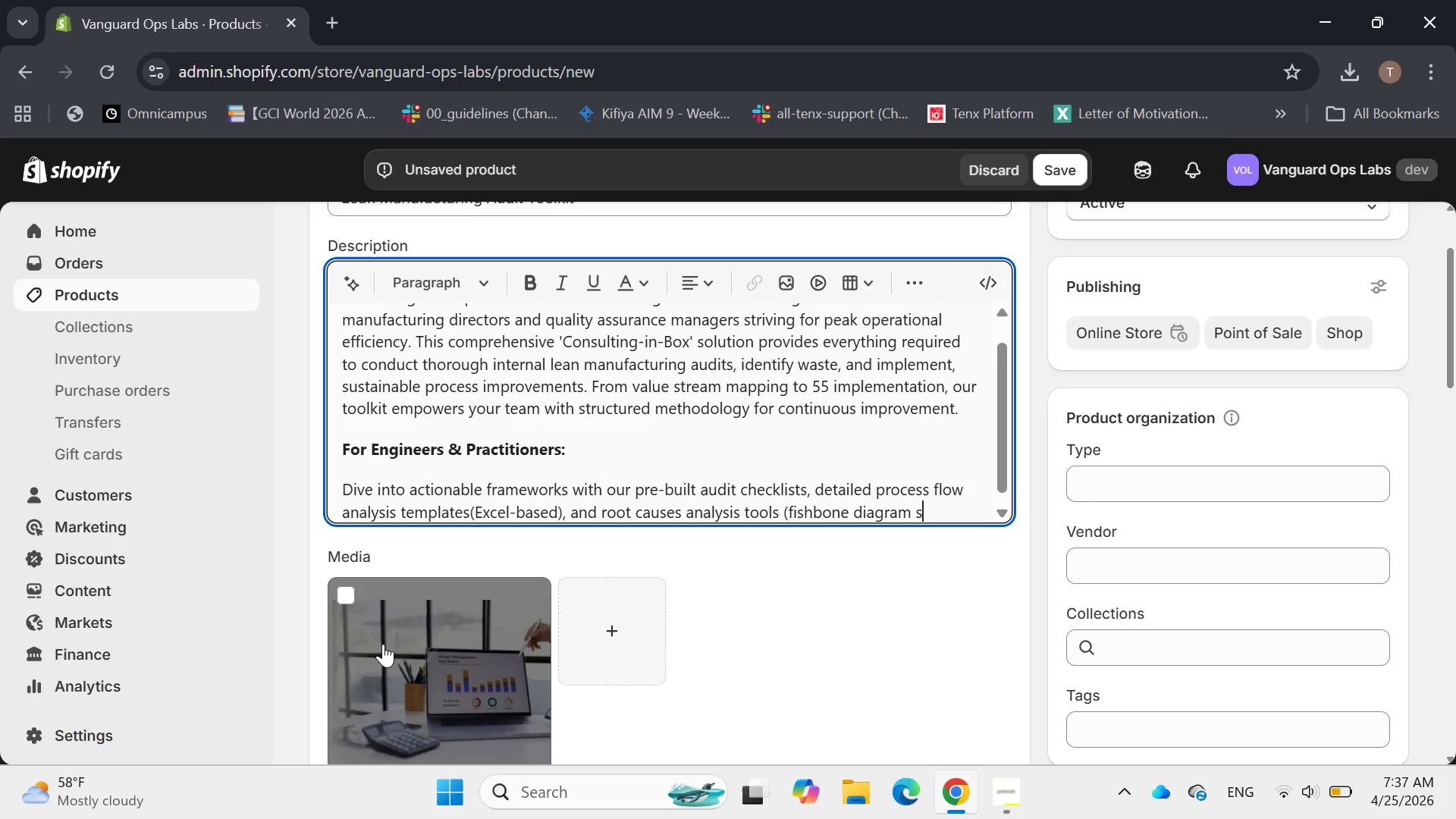 
key(Backspace)
 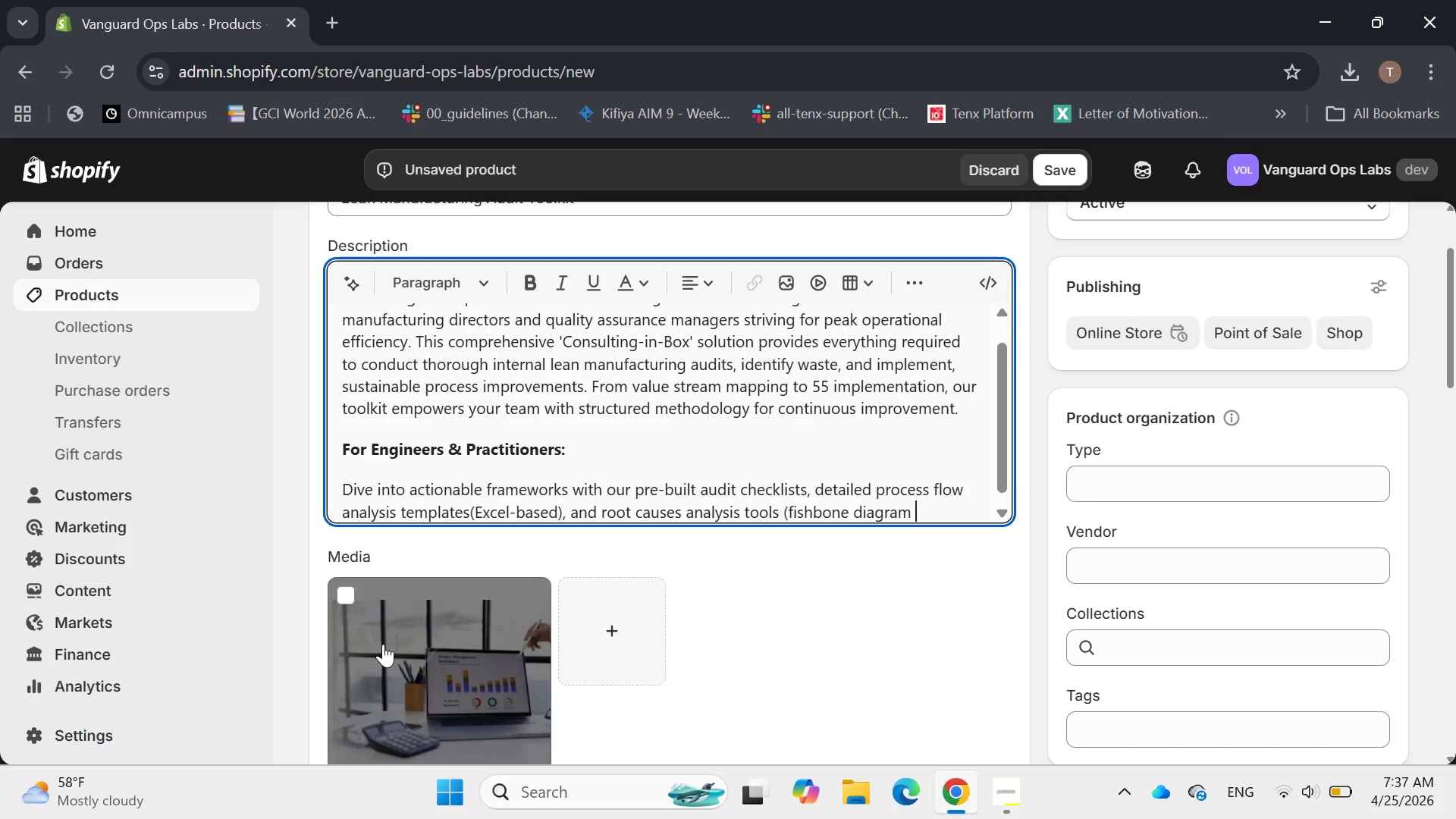 
key(Backspace)
 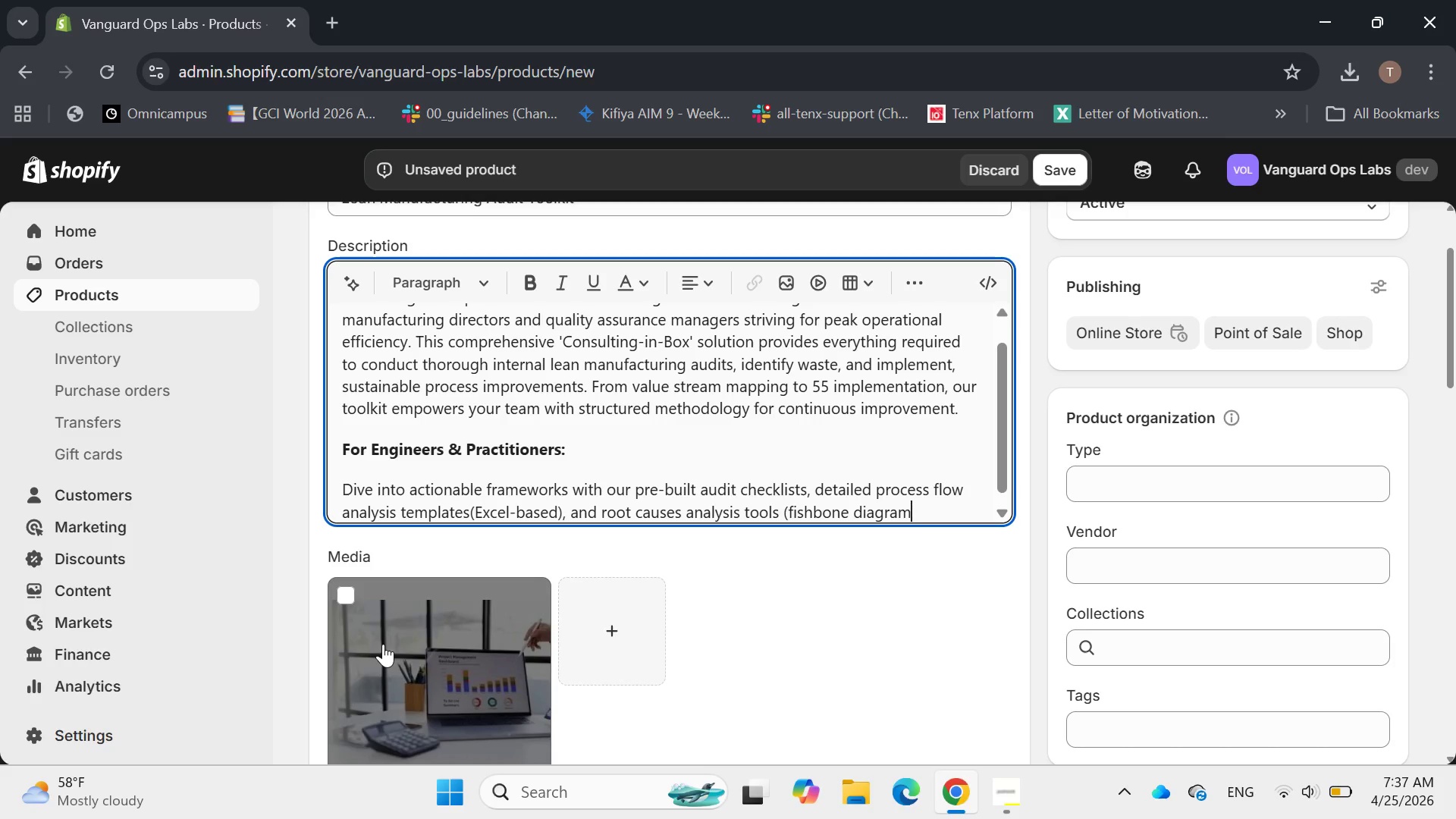 
key(S)
 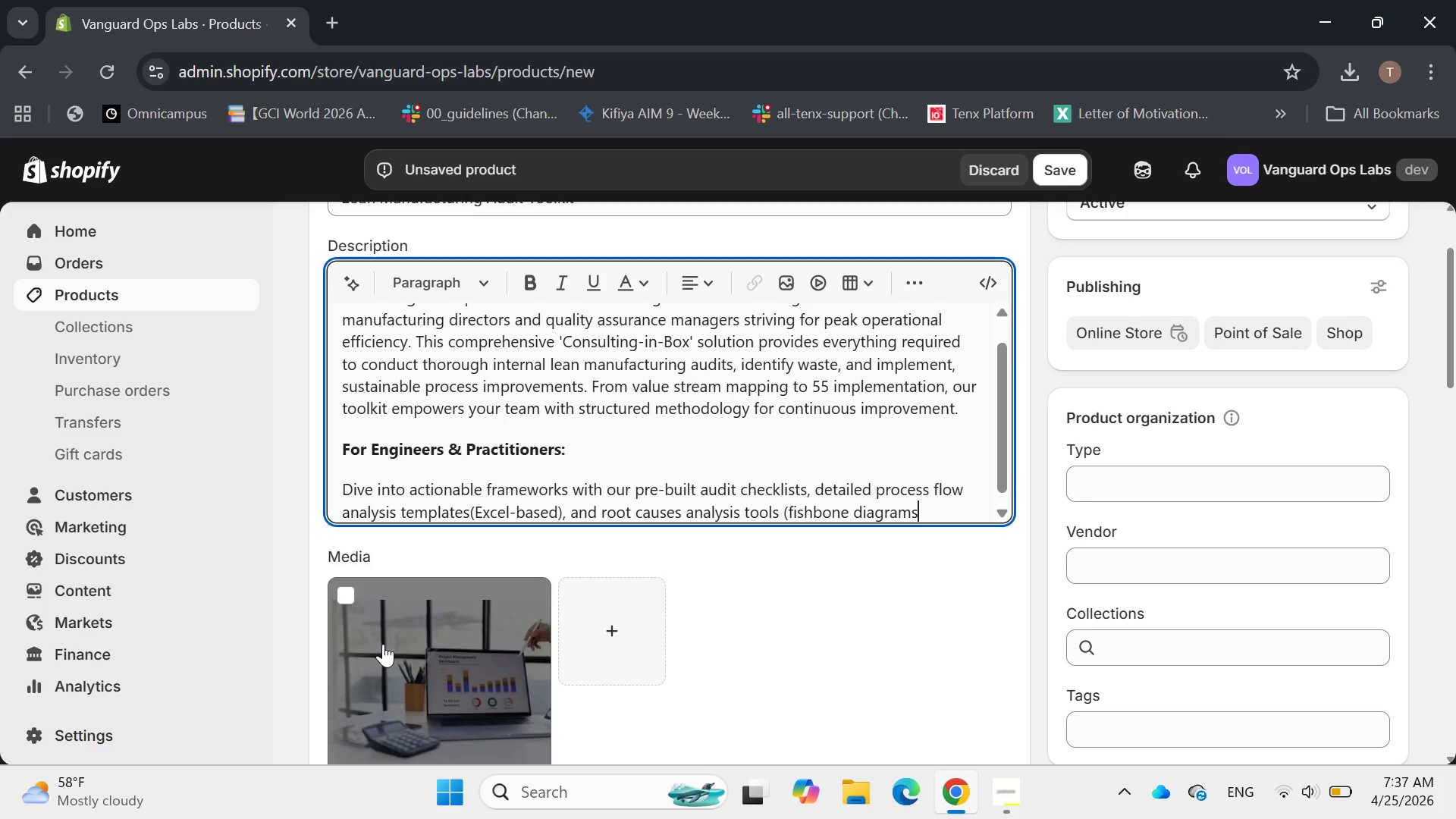 
type(, Patreto )
 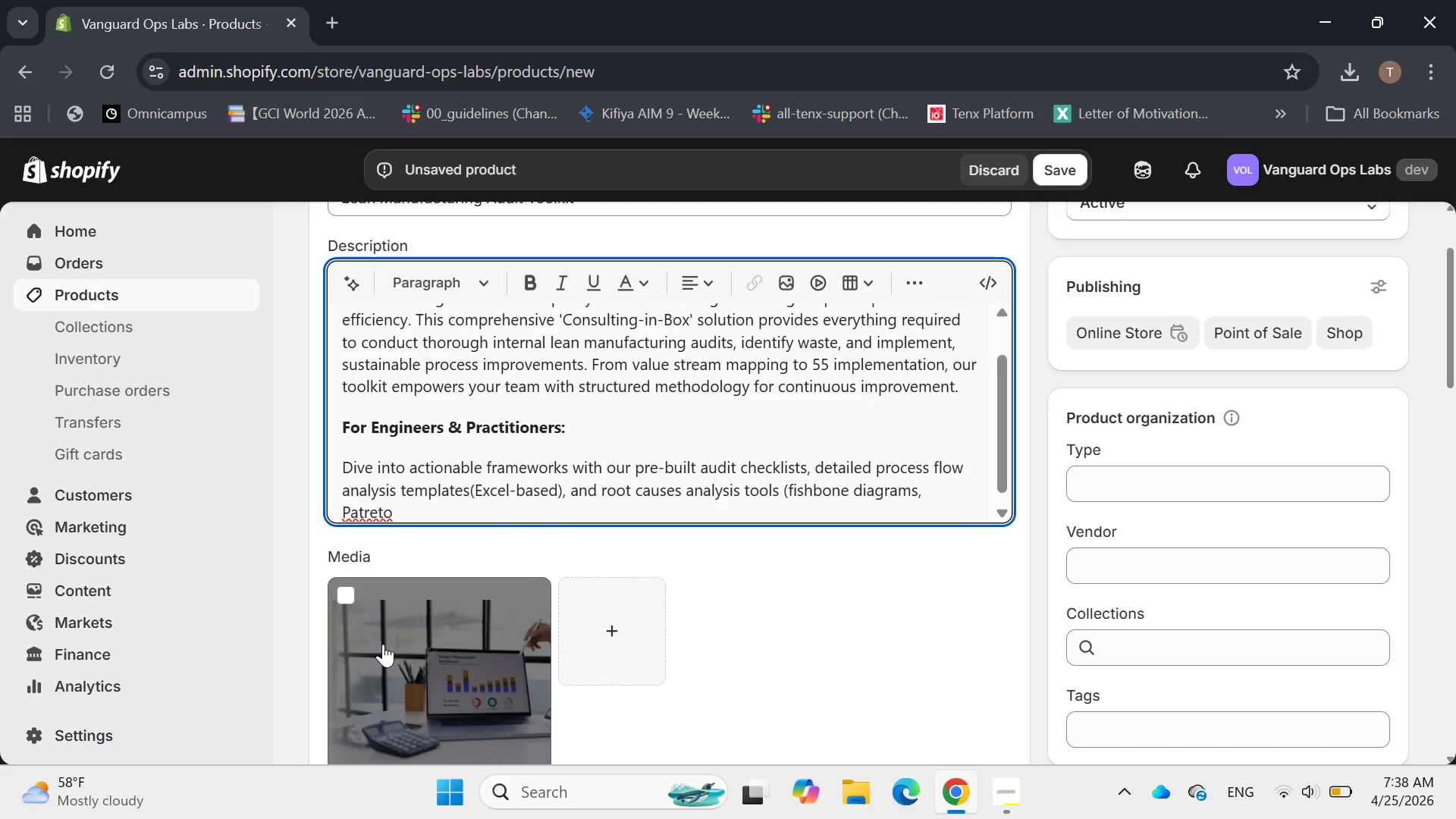 
wait(6.95)
 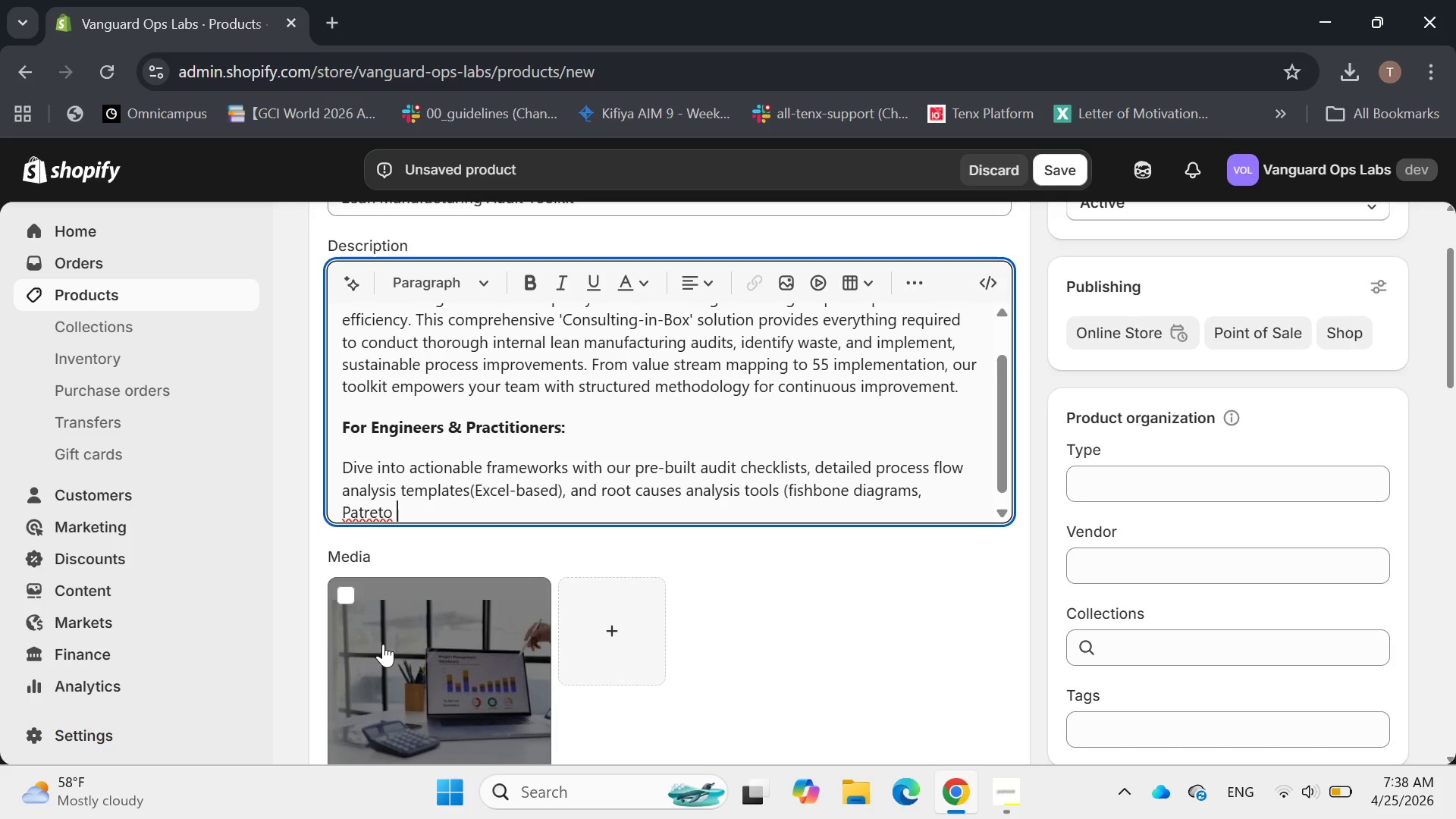 
key(Backspace)
key(Backspace)
key(Backspace)
key(Backspace)
key(Backspace)
key(Backspace)
type(reto chart)
 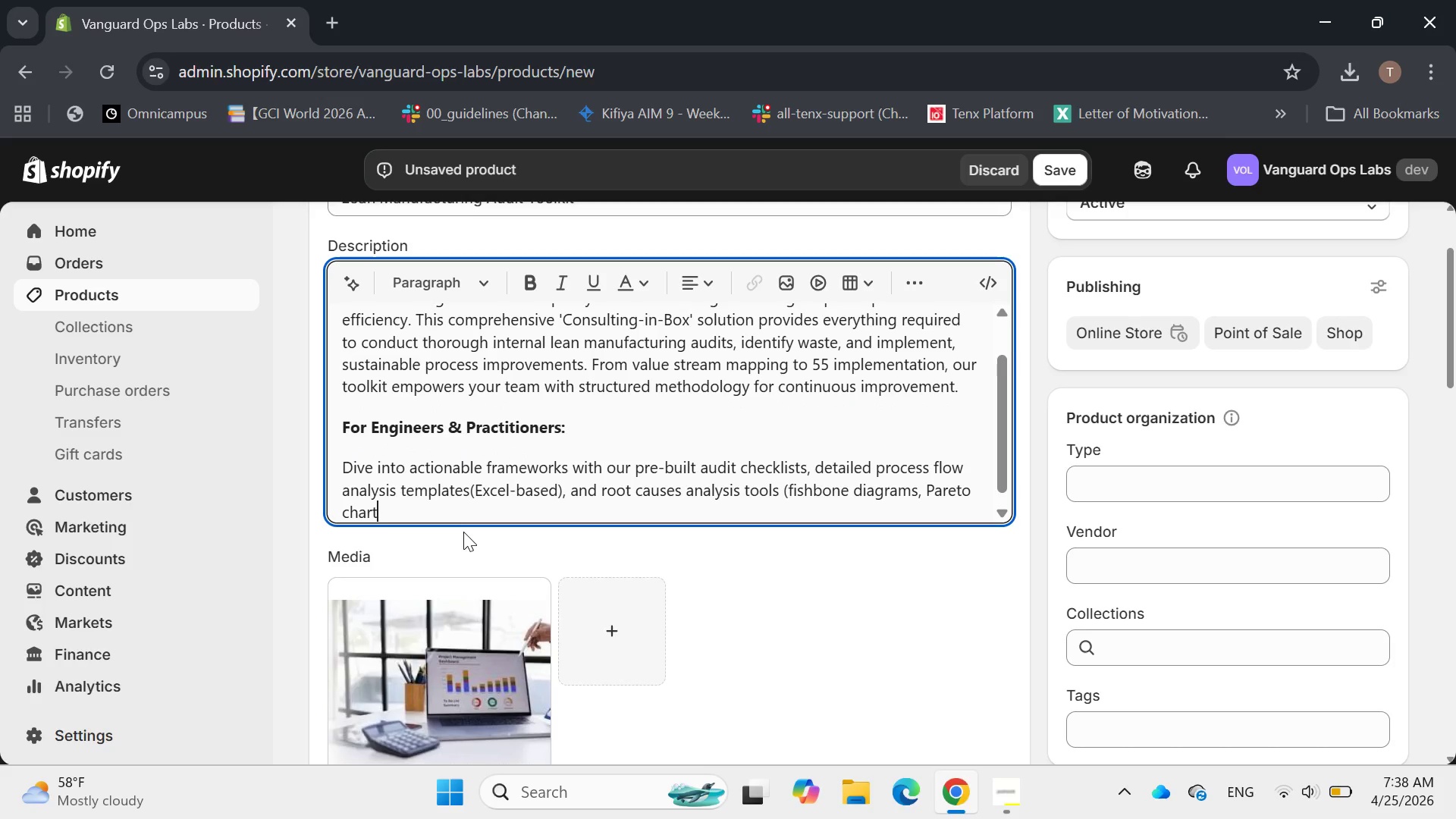 
key(Shift+0)
 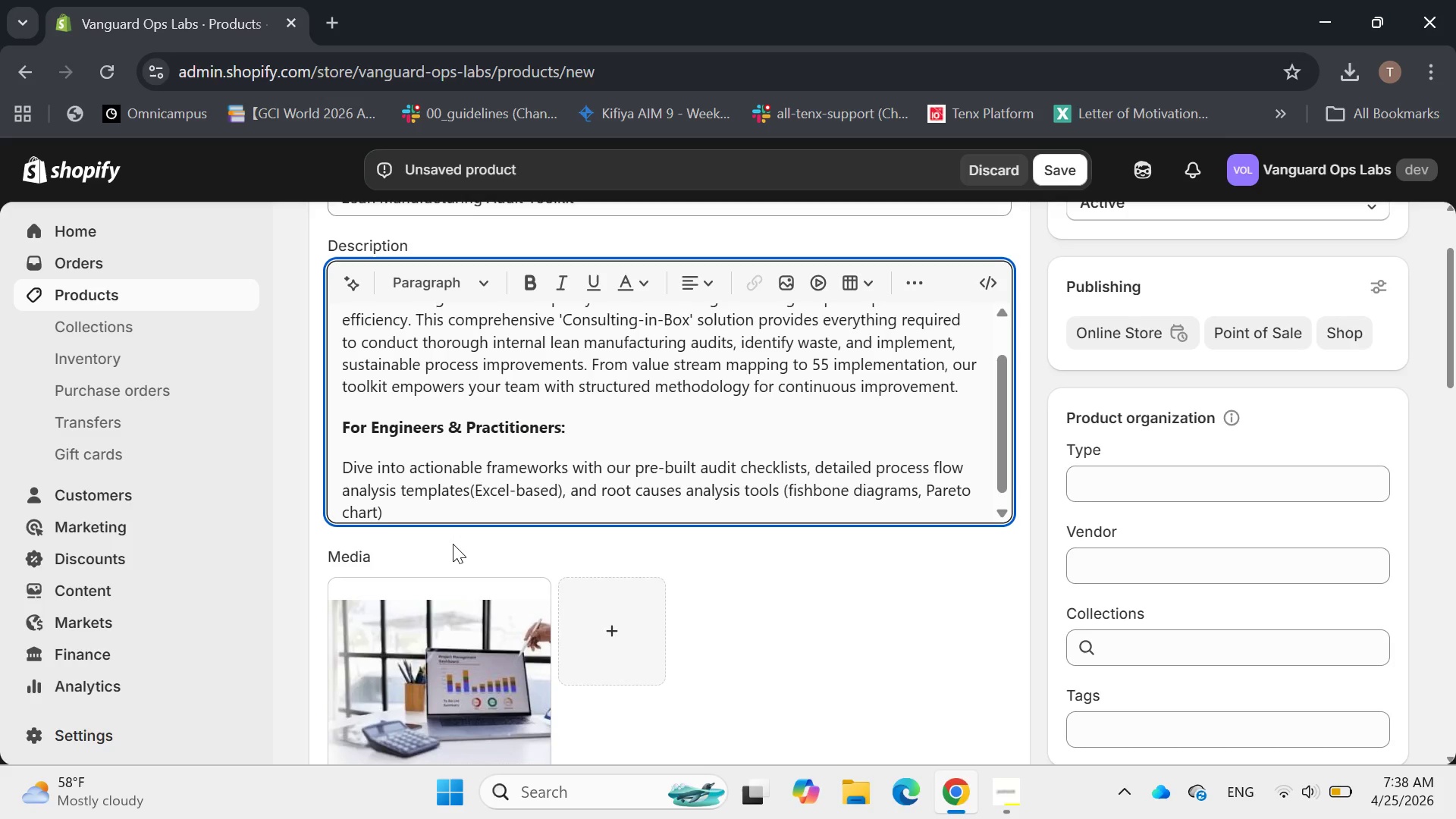 
type( )
key(Backspace)
type(. Understanding)
 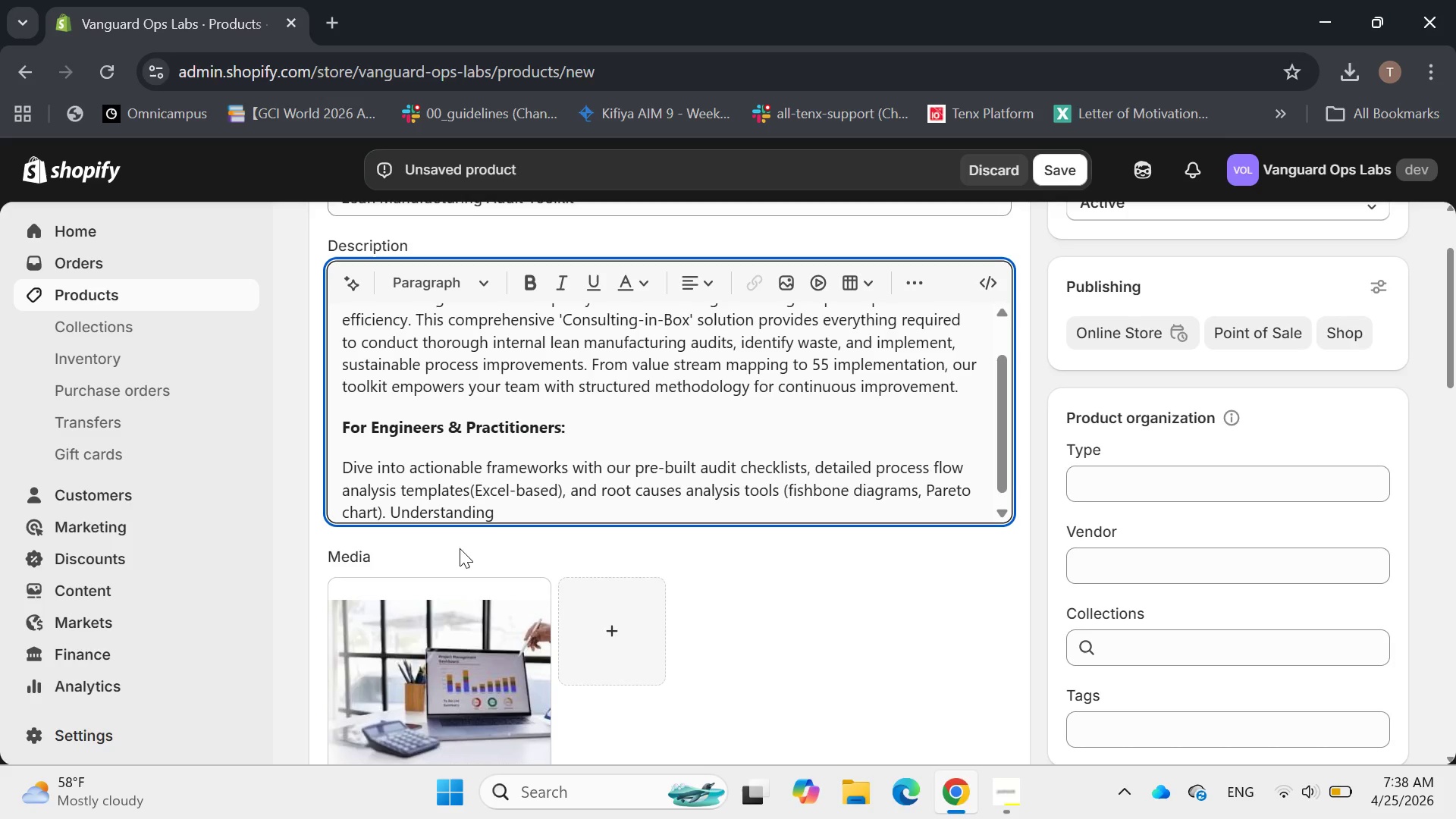 
key(Backspace)
key(Backspace)
key(Backspace)
type( scritical KPI )
 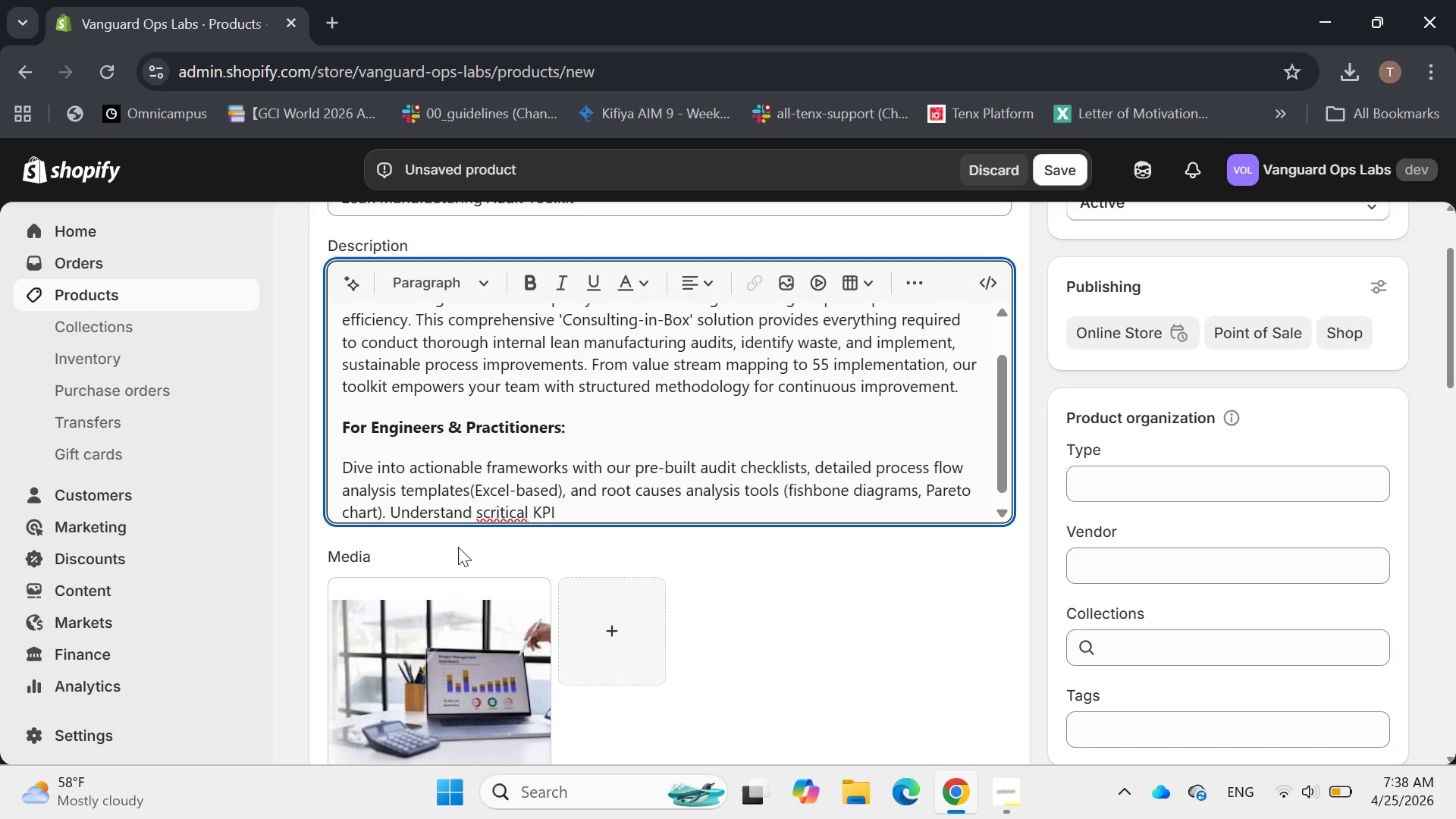 
left_click([488, 510])
 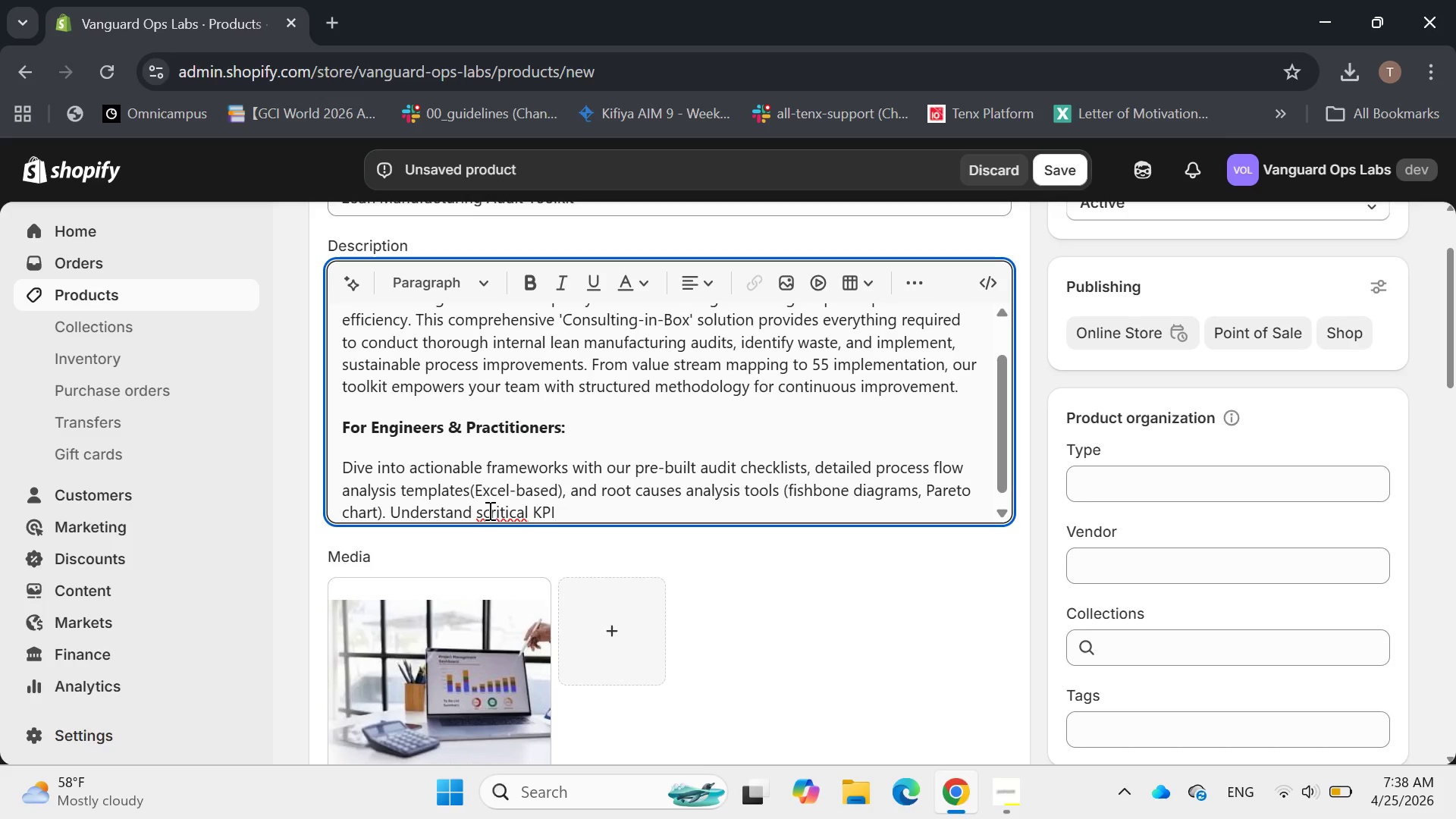 
key(Backspace)
 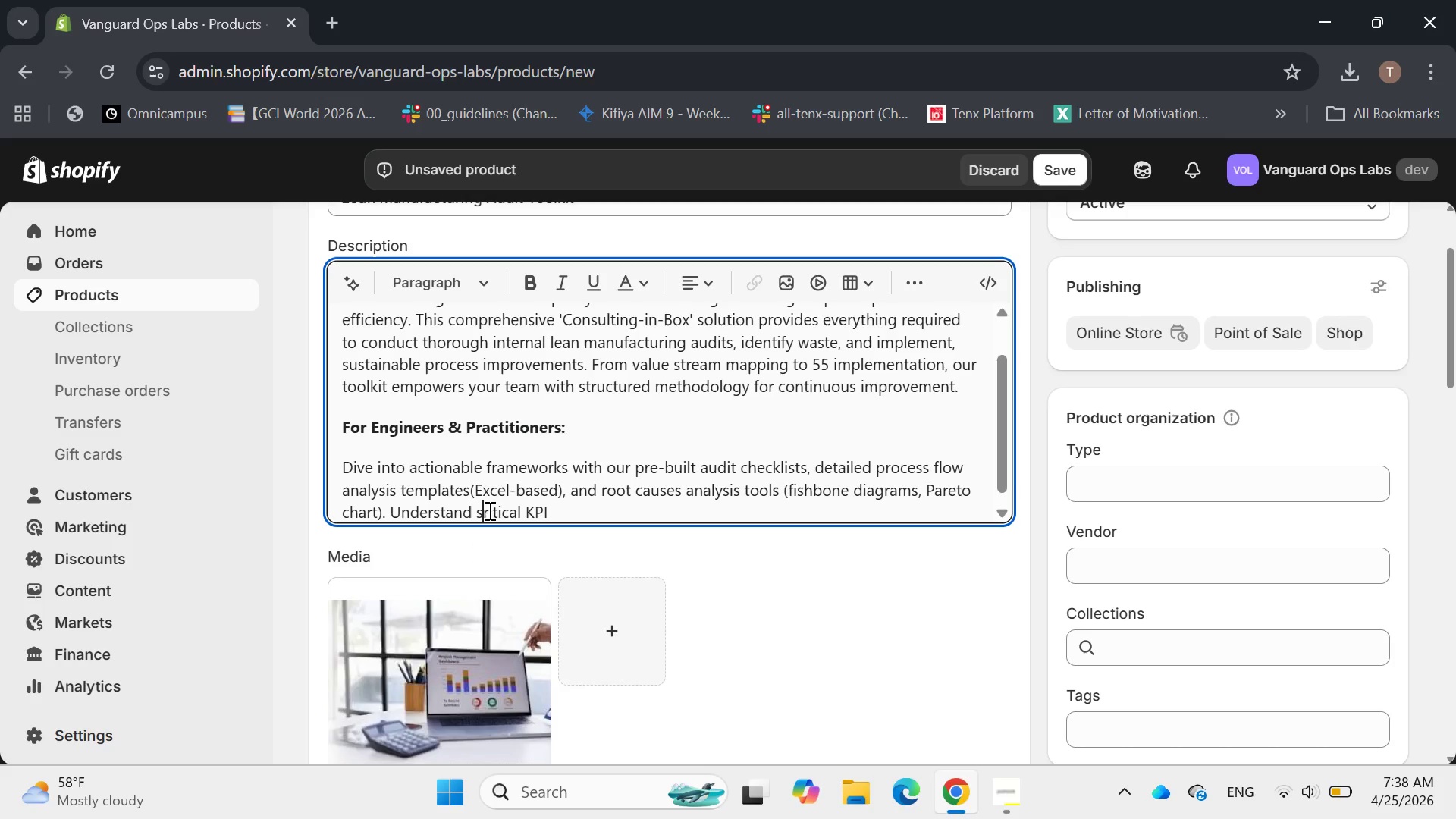 
key(Backspace)
 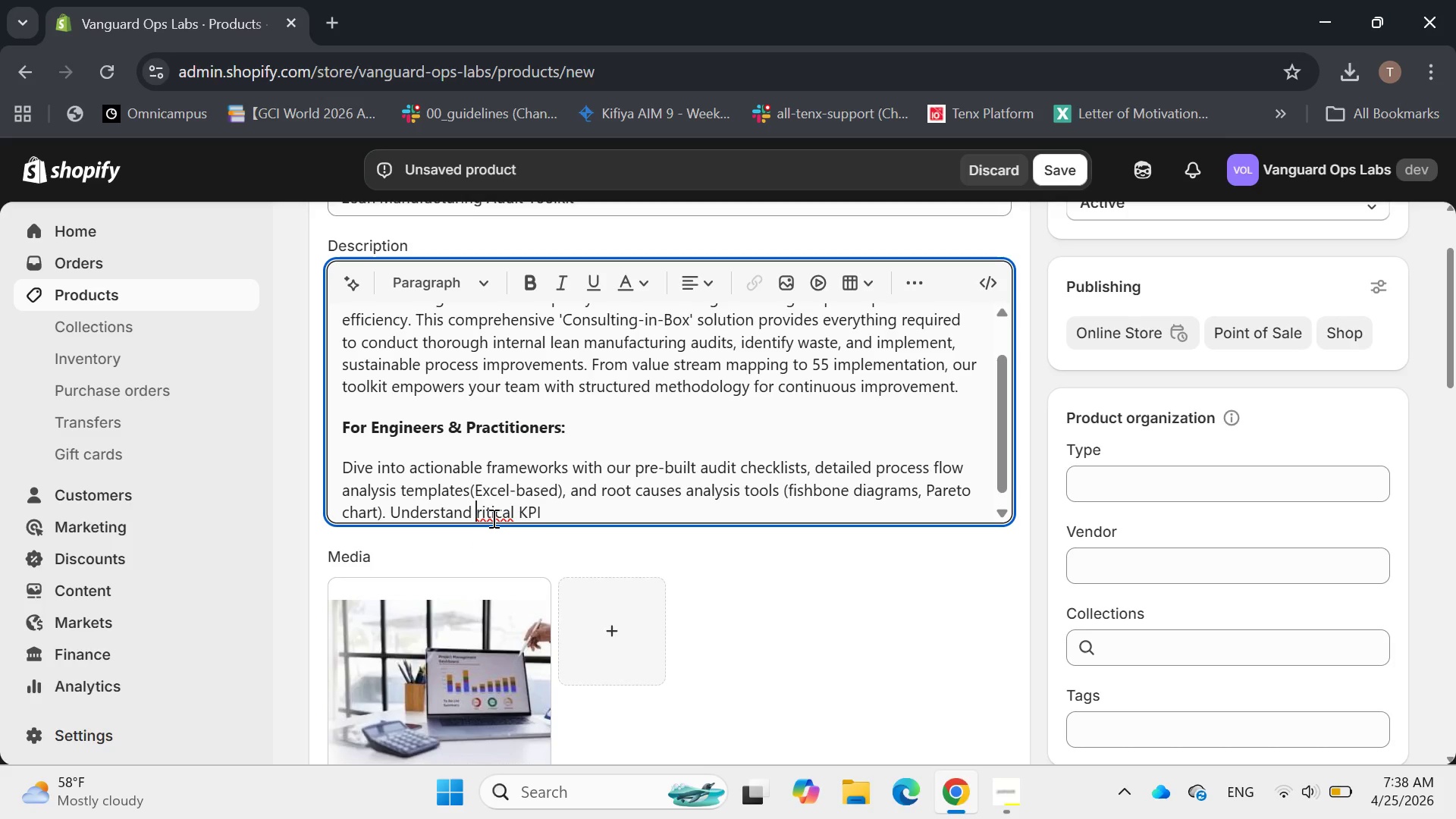 
key(C)
 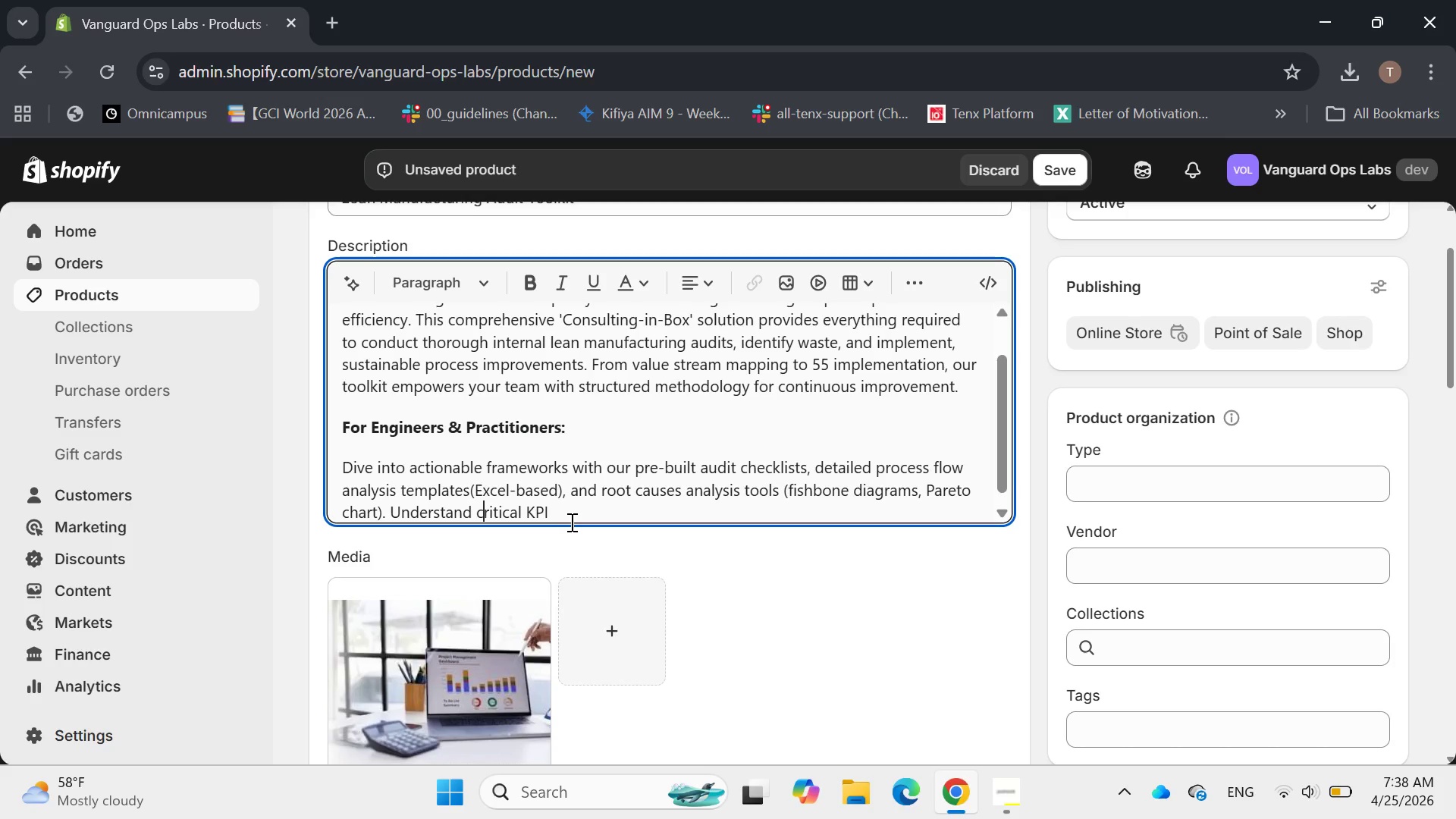 
wait(5.62)
 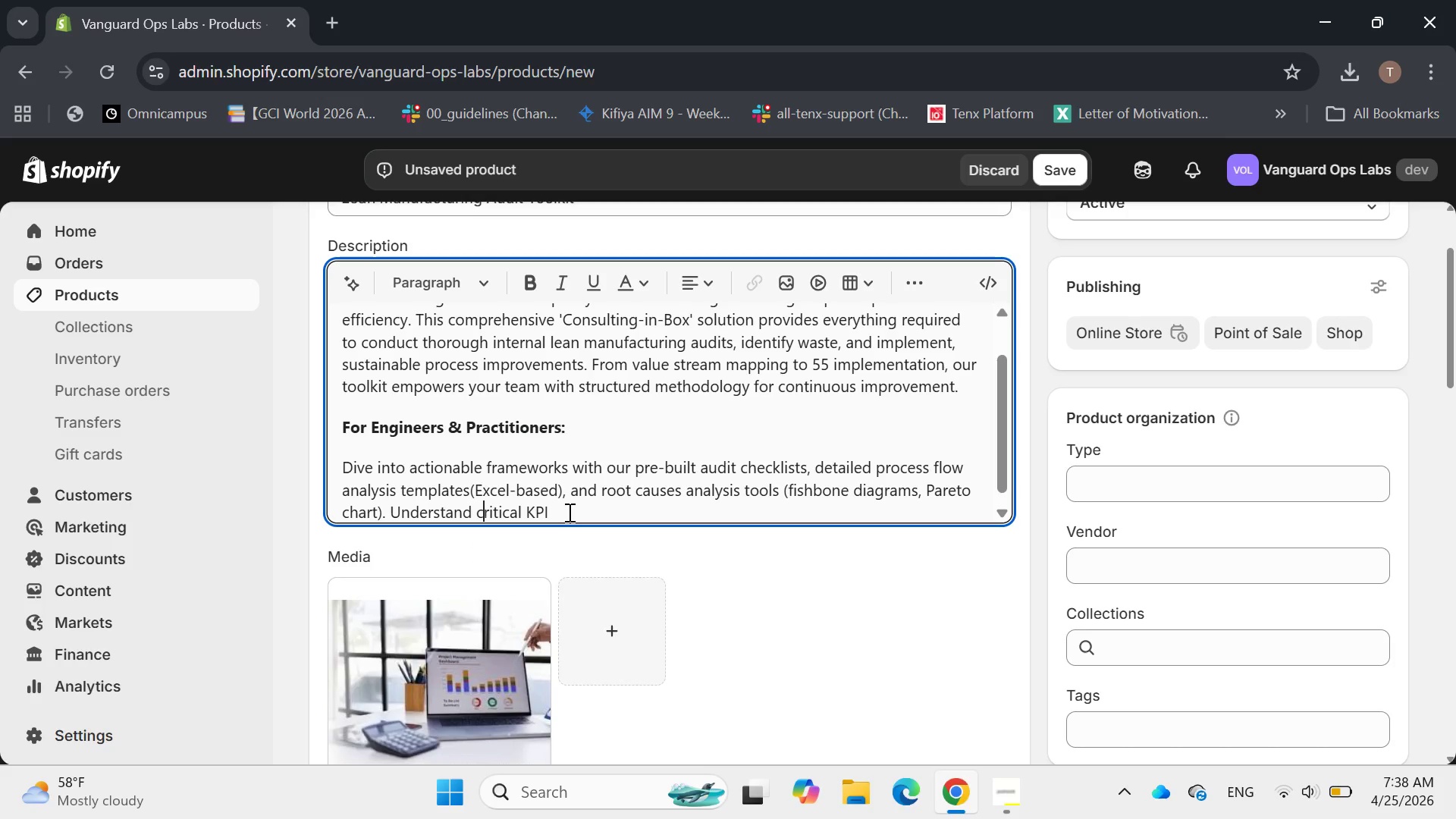 
left_click([569, 500])
 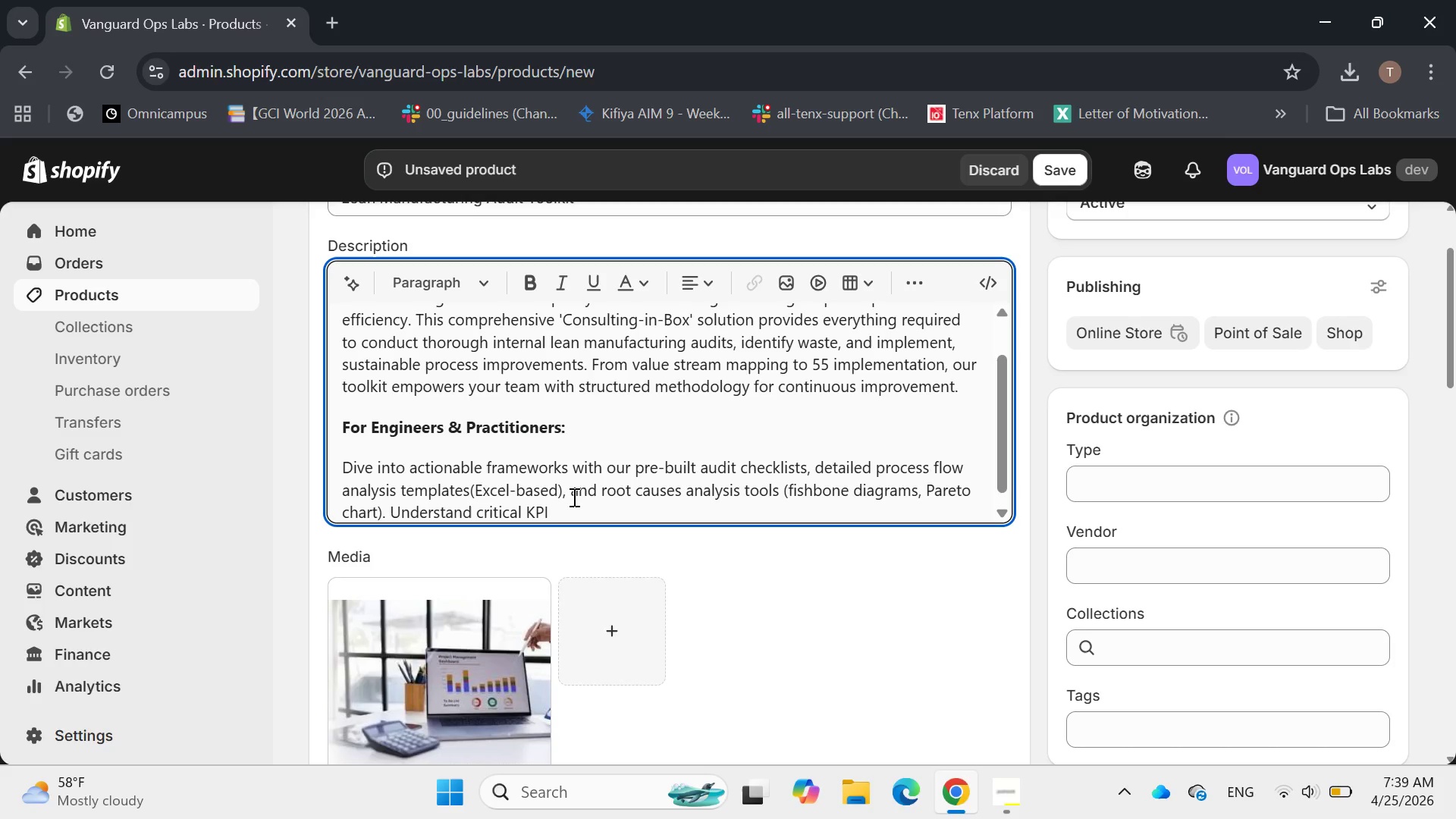 
wait(5.02)
 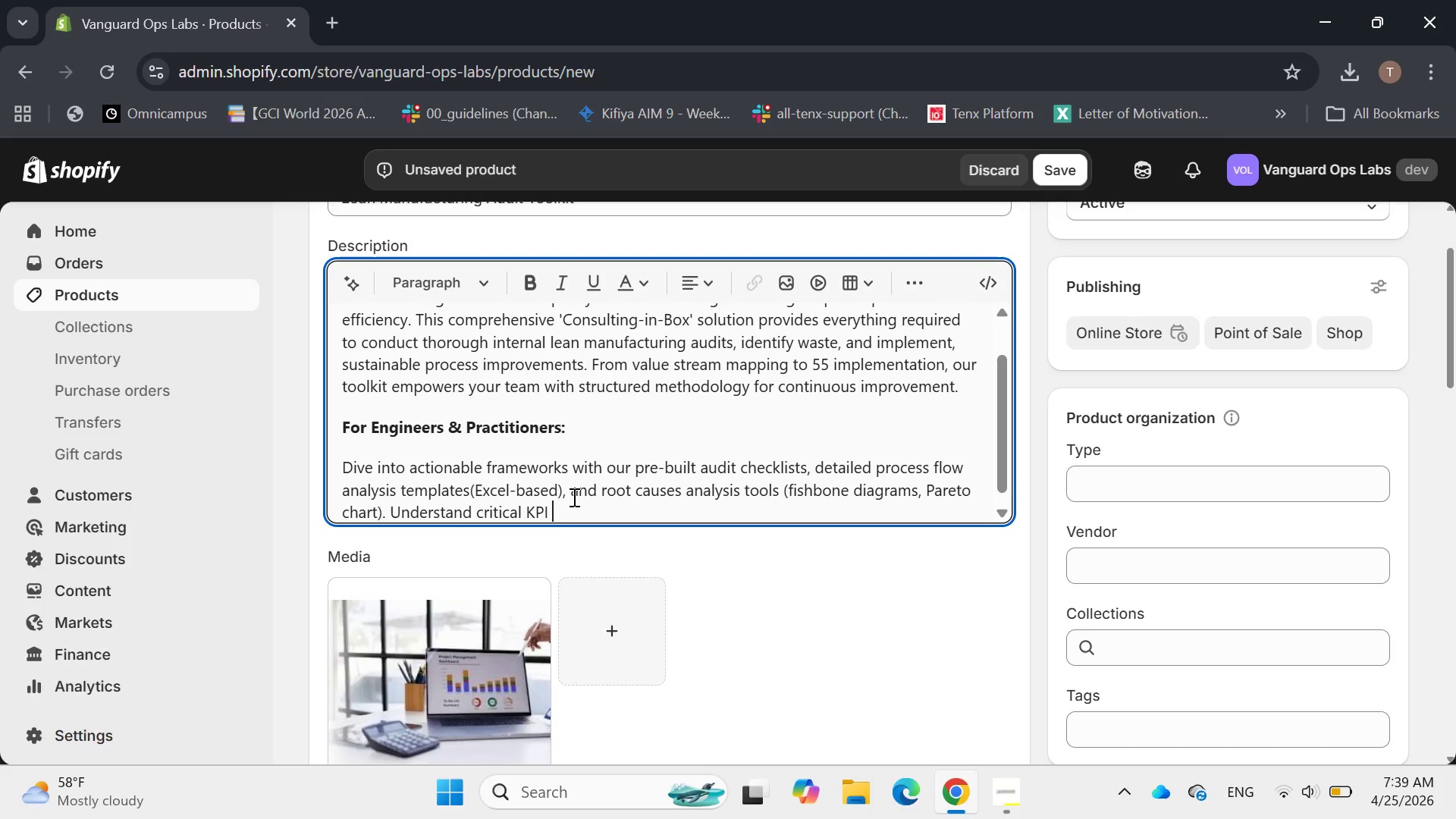 
key(Backspace)
type(s, optimaze text)
 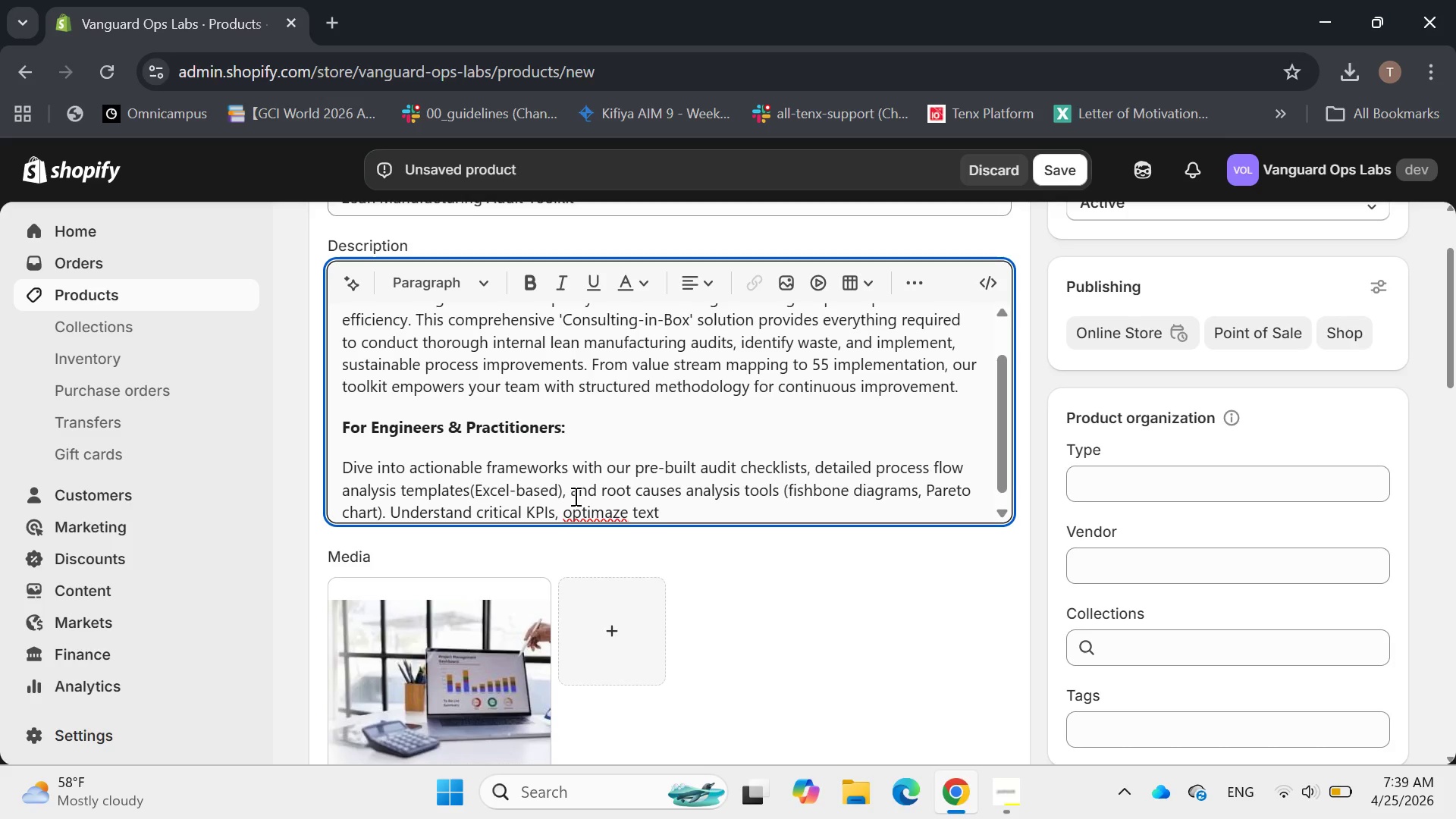 
wait(9.02)
 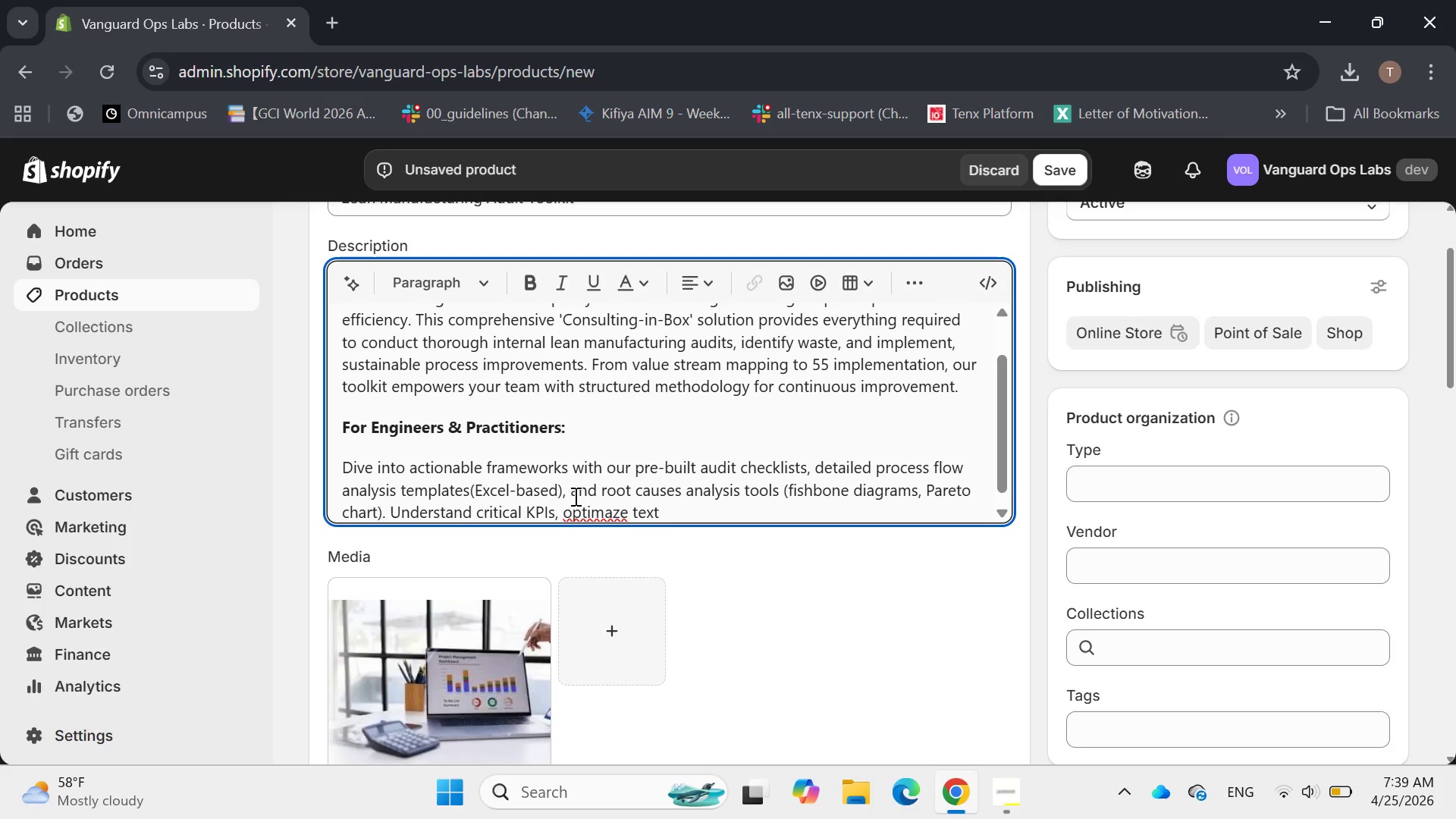 
left_click([613, 509])
 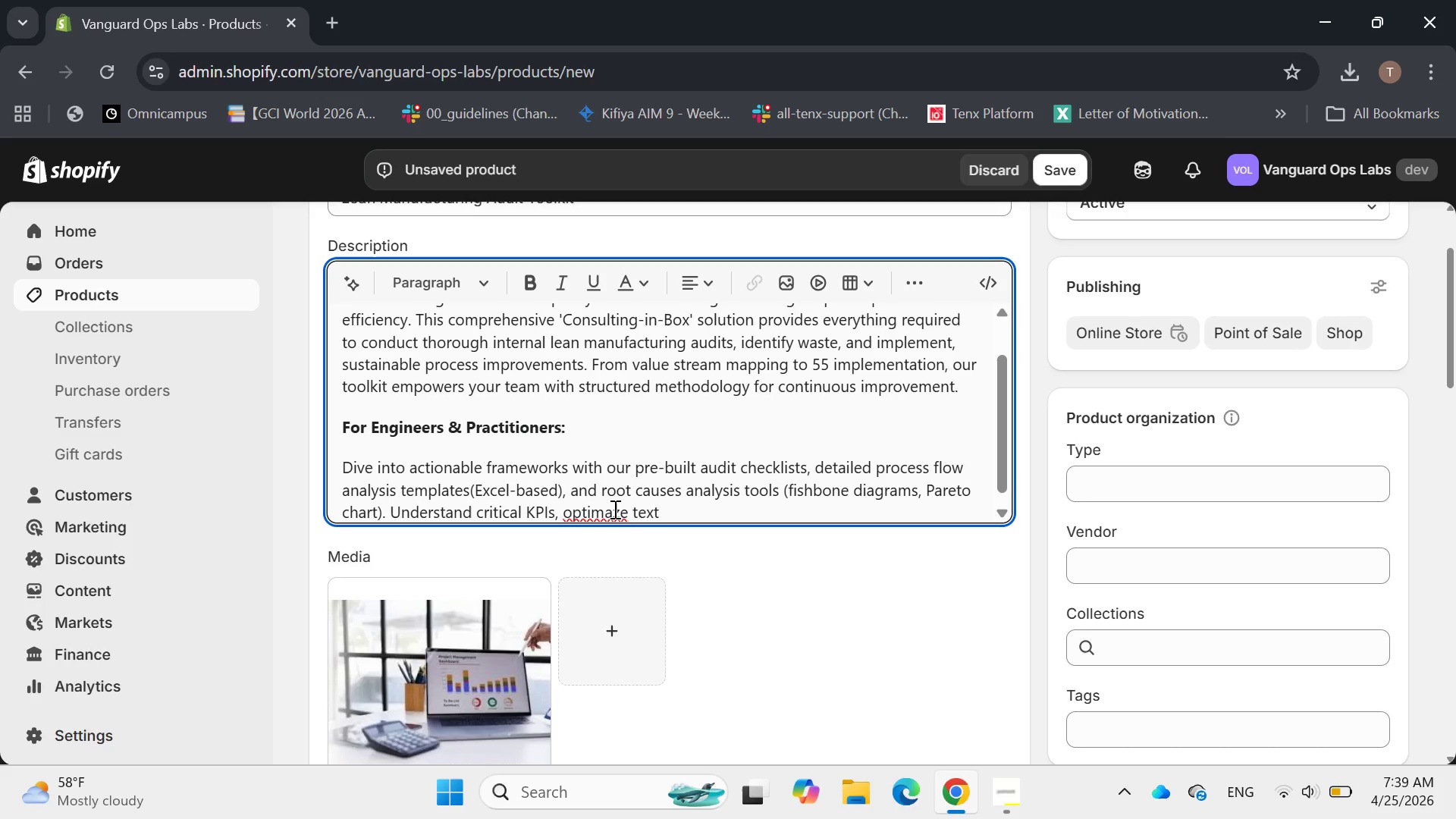 
key(Backspace)
 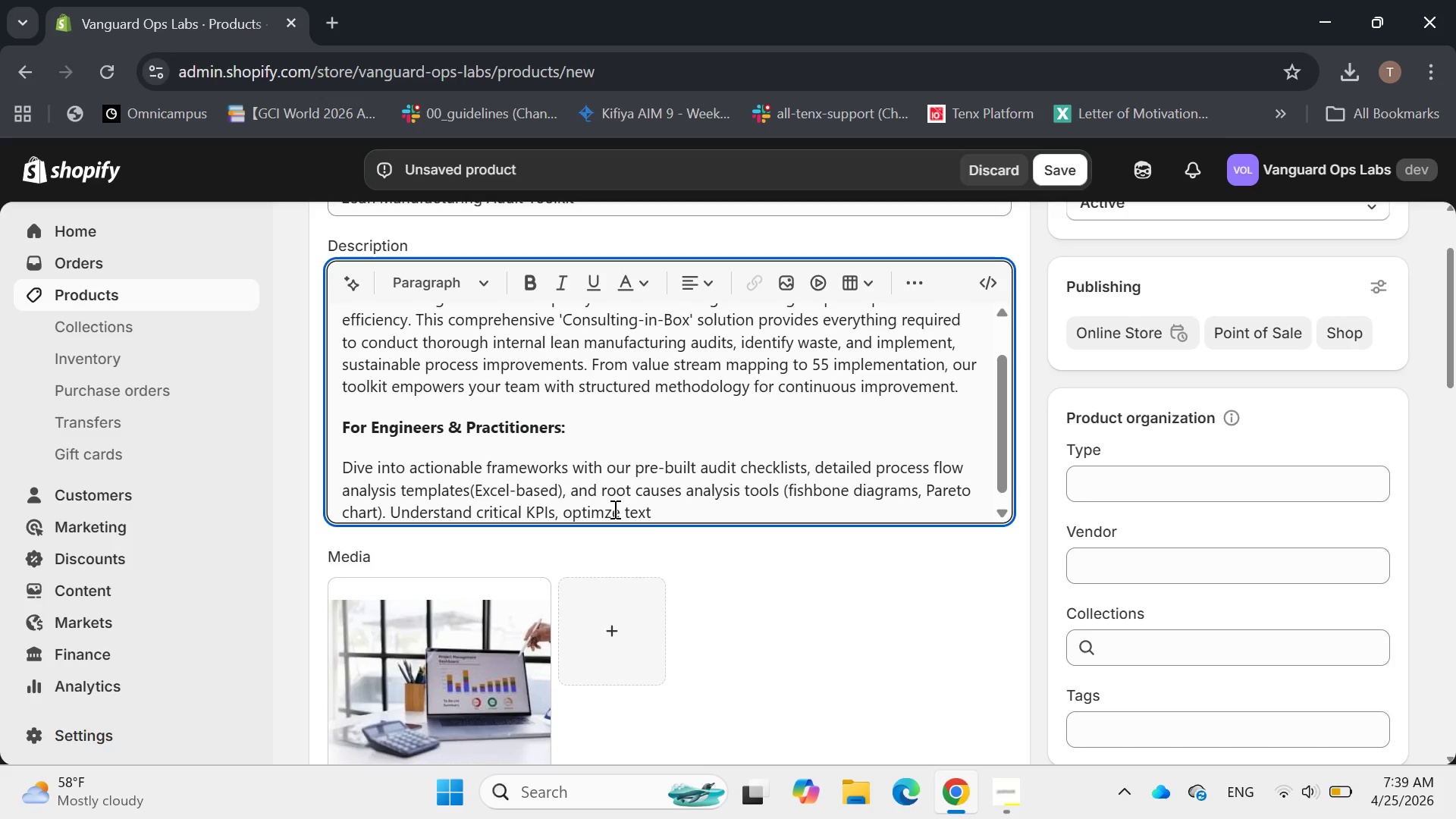 
key(I)
 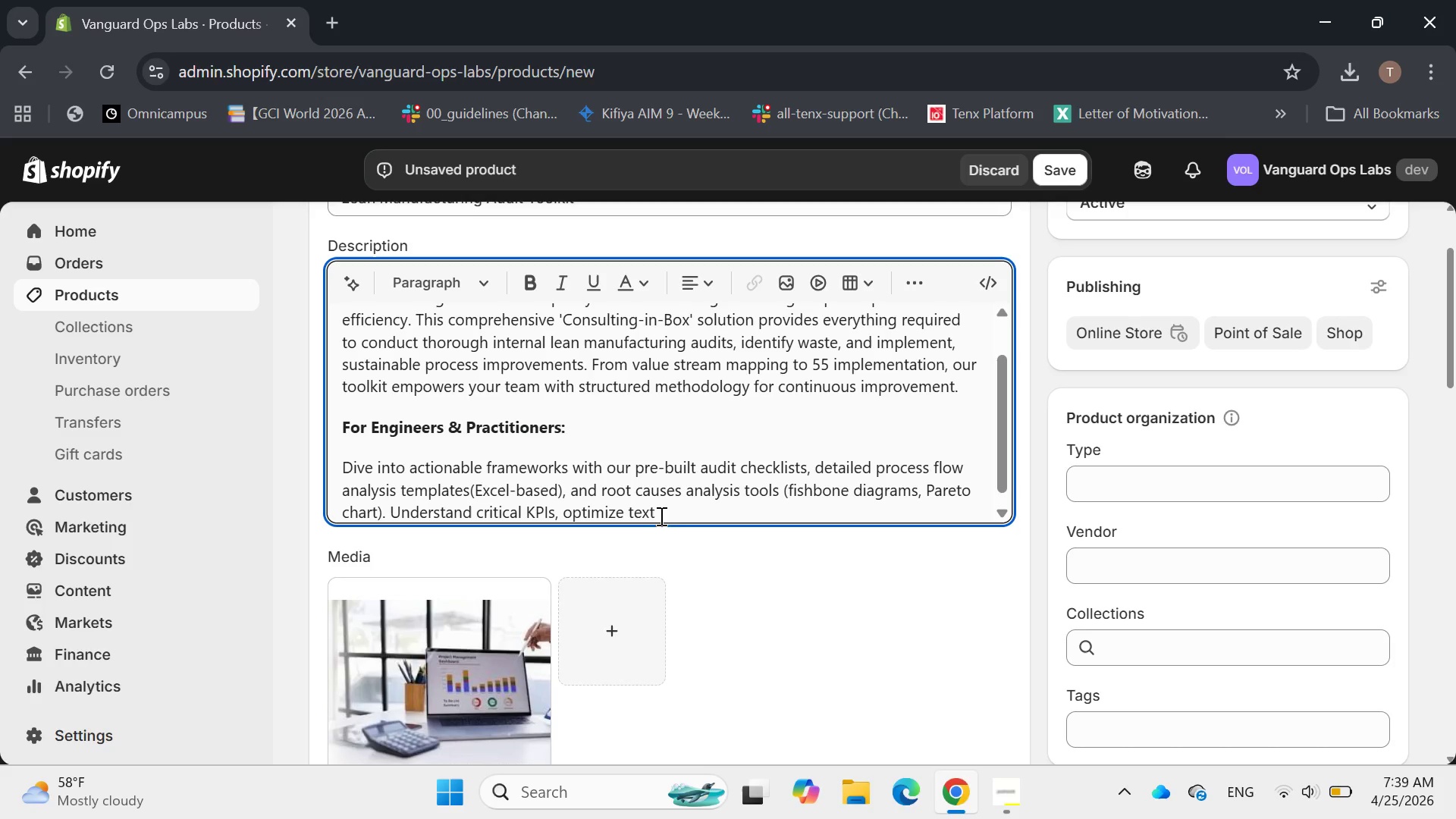 
left_click([668, 514])
 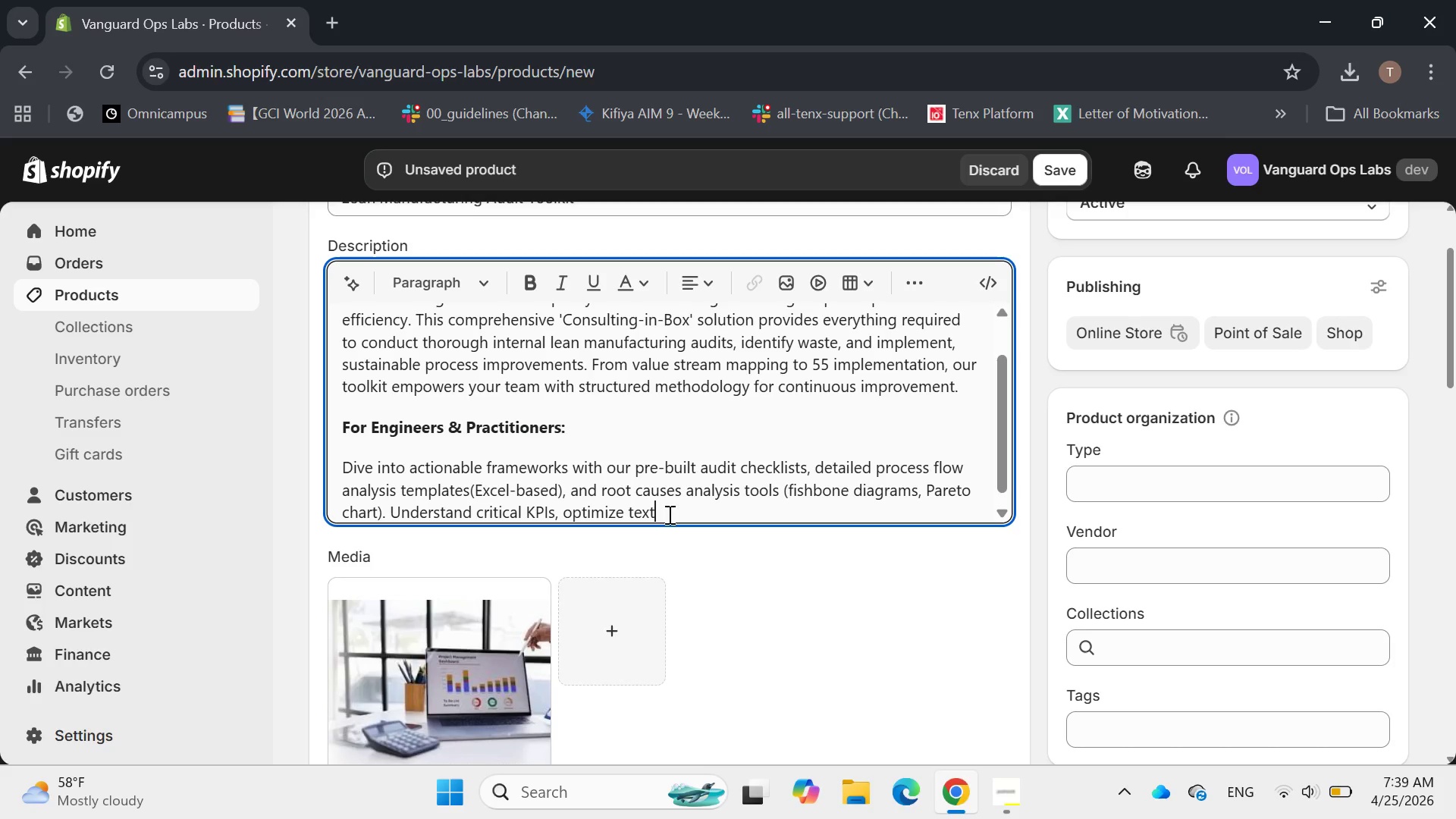 
key(Space)
 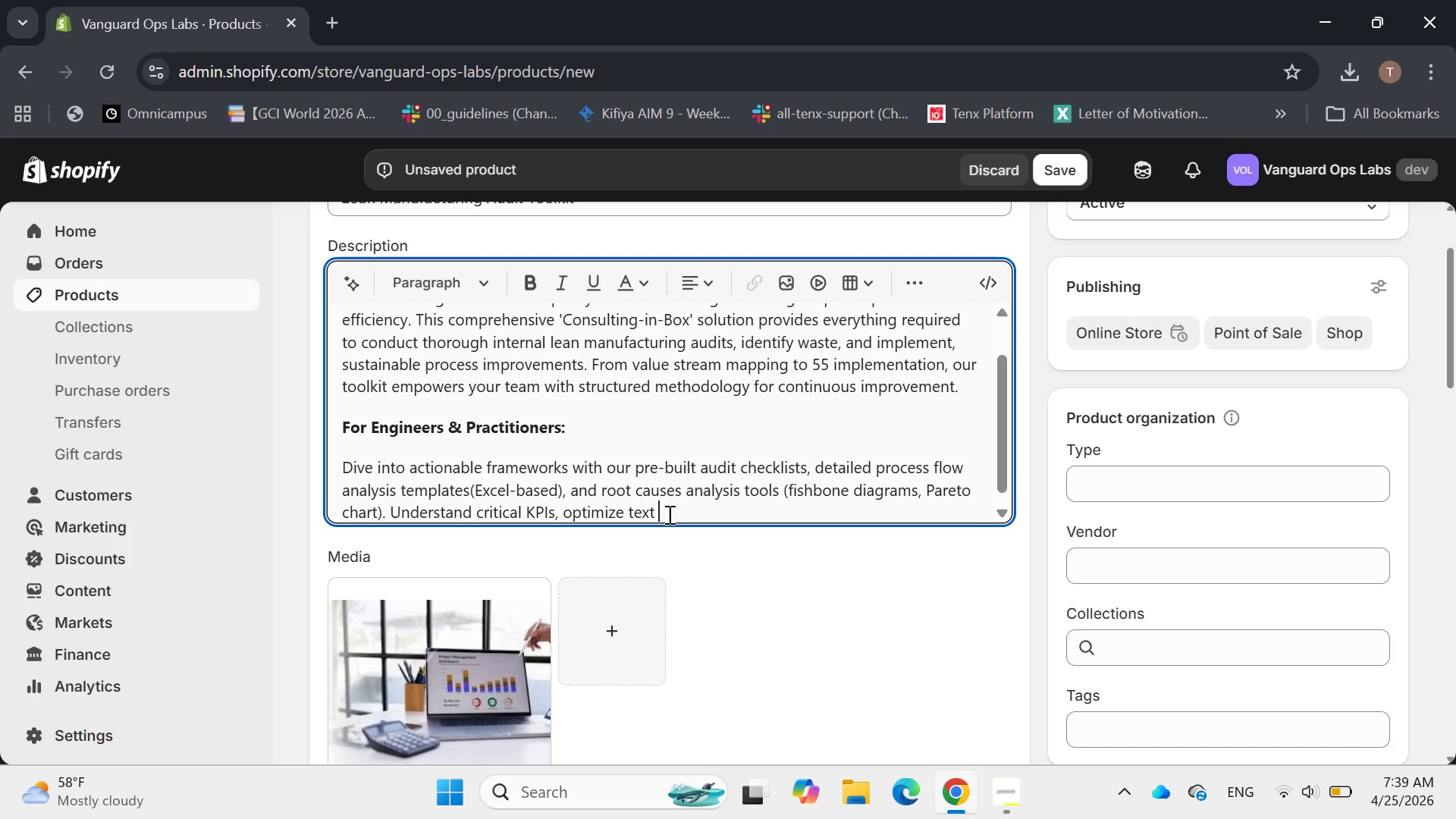 
key(Backspace)
 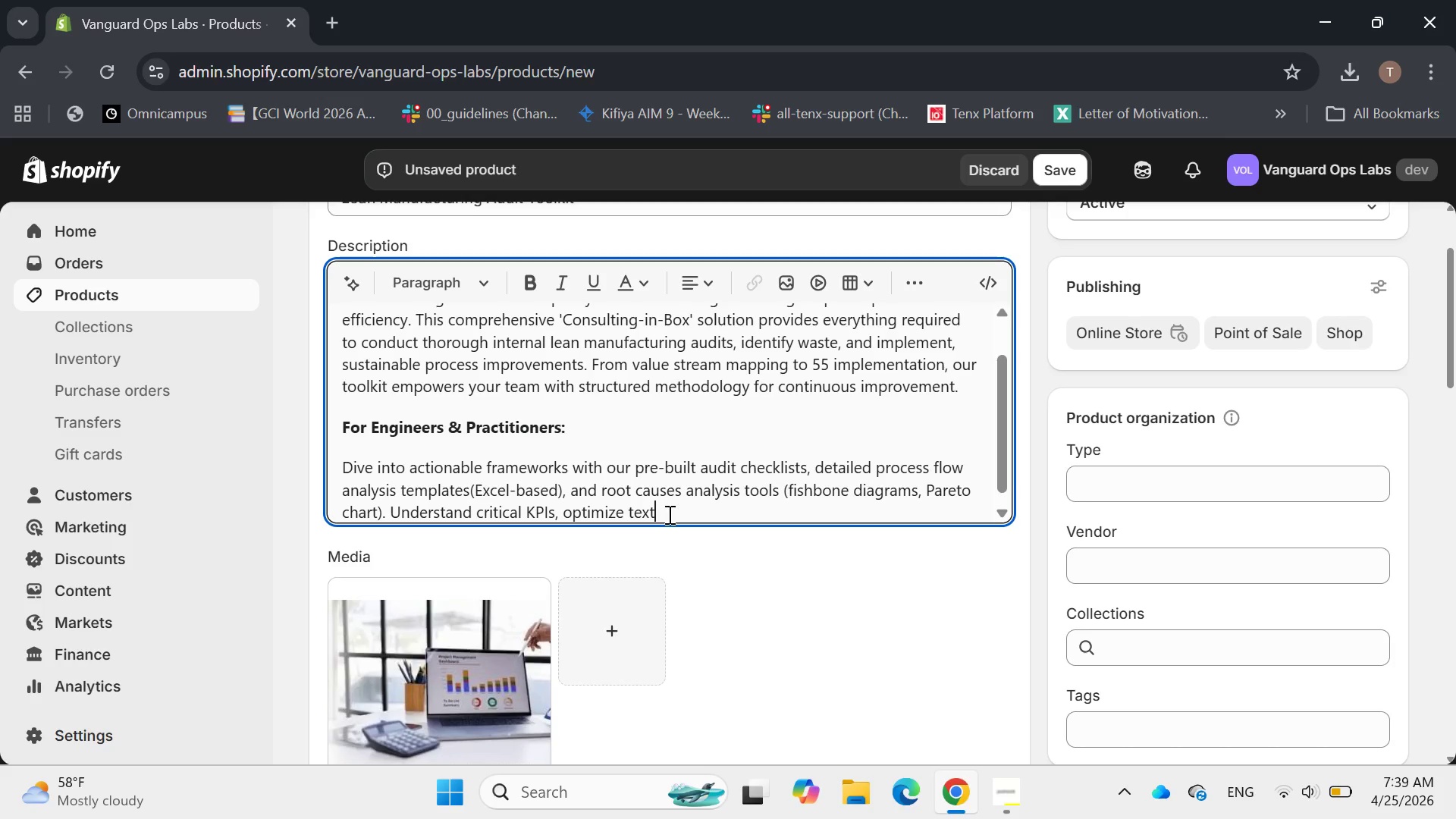 
wait(8.05)
 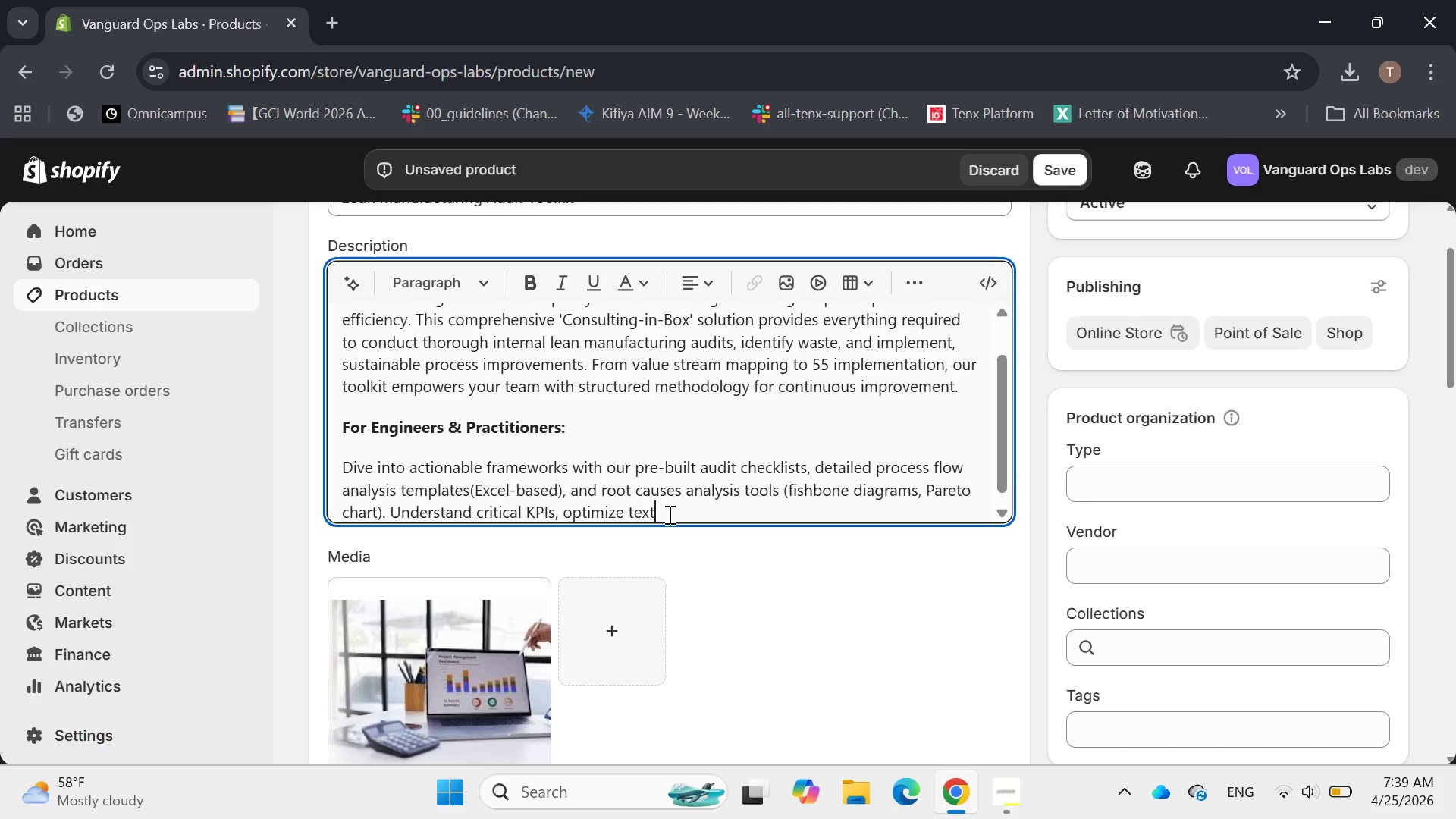 
type( time, )
 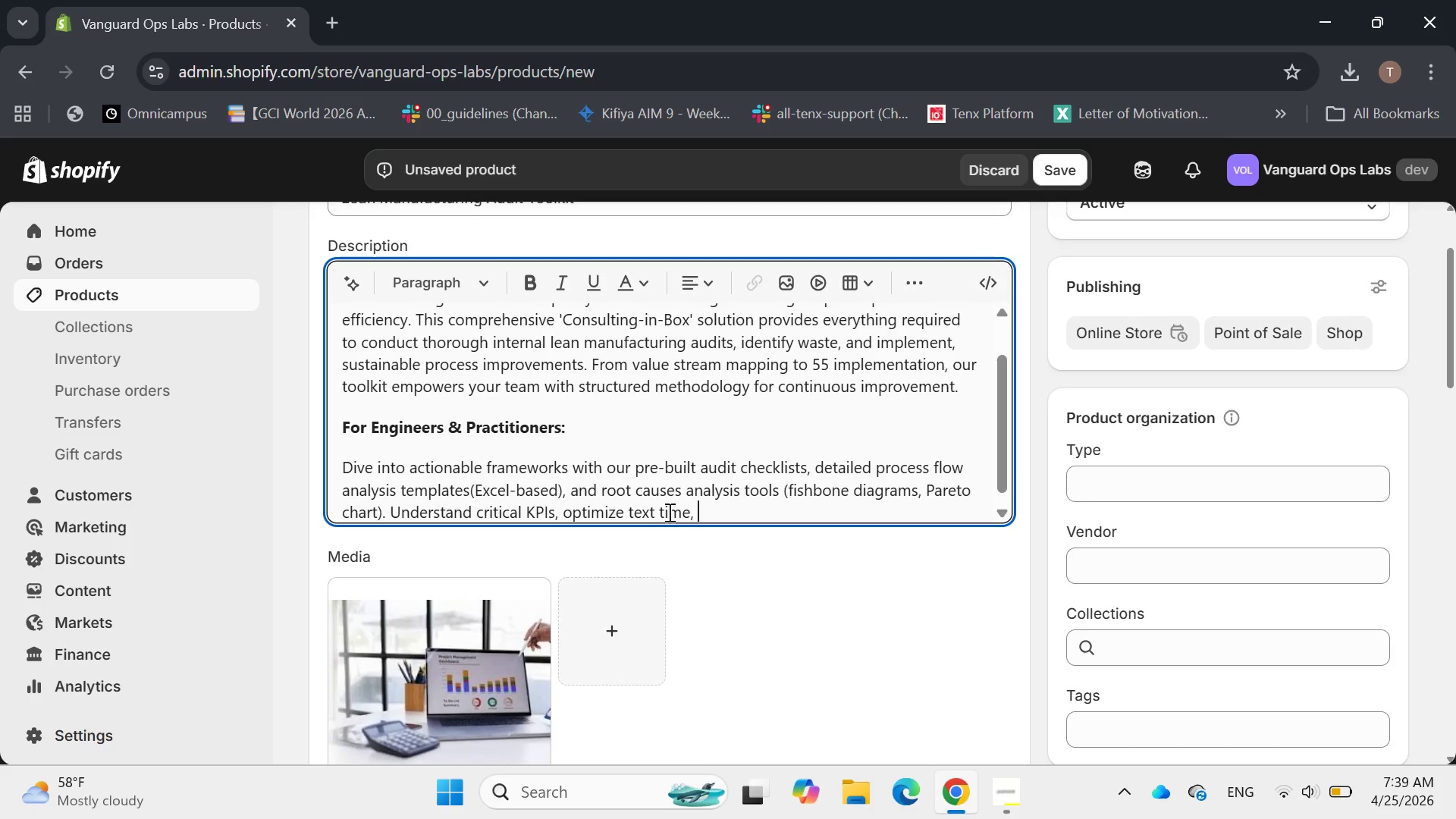 
key(Space)
 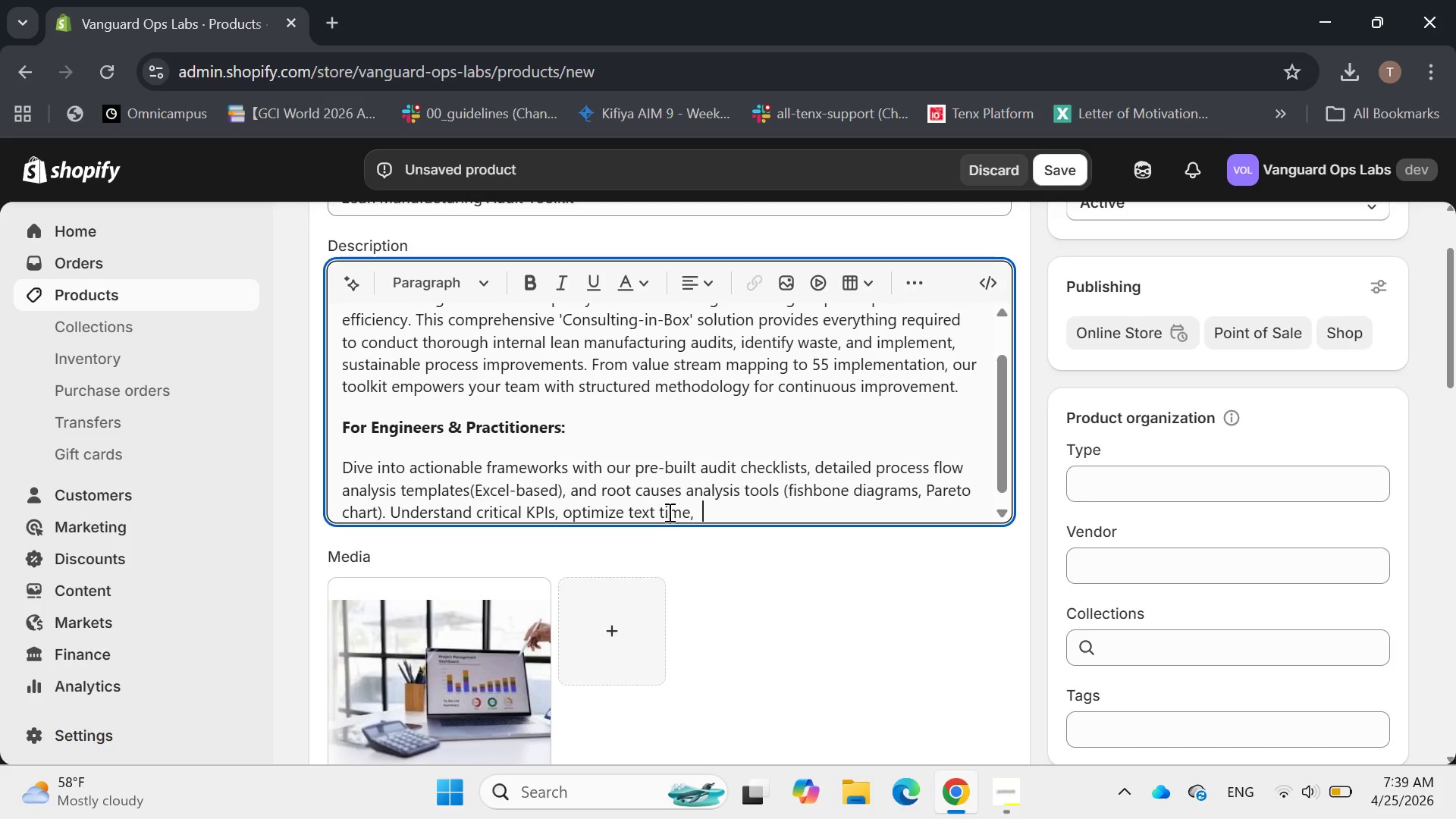 
wait(7.33)
 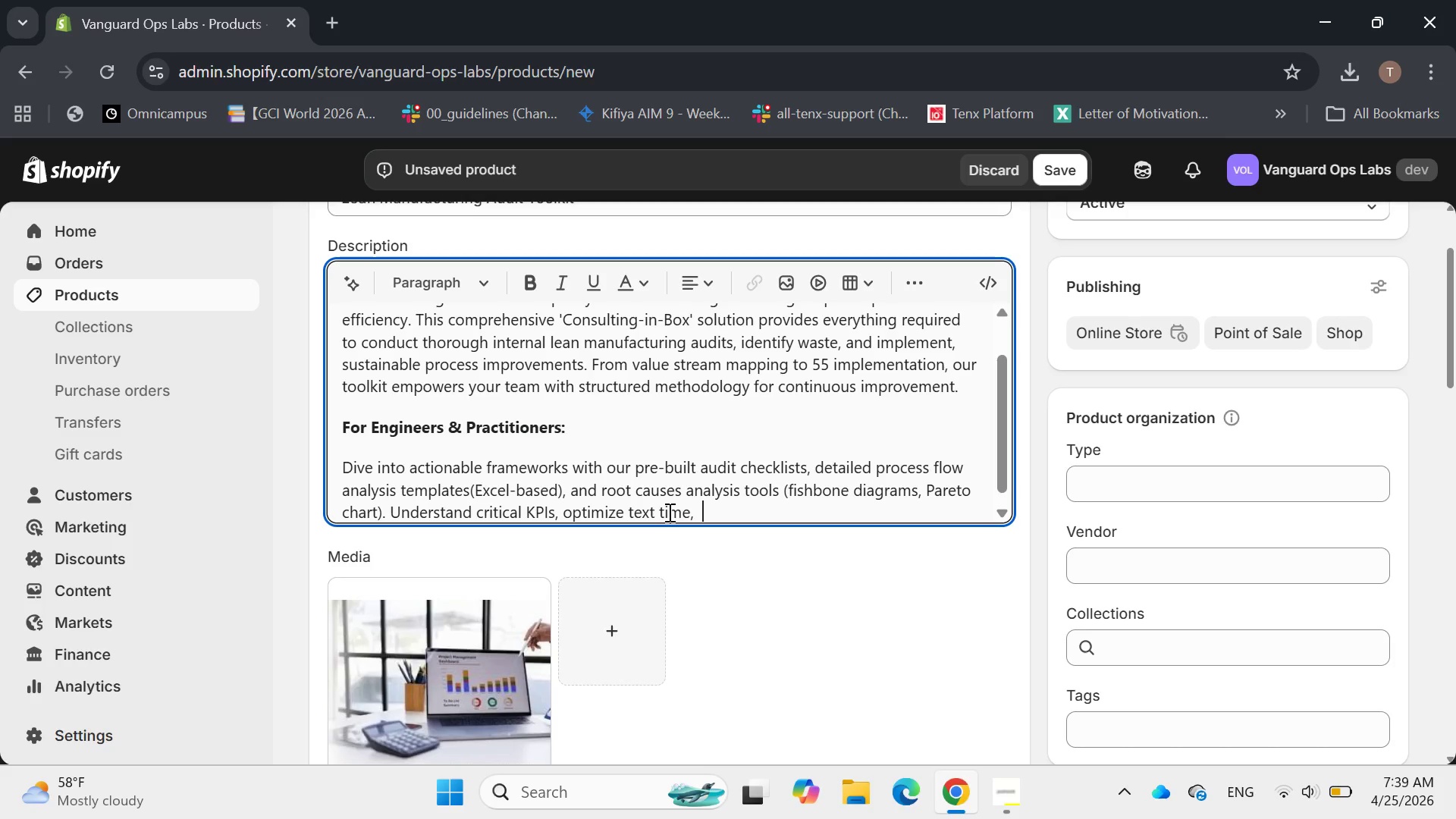 
key(Space)
 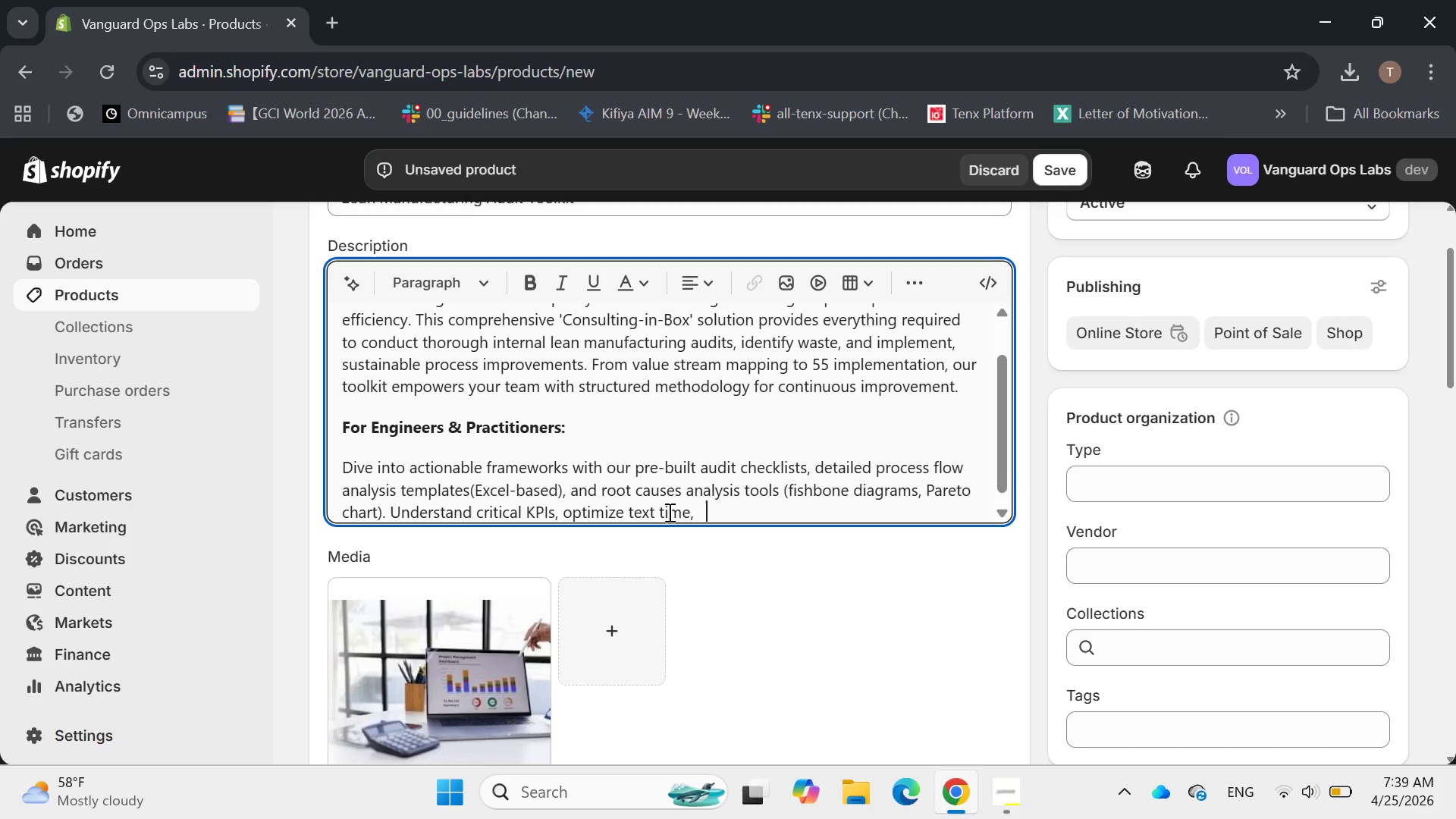 
wait(6.03)
 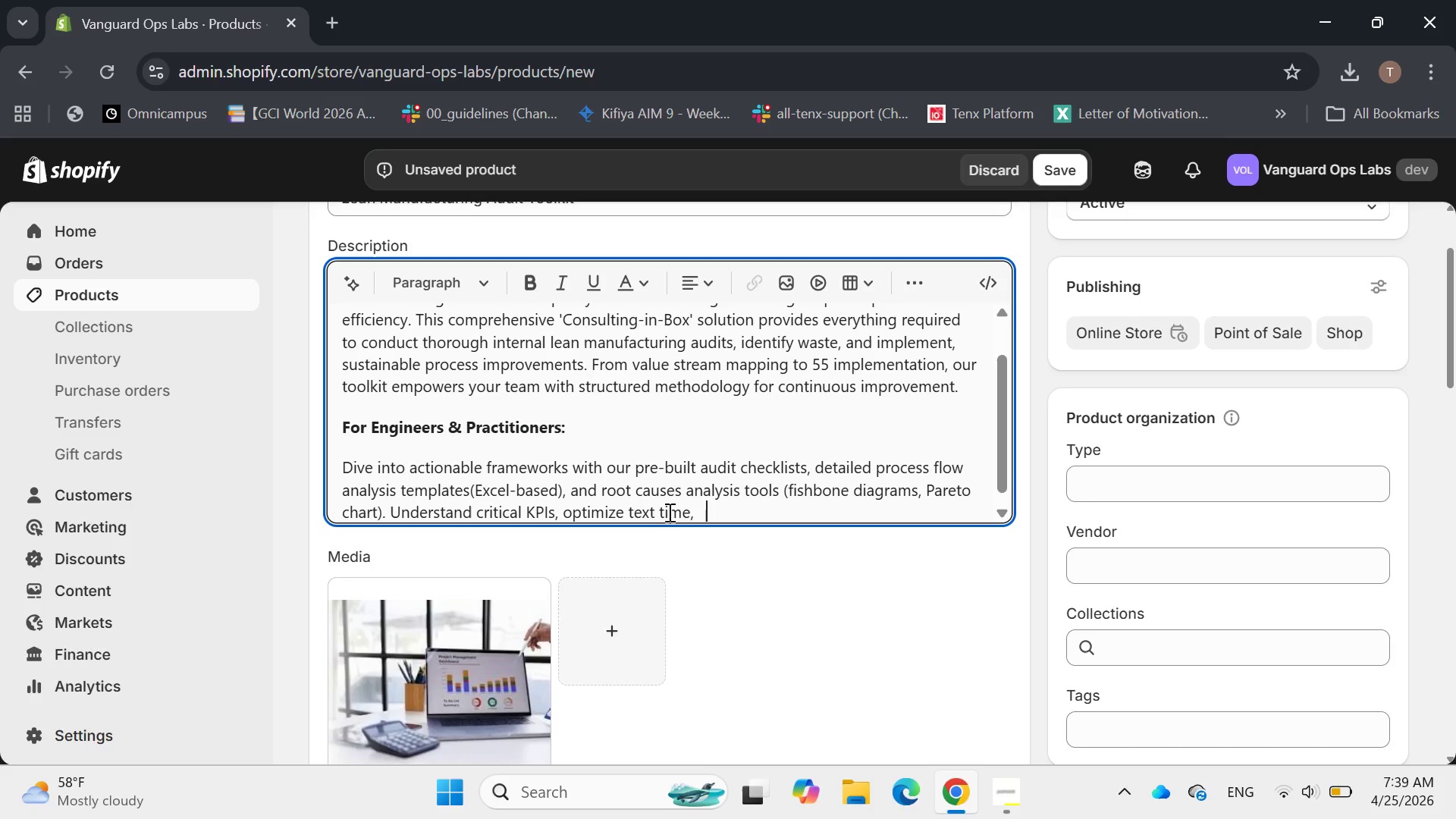 
key(Backspace)
key(Backspace)
type(AND REDUCE mura, muri, and Du)
 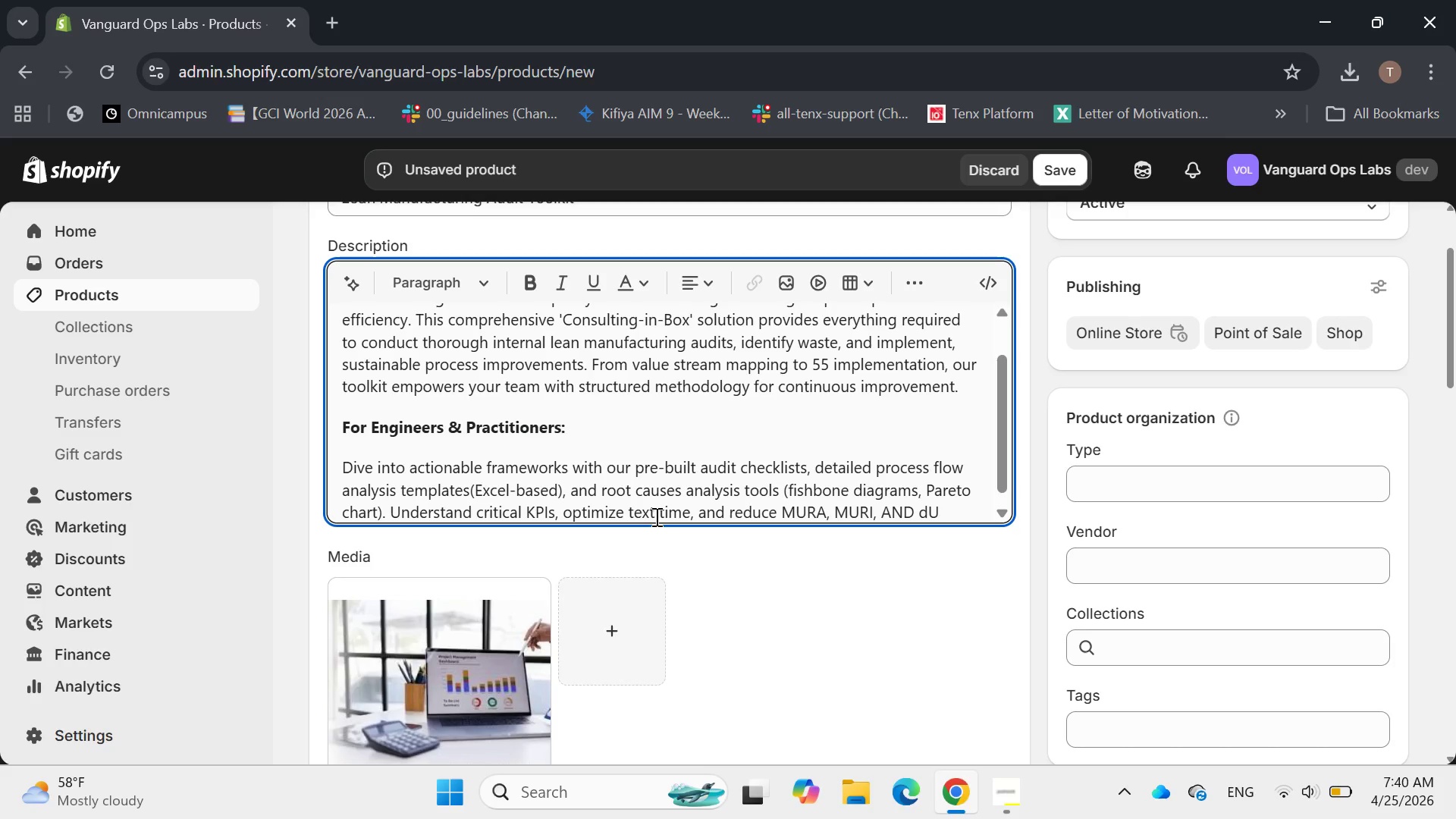 
wait(5.74)
 